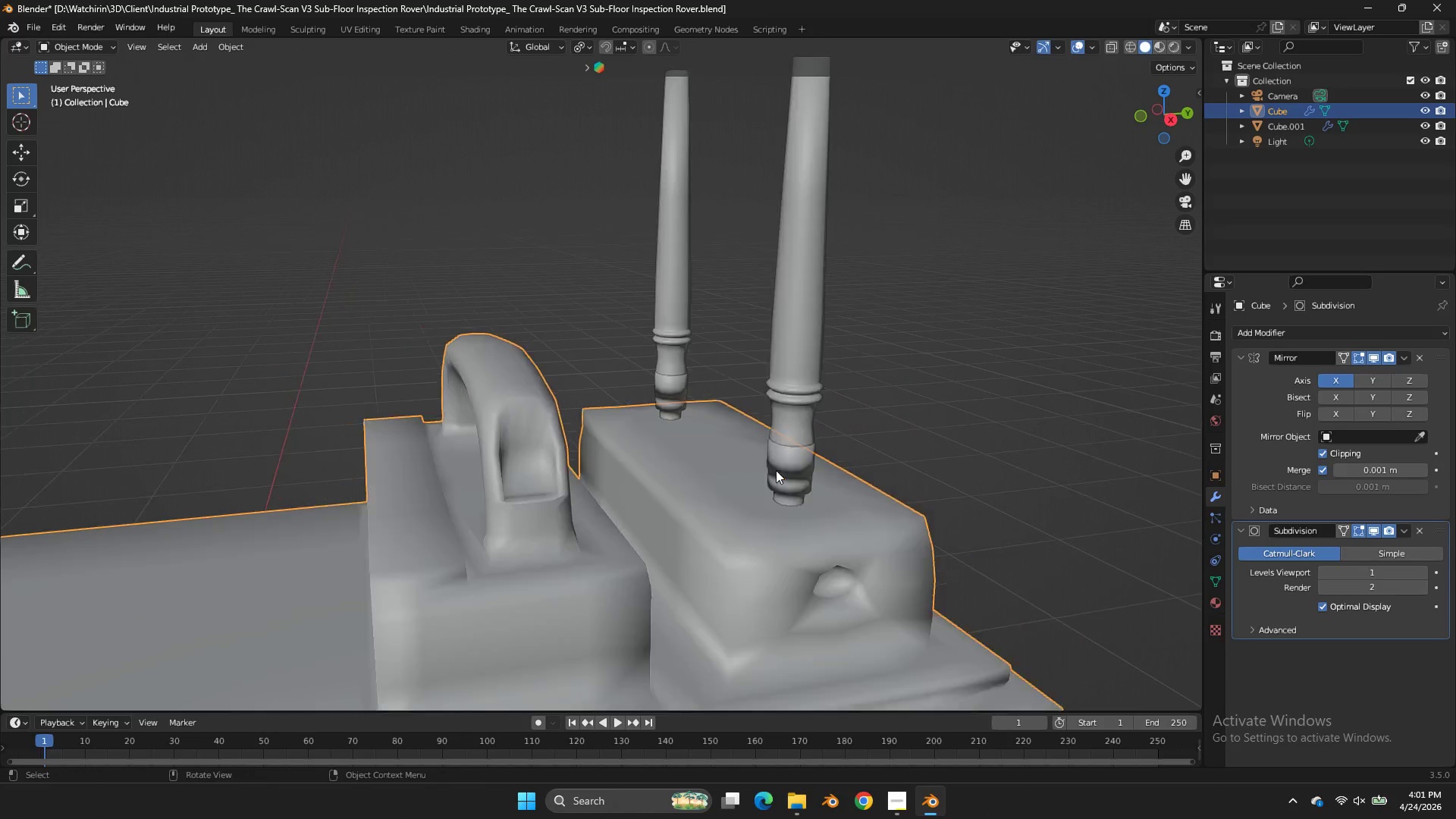 
key(Tab)
 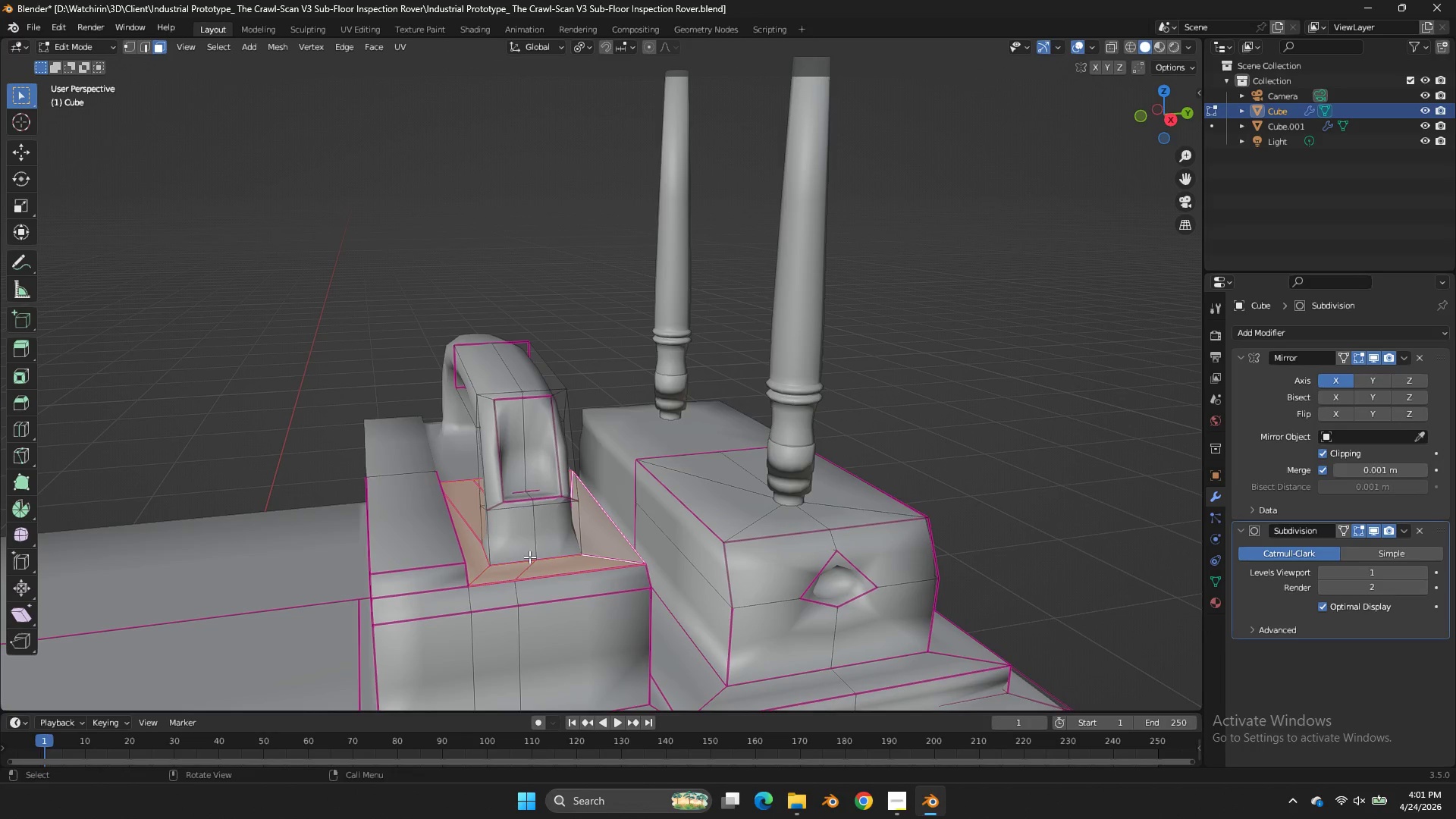 
scroll: coordinate [776, 470], scroll_direction: down, amount: 2.0
 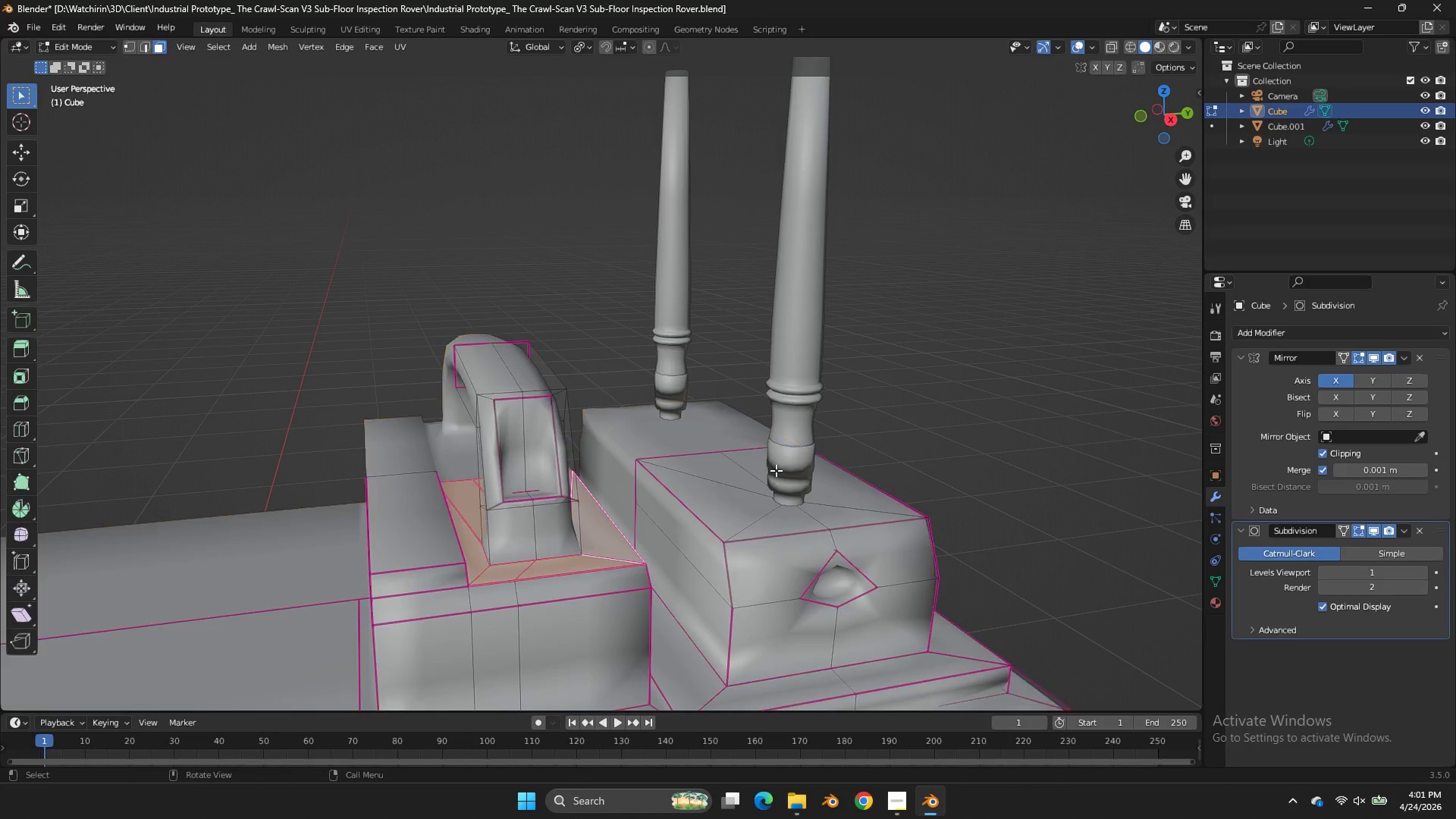 
hold_key(key=AltLeft, duration=0.77)
left_click([474, 592])
 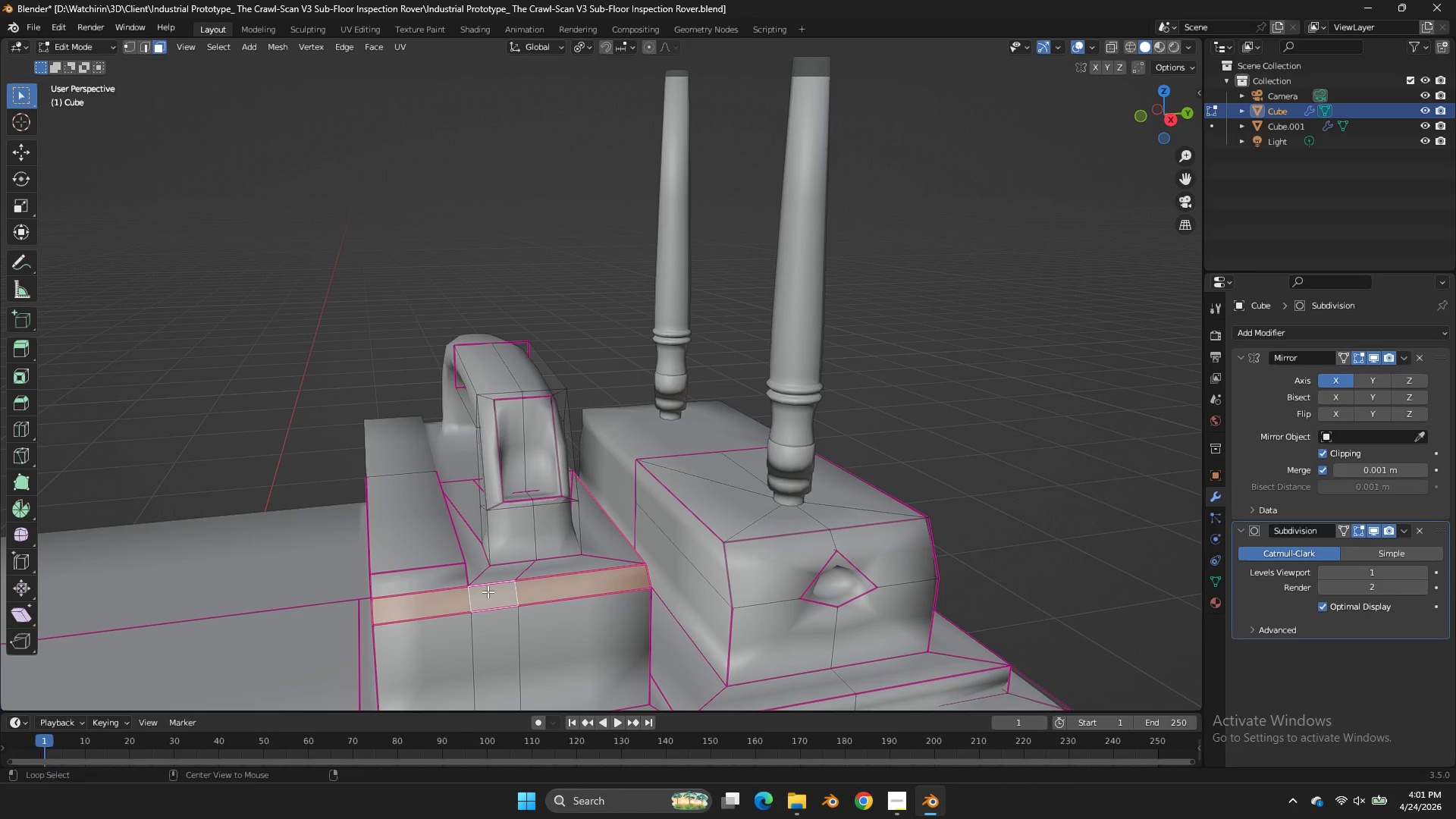 
key(Alt+AltLeft)
 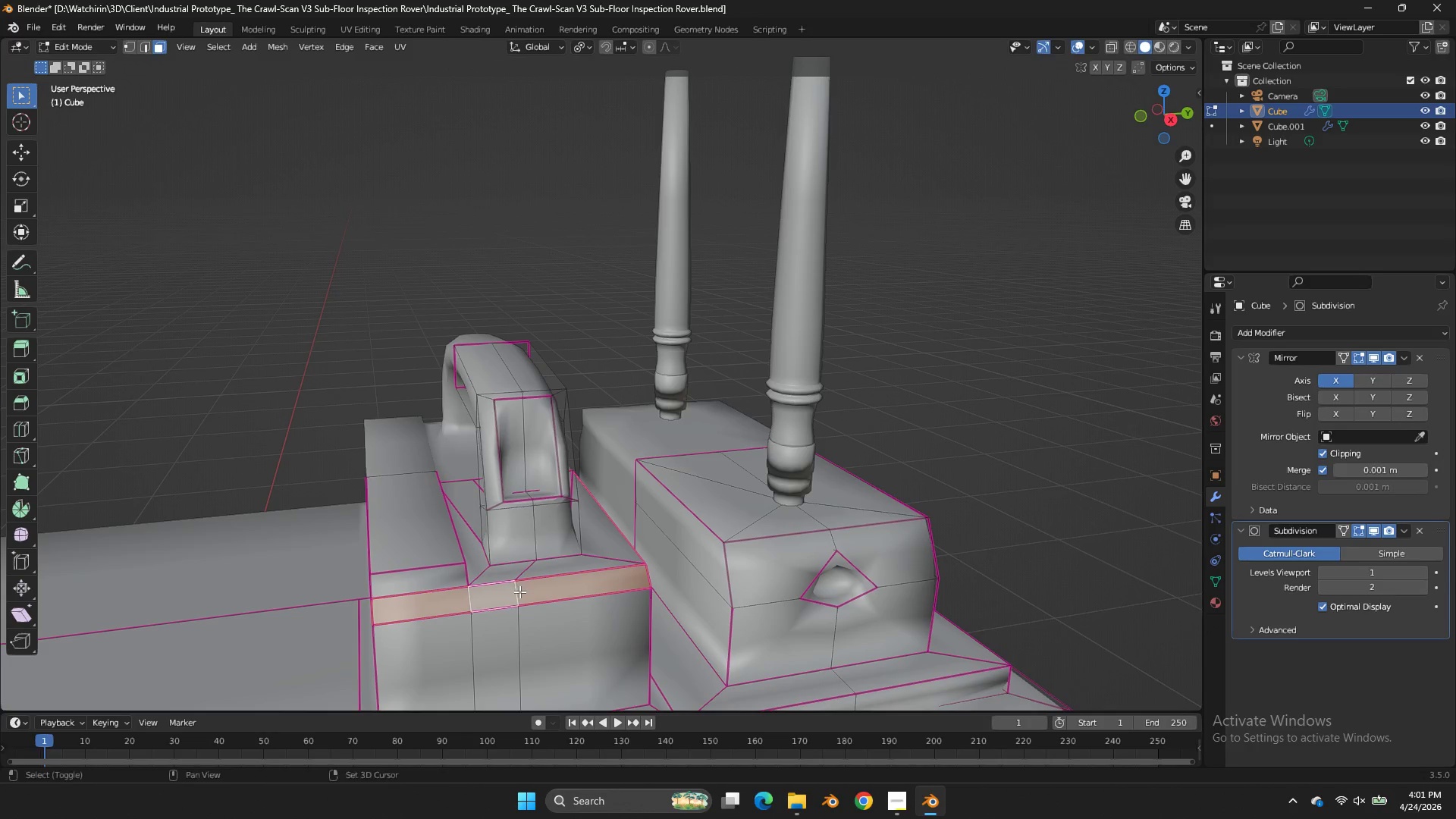 
key(Shift+E)
 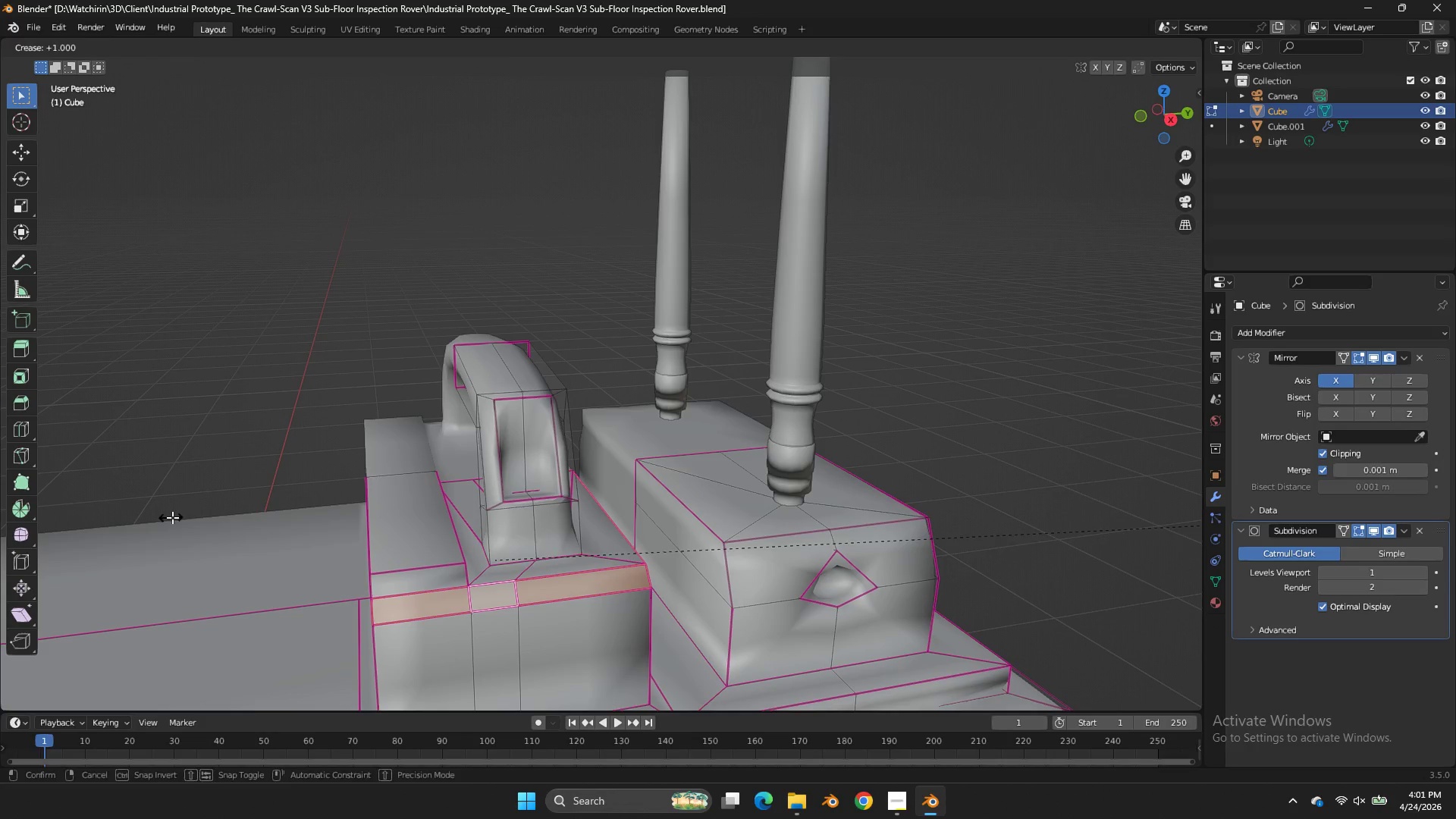 
left_click_drag(start_coordinate=[172, 517], to_coordinate=[196, 511])
 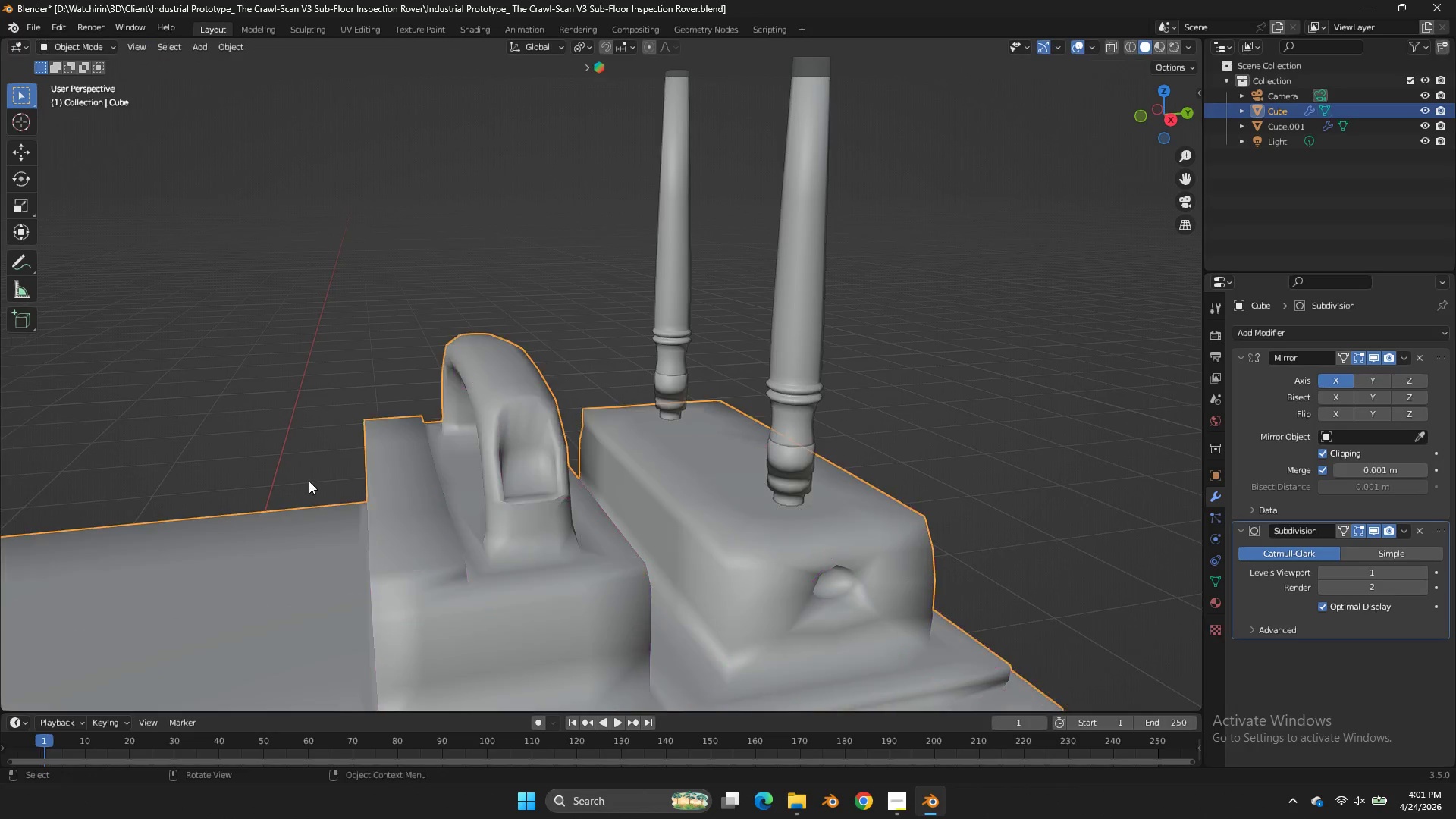 
key(Tab)
 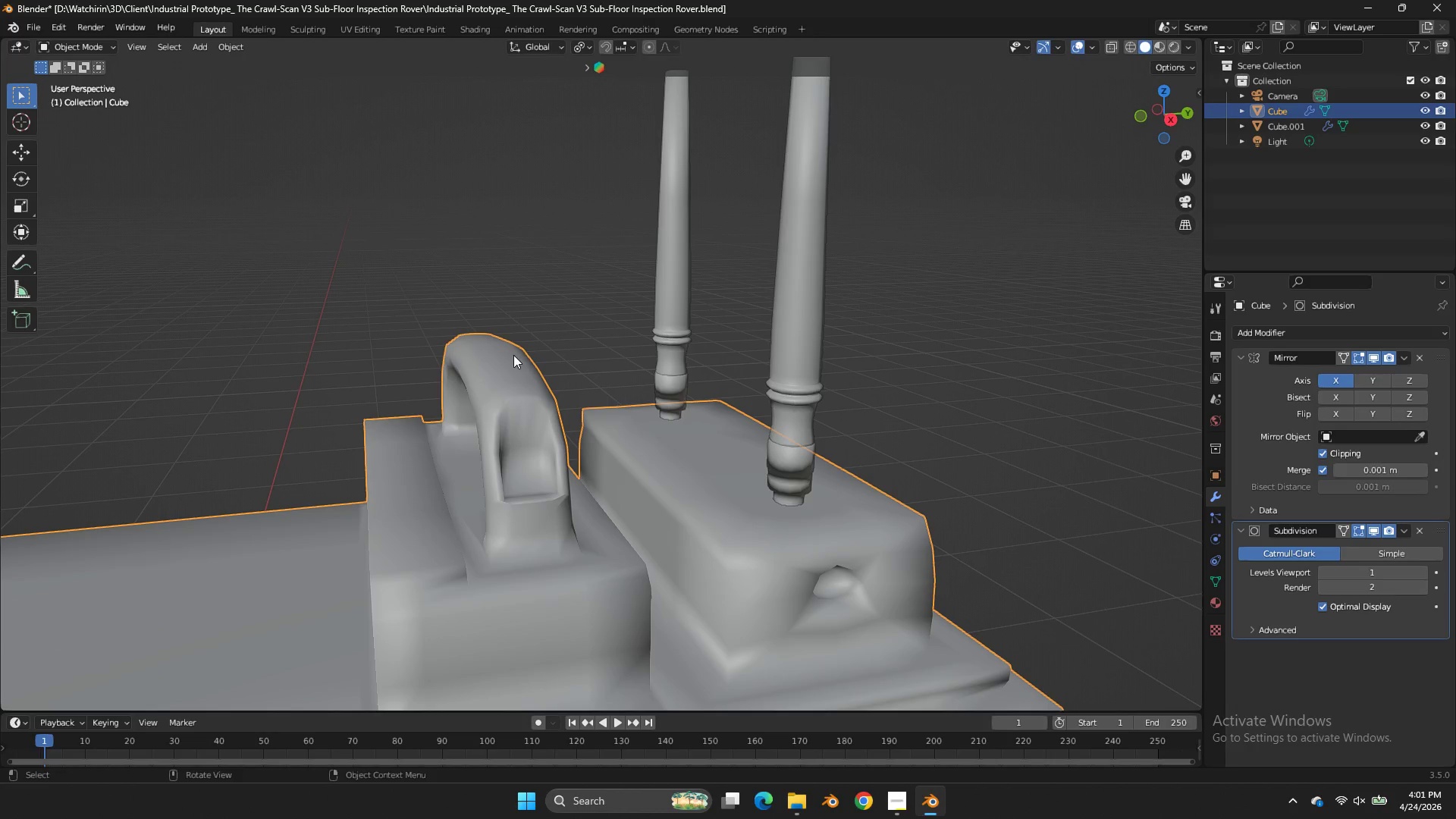 
key(Control+S)
 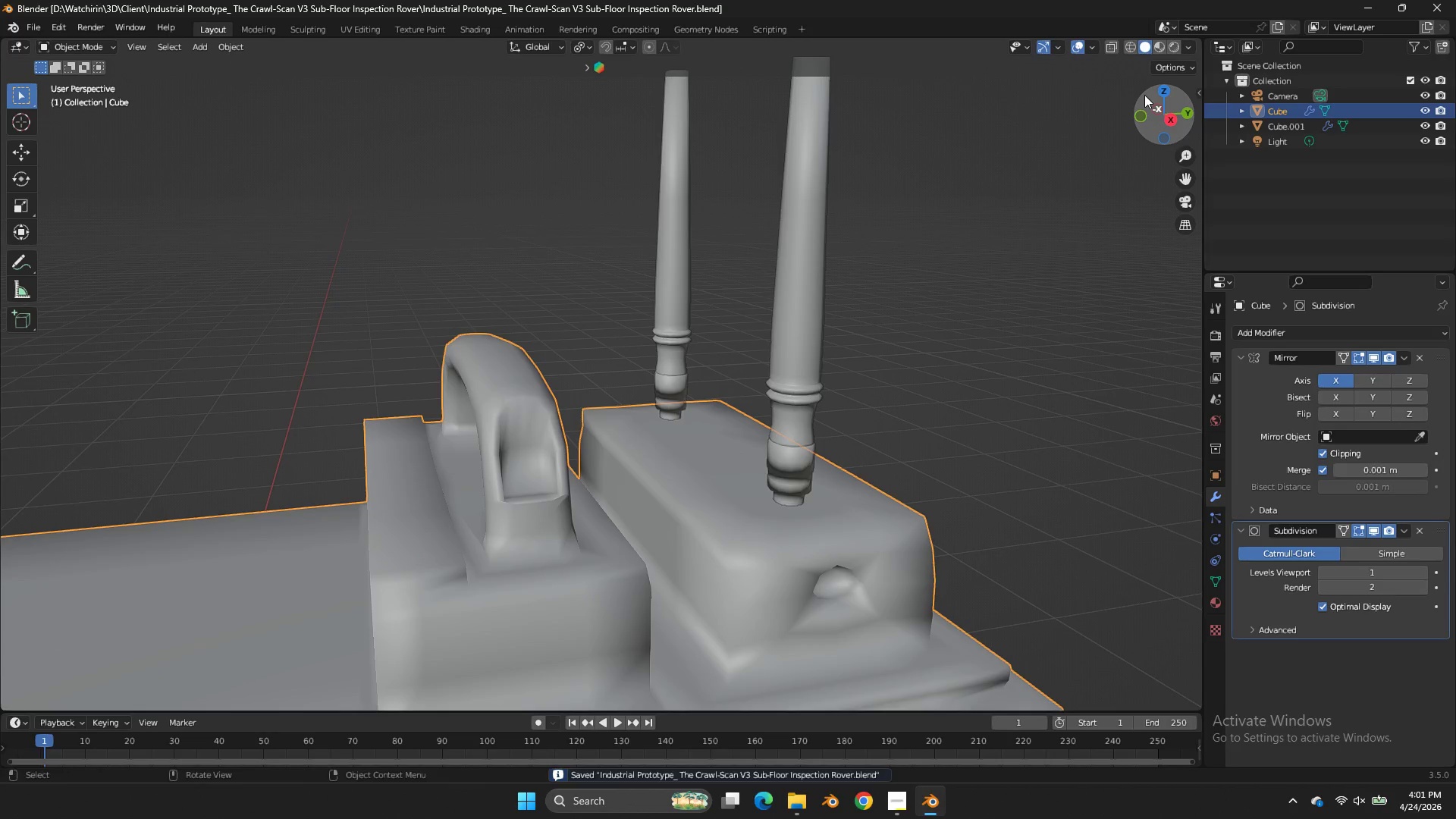 
left_click_drag(start_coordinate=[1144, 95], to_coordinate=[1099, 102])
 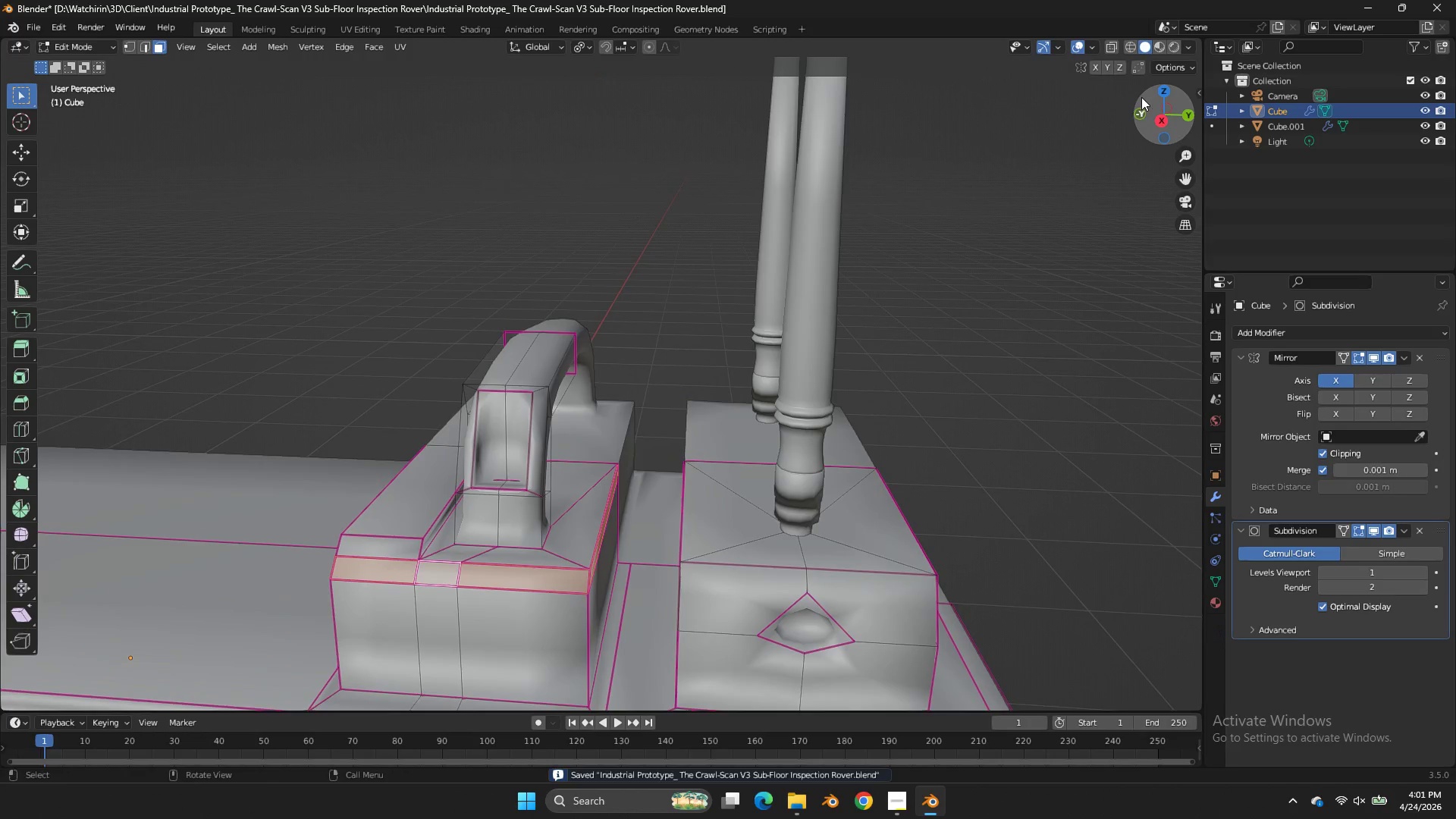 
key(Tab)
 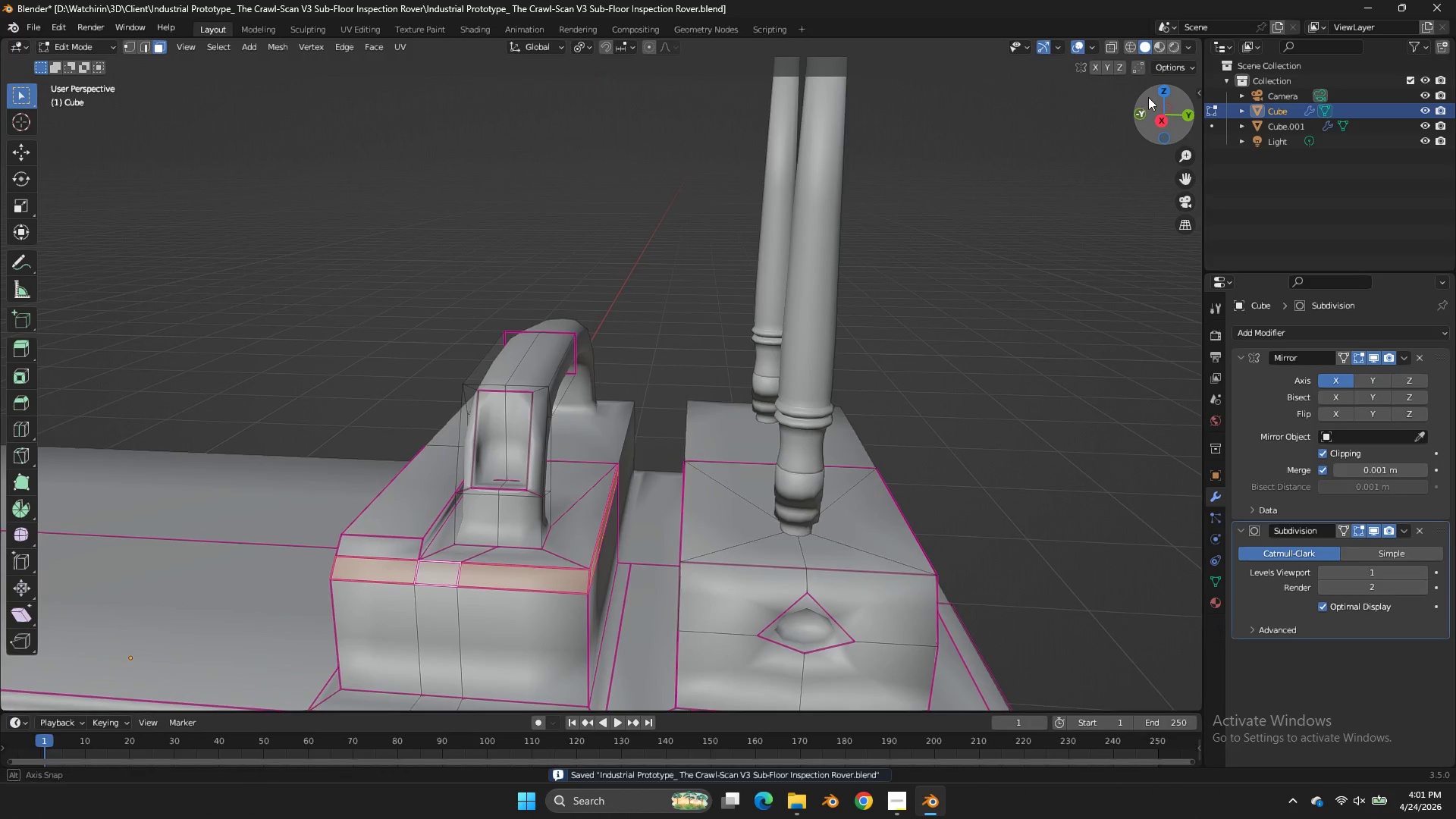 
left_click_drag(start_coordinate=[1144, 97], to_coordinate=[81, 67])
 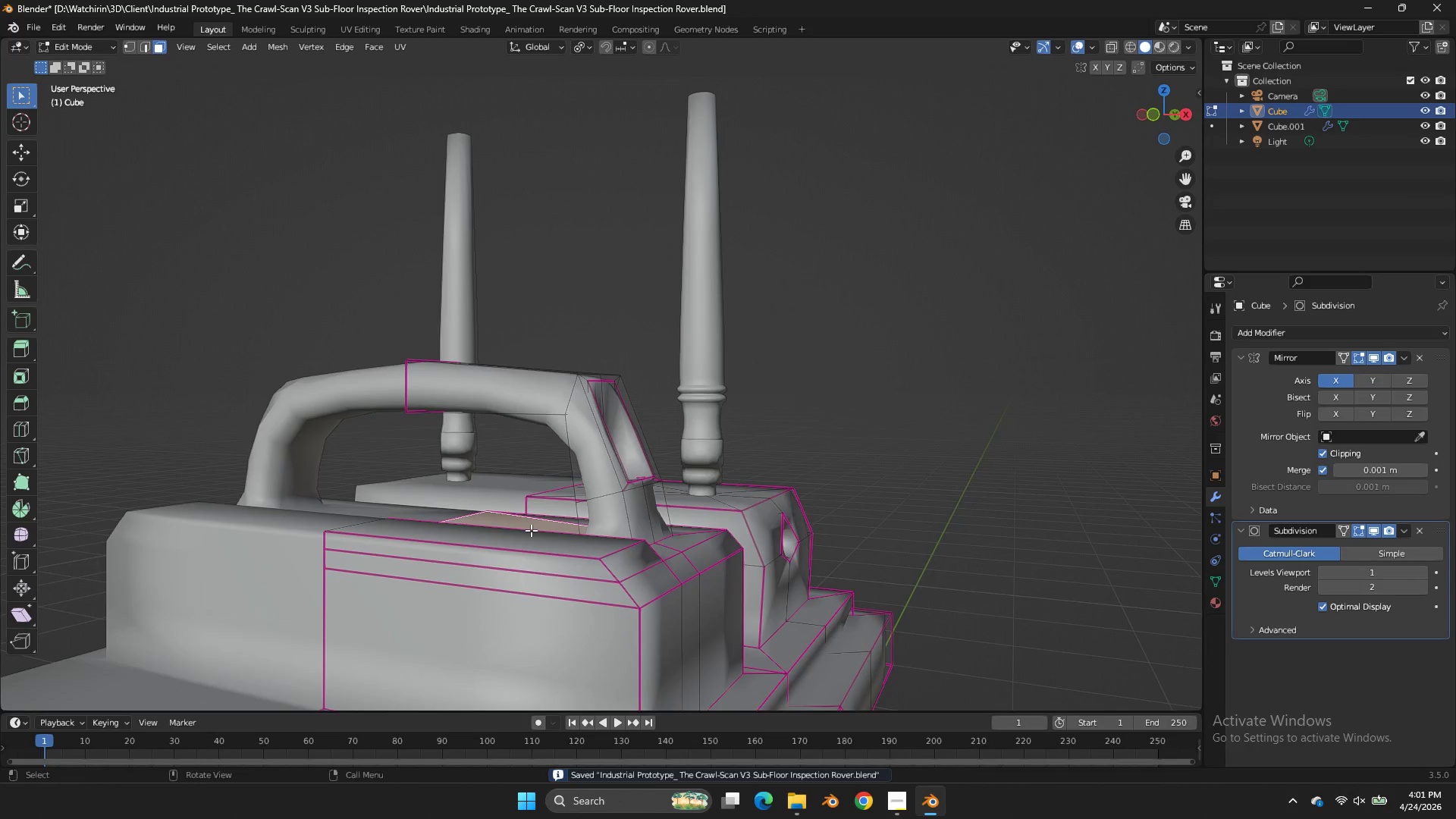 
double_click([531, 535])
 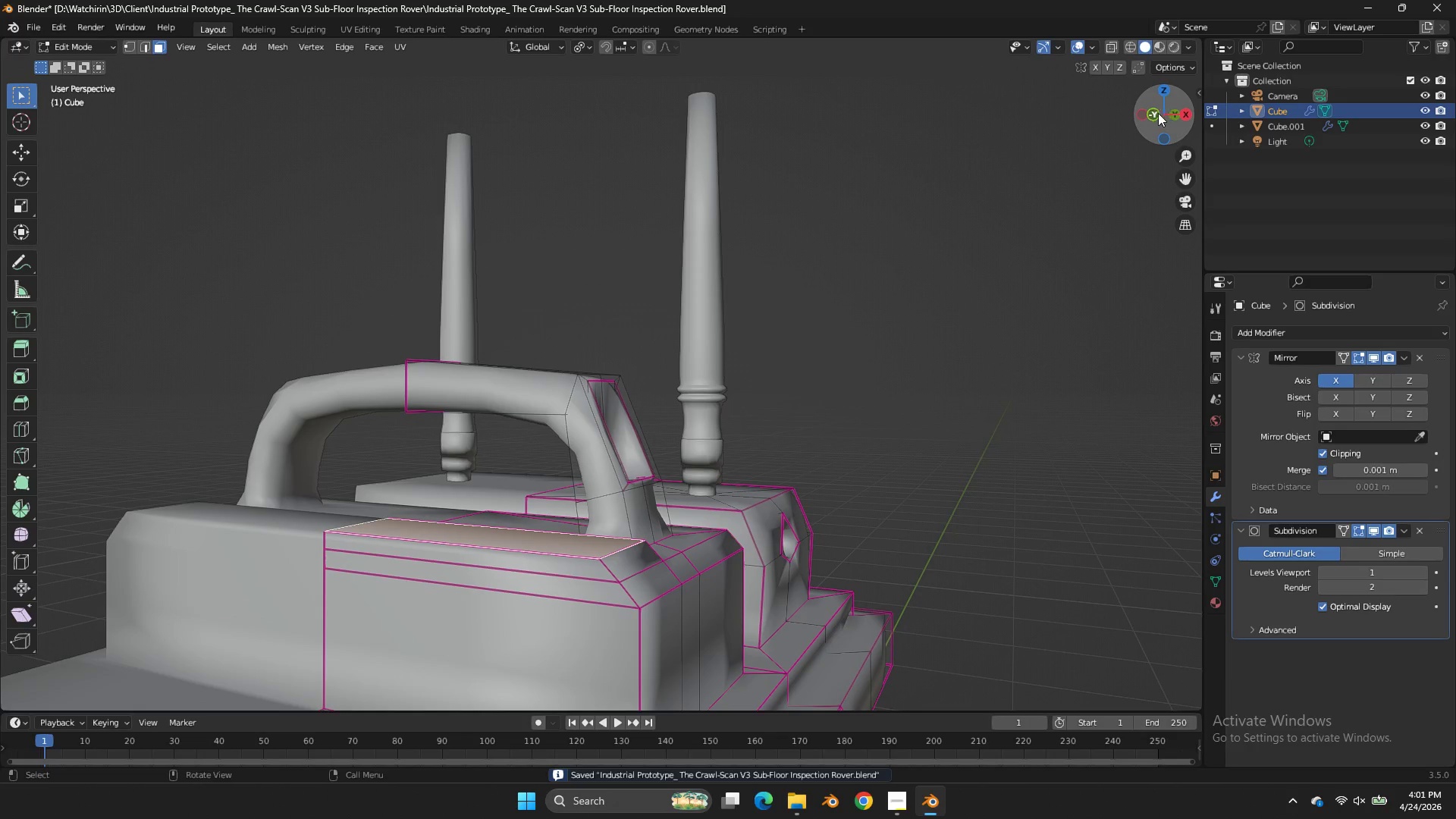 
left_click([1155, 114])
 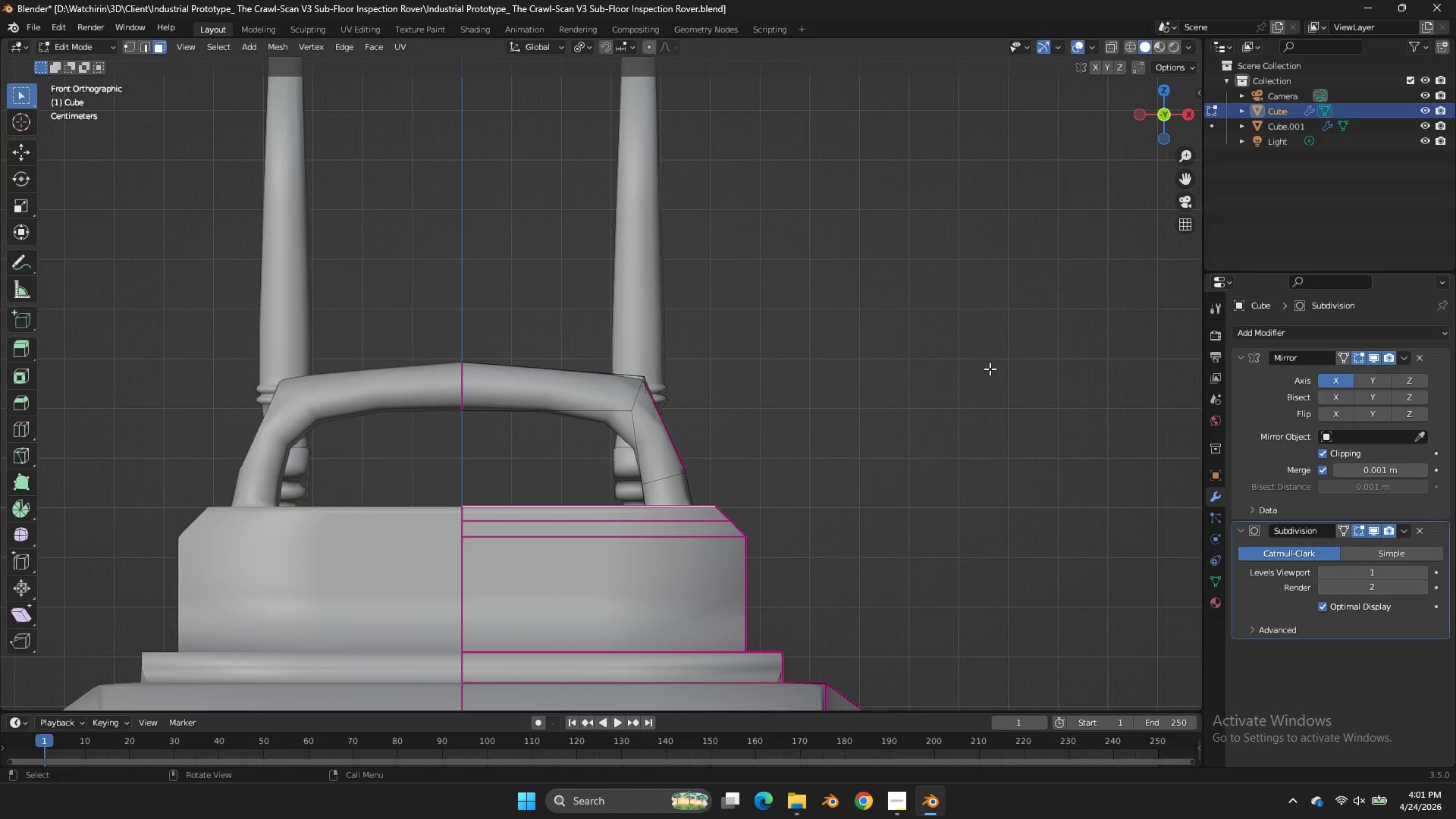 
key(G)
 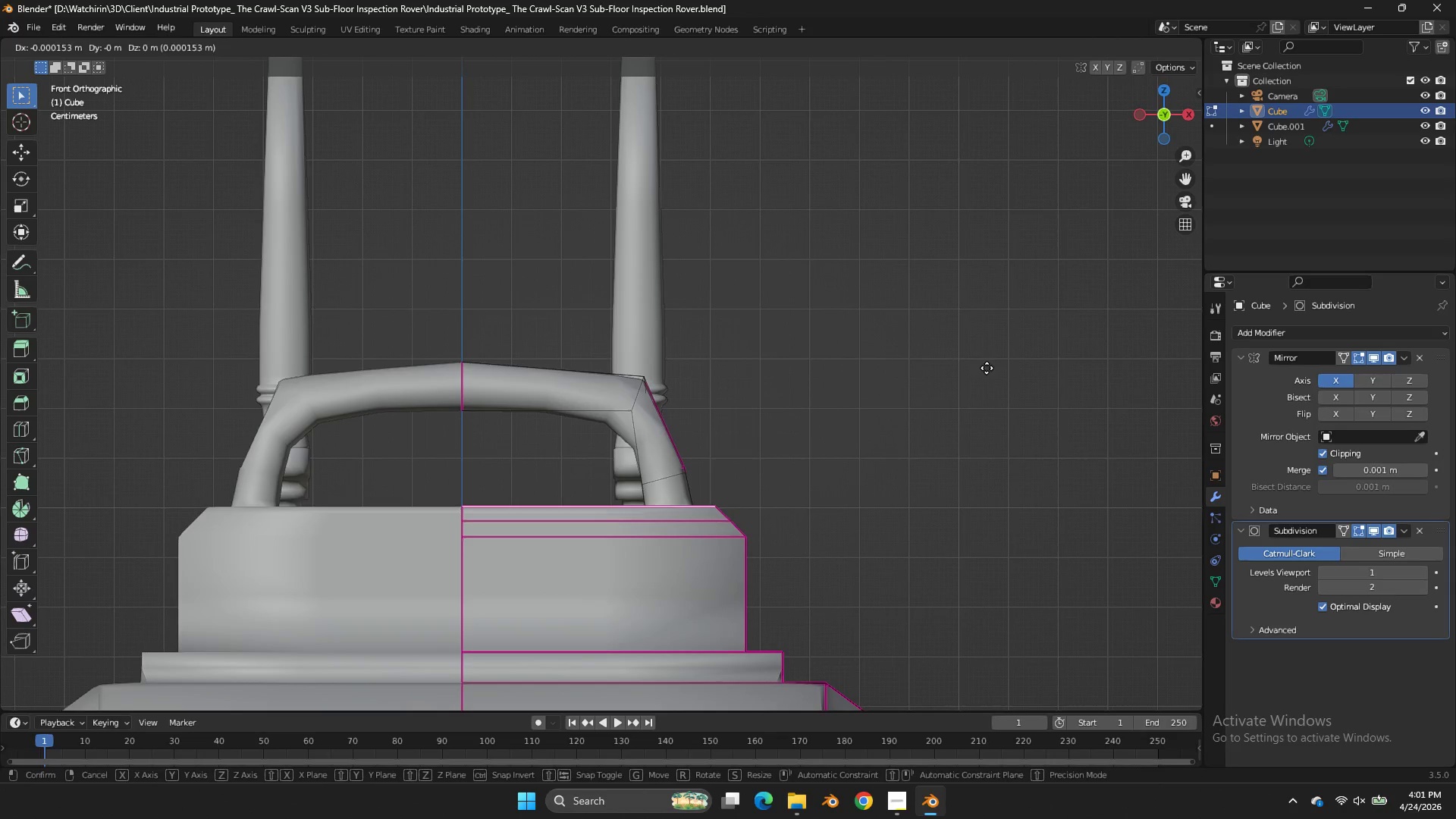 
hold_key(key=ShiftLeft, duration=1.45)
left_click([910, 287])
 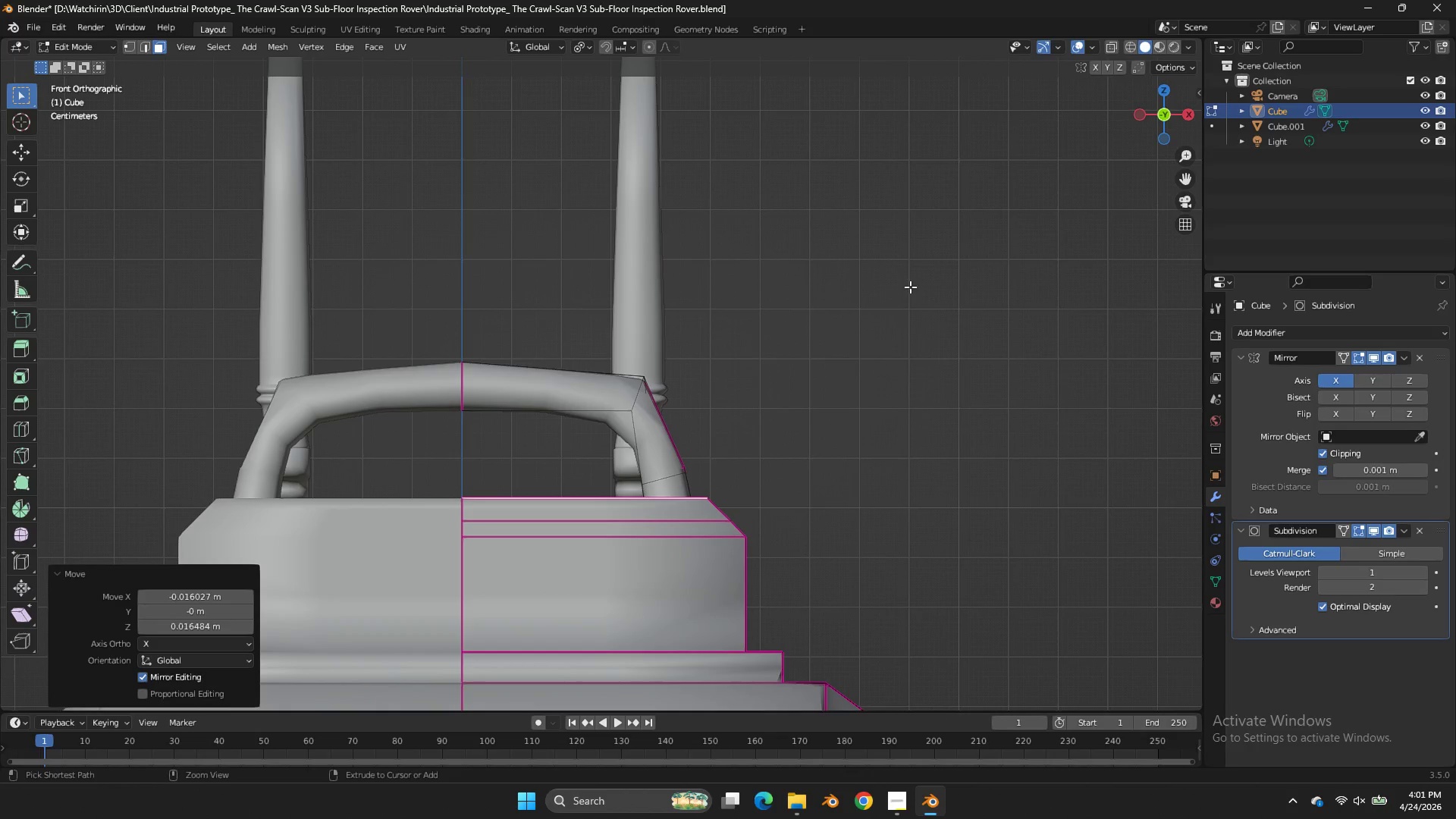 
key(Control+ControlLeft)
 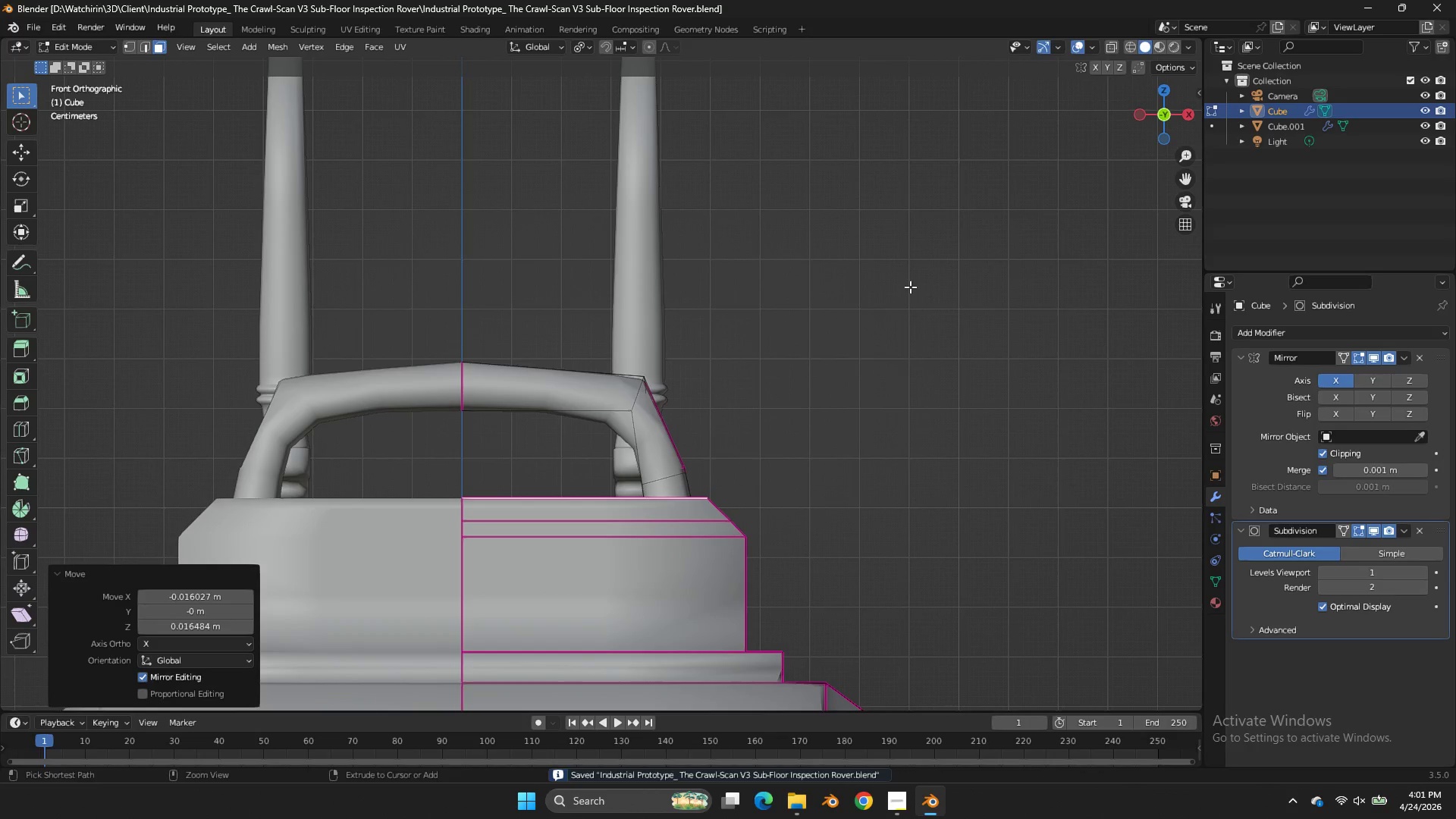 
key(Control+S)
 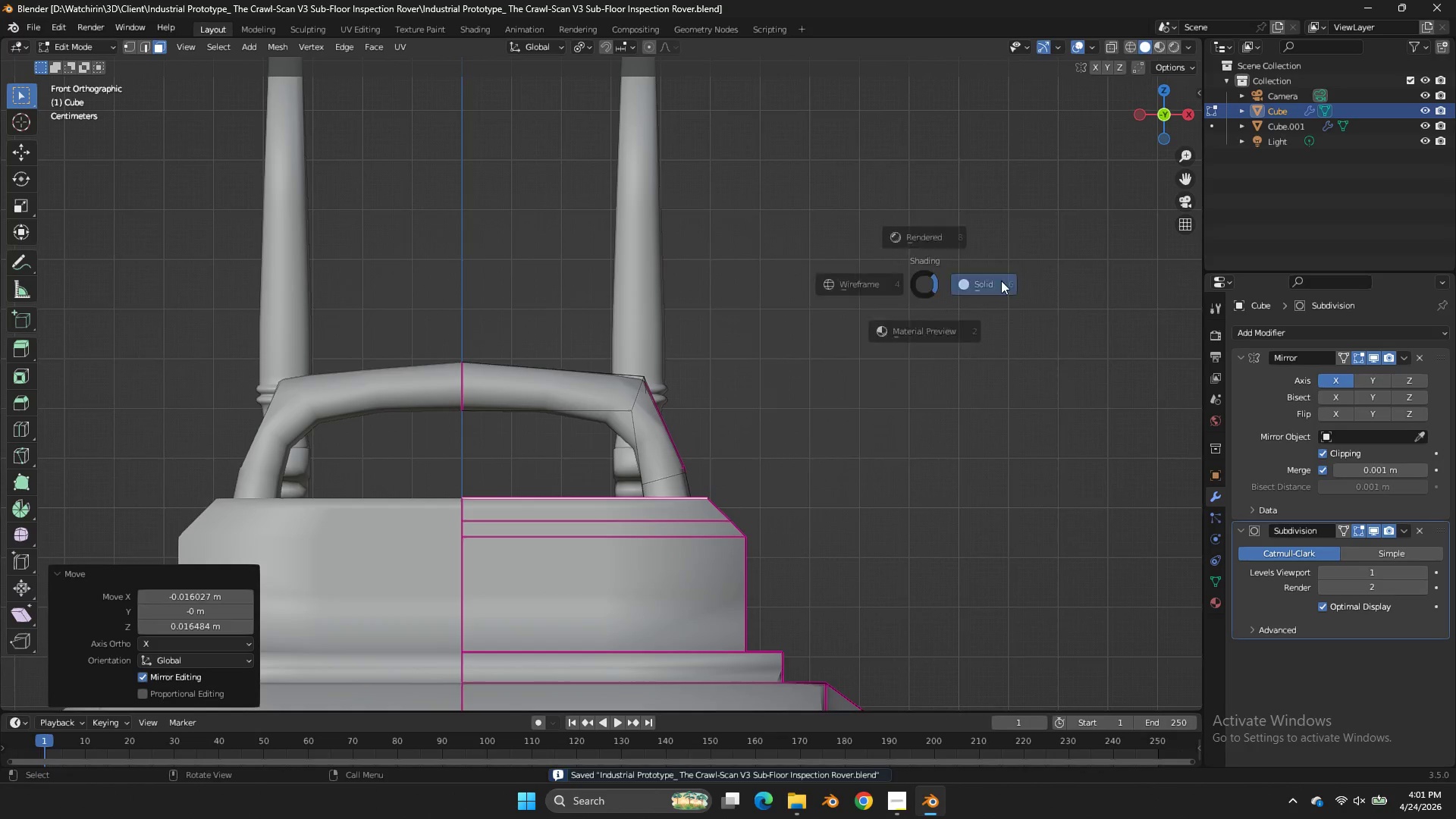 
key(Z)
 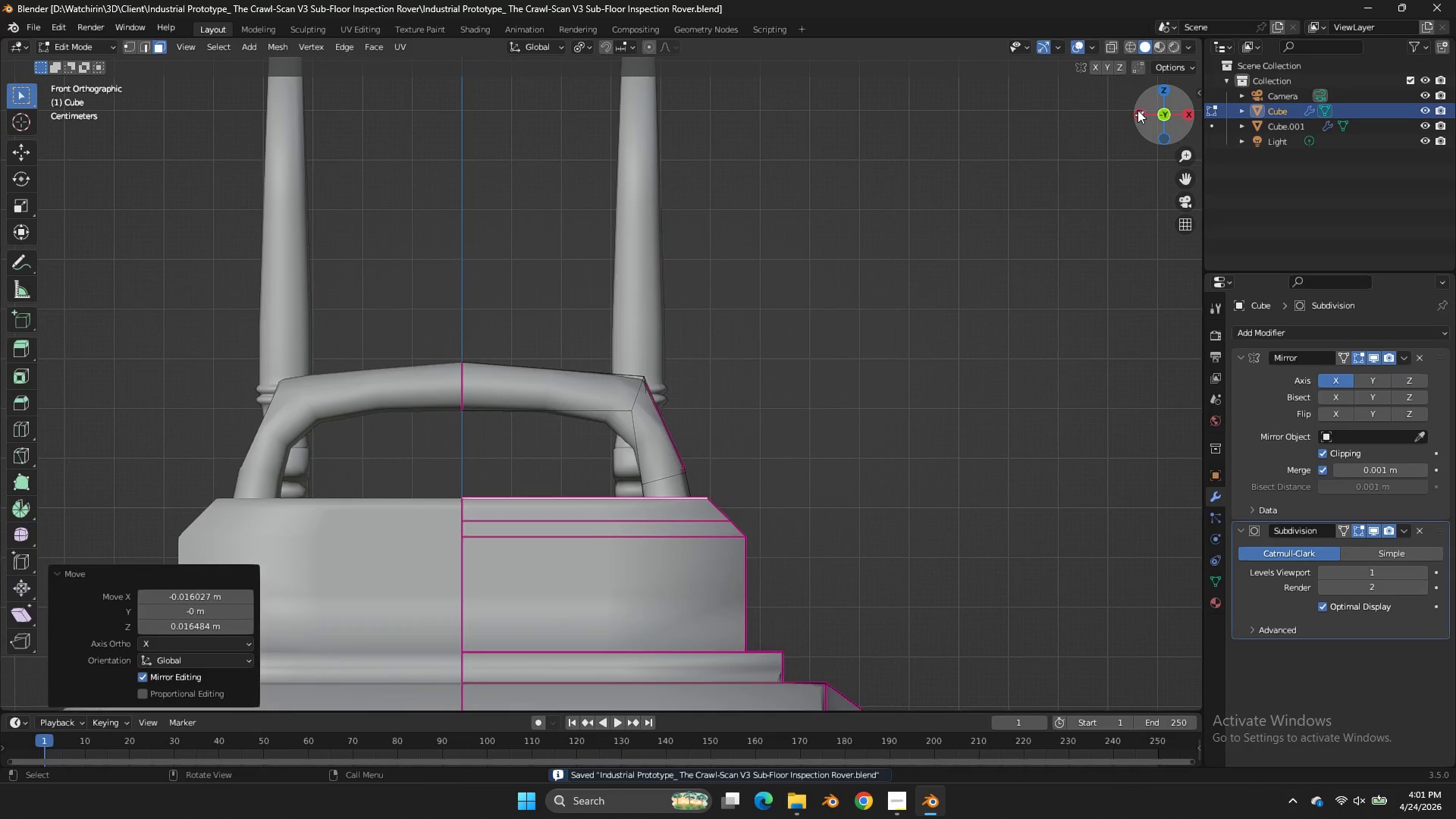 
key(Tab)
 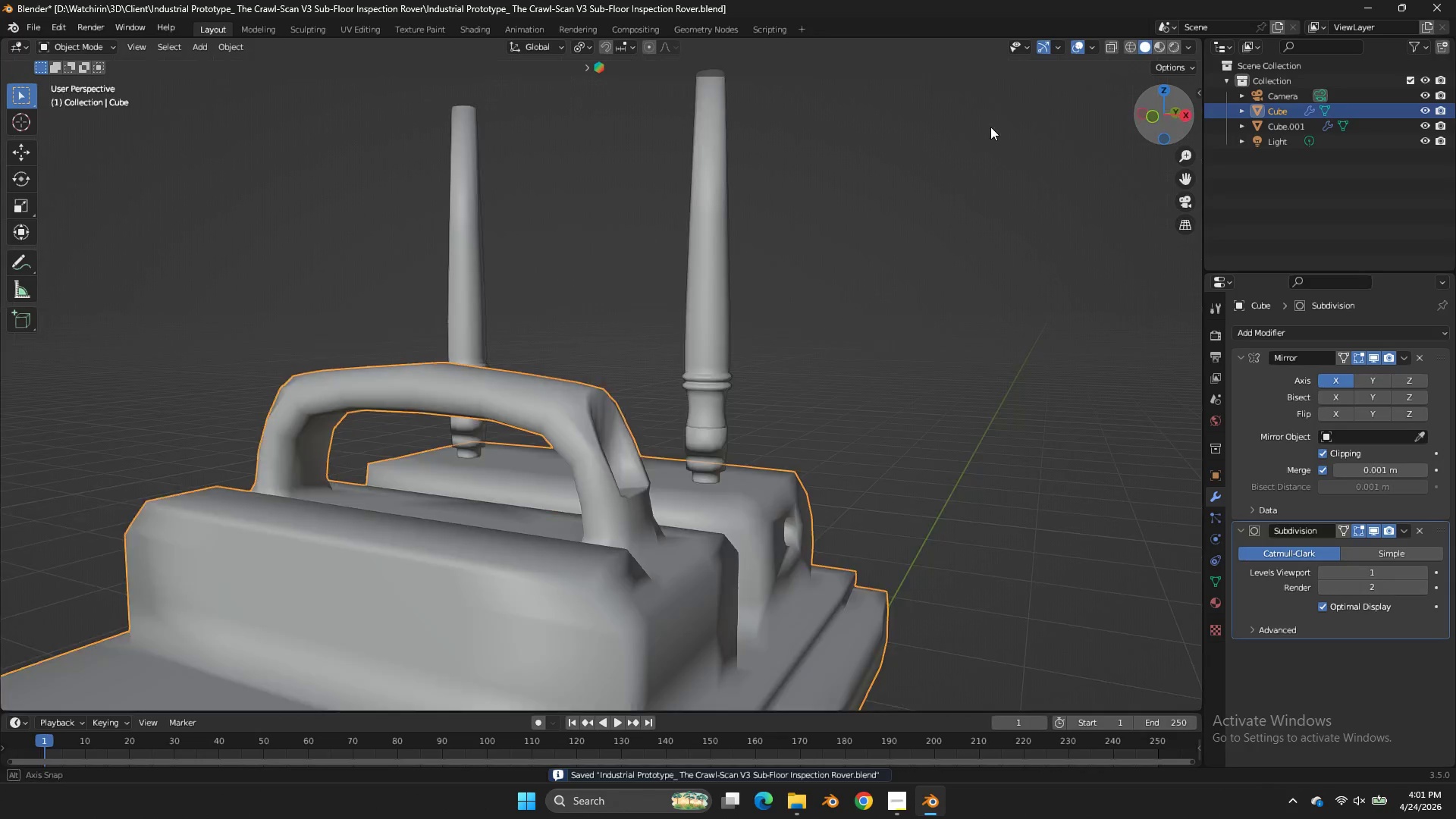 
left_click_drag(start_coordinate=[1143, 115], to_coordinate=[974, 165])
 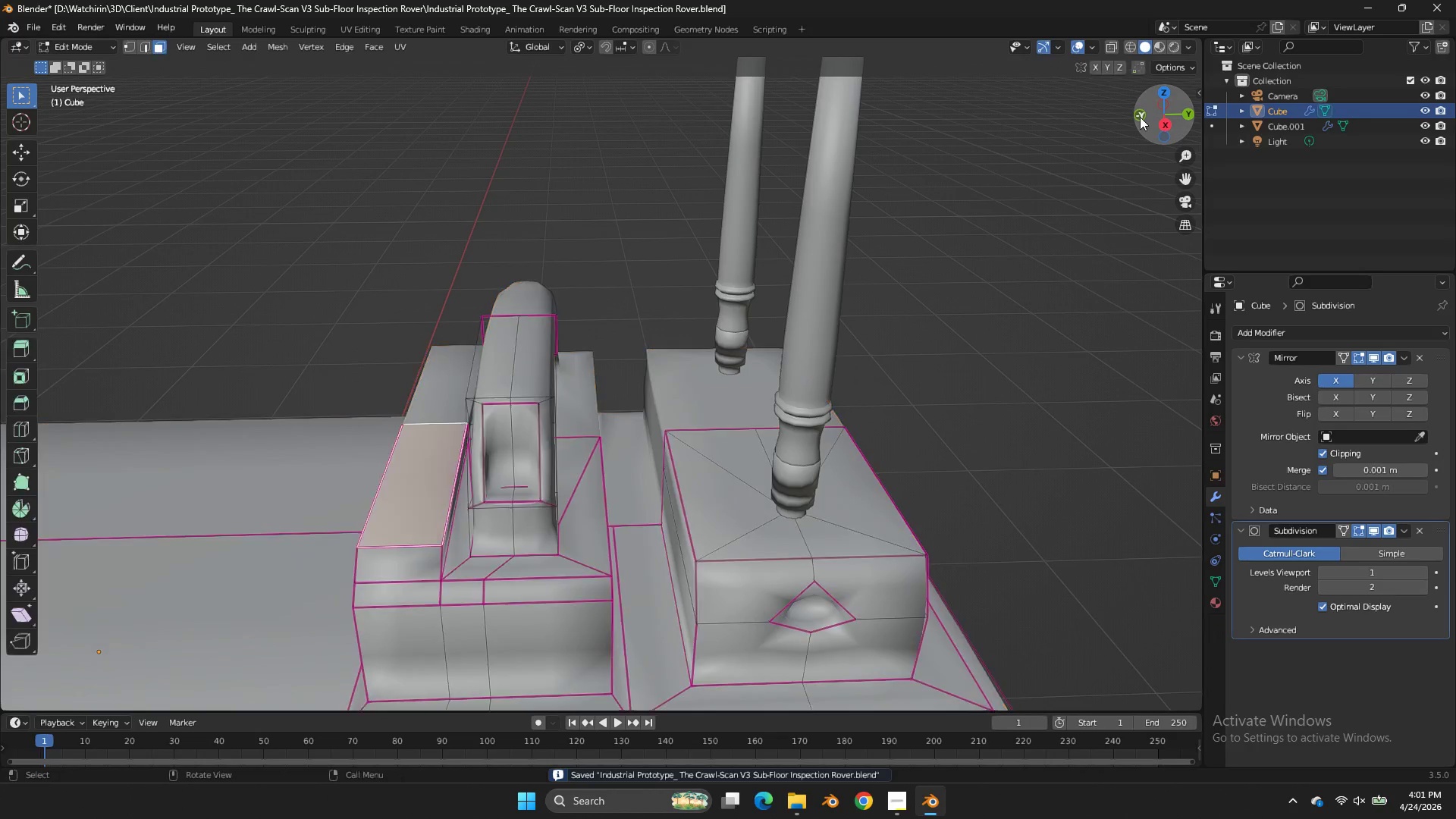 
key(Tab)
 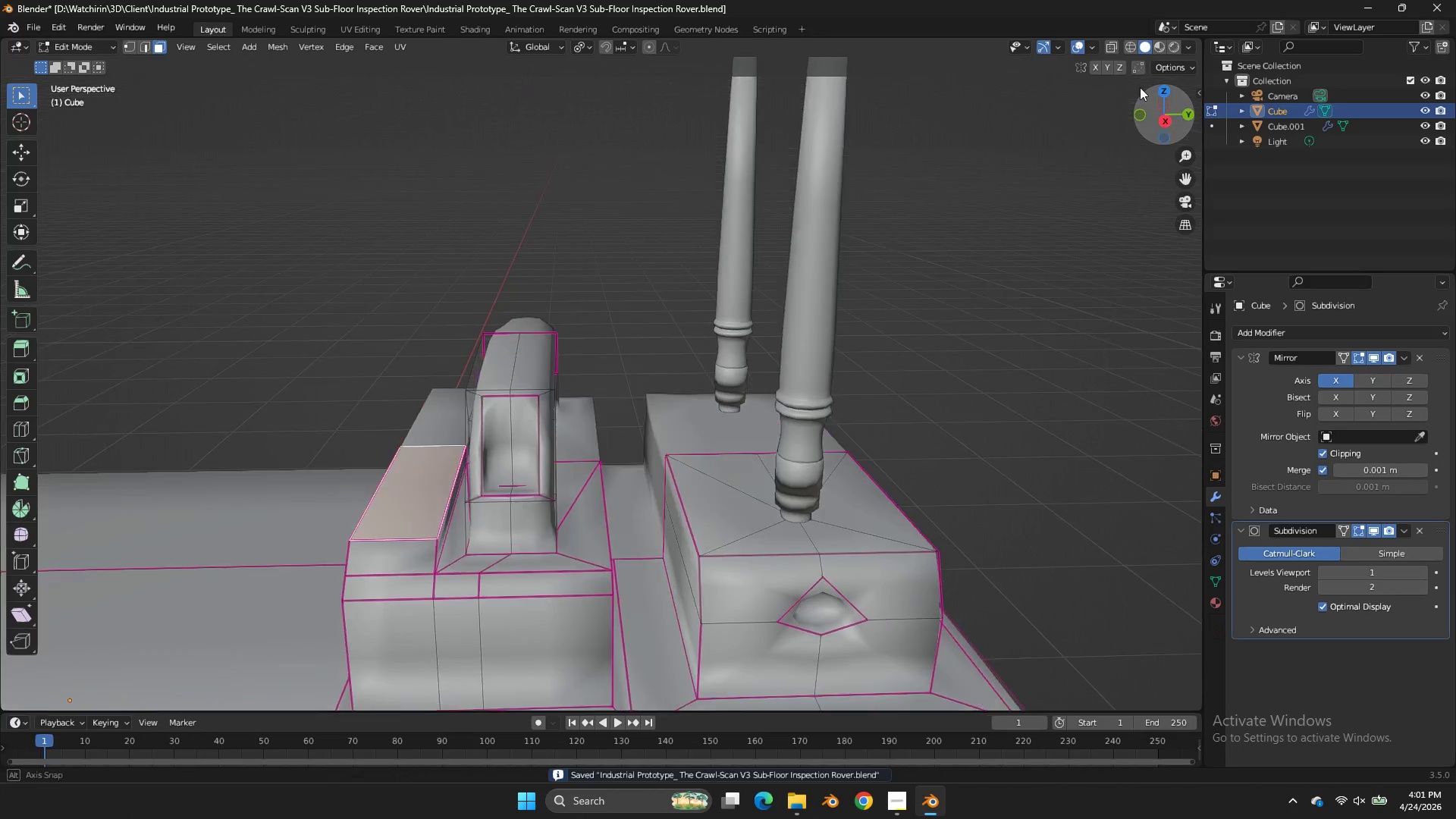 
left_click_drag(start_coordinate=[1140, 117], to_coordinate=[1147, 708])
 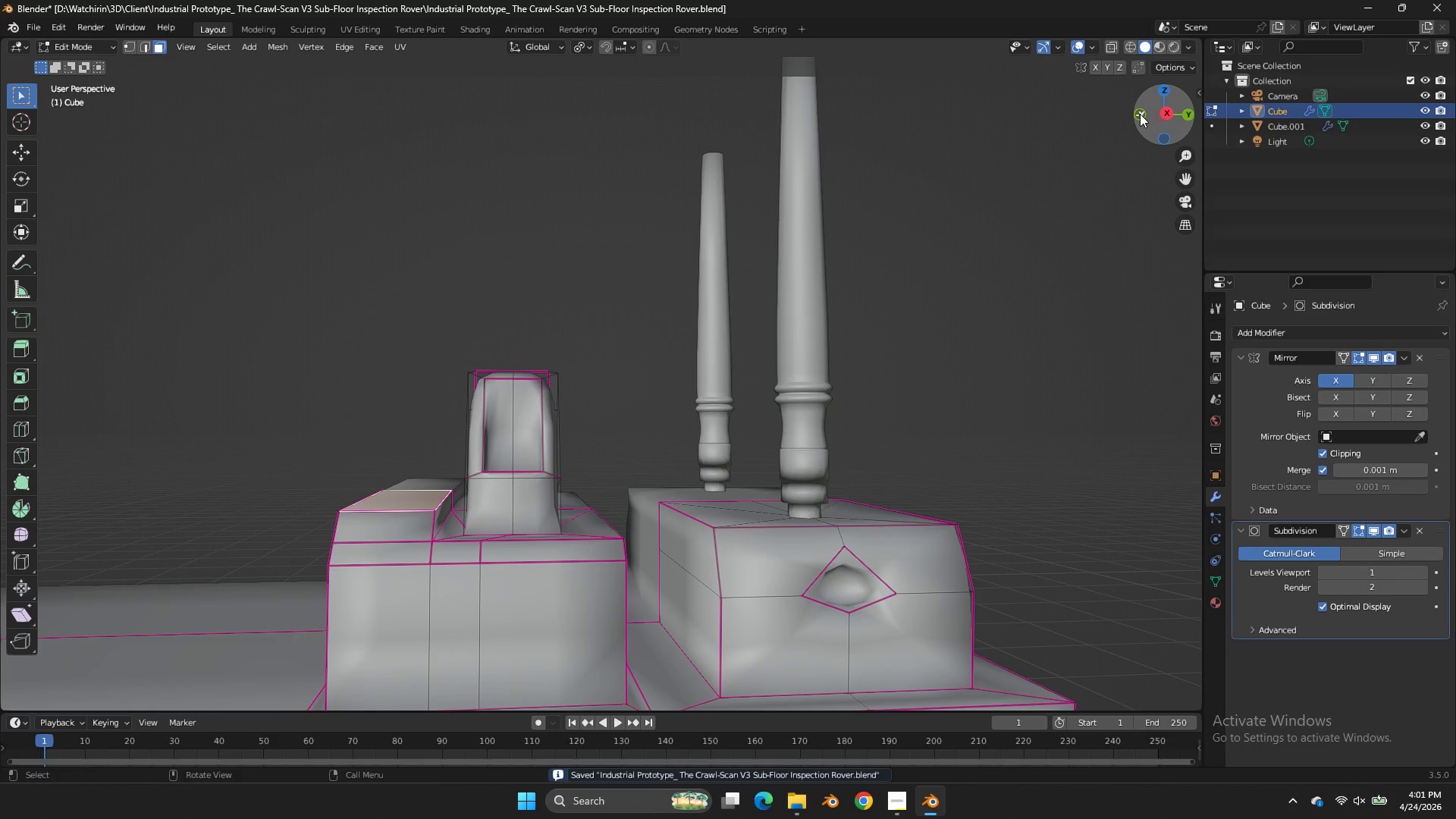 
key(Control+S)
 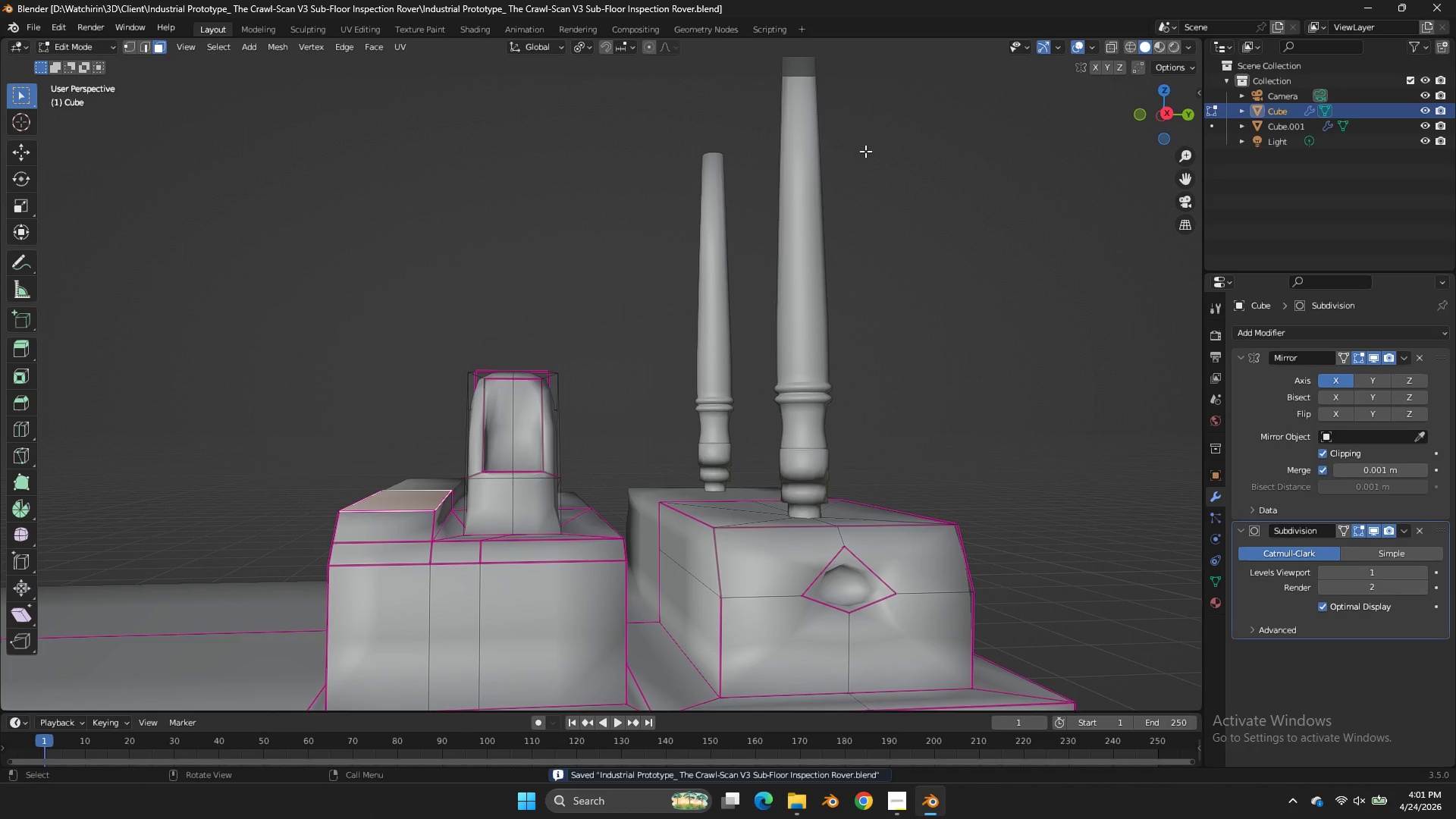 
type(gz)
 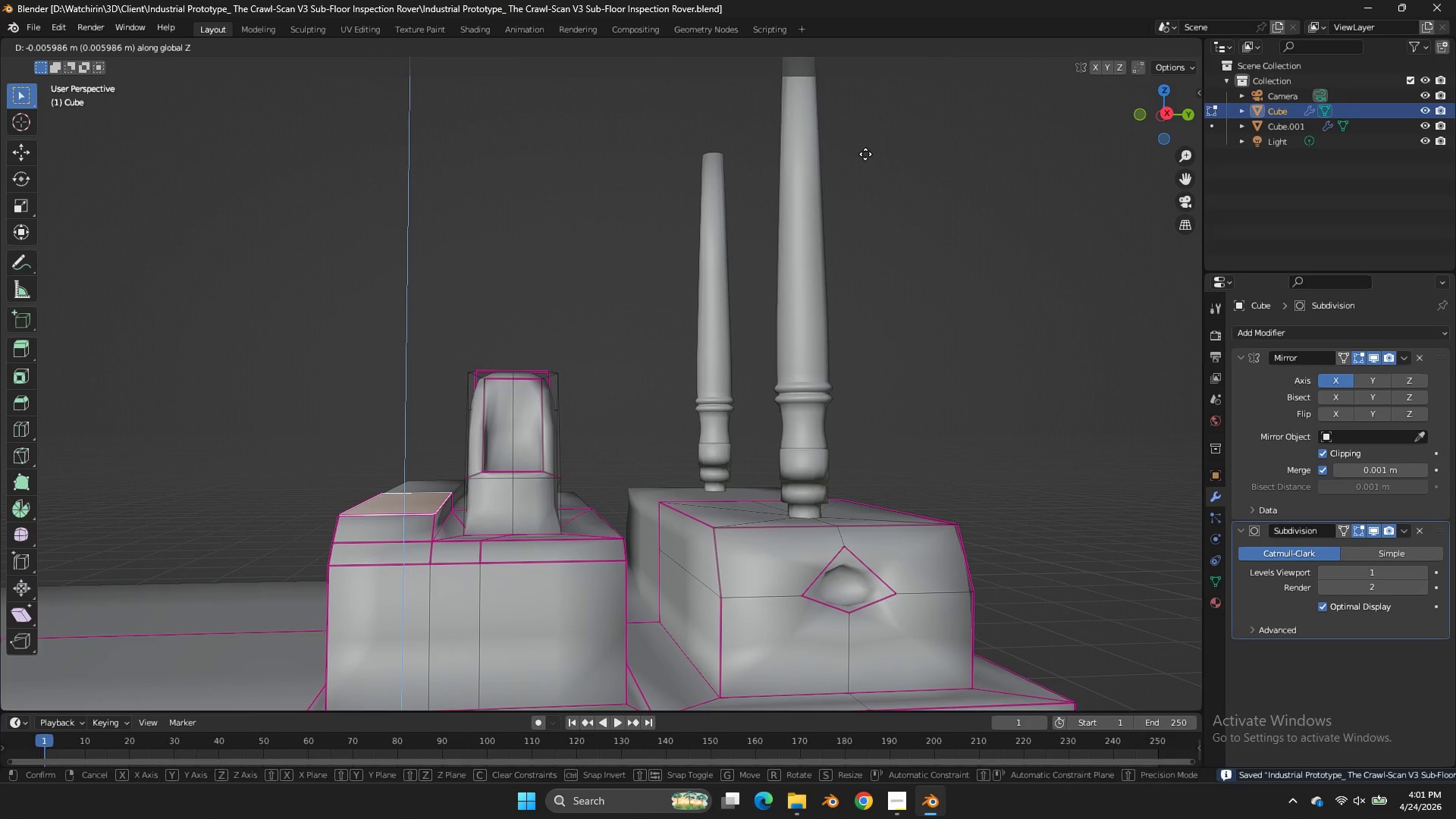 
left_click([865, 154])
 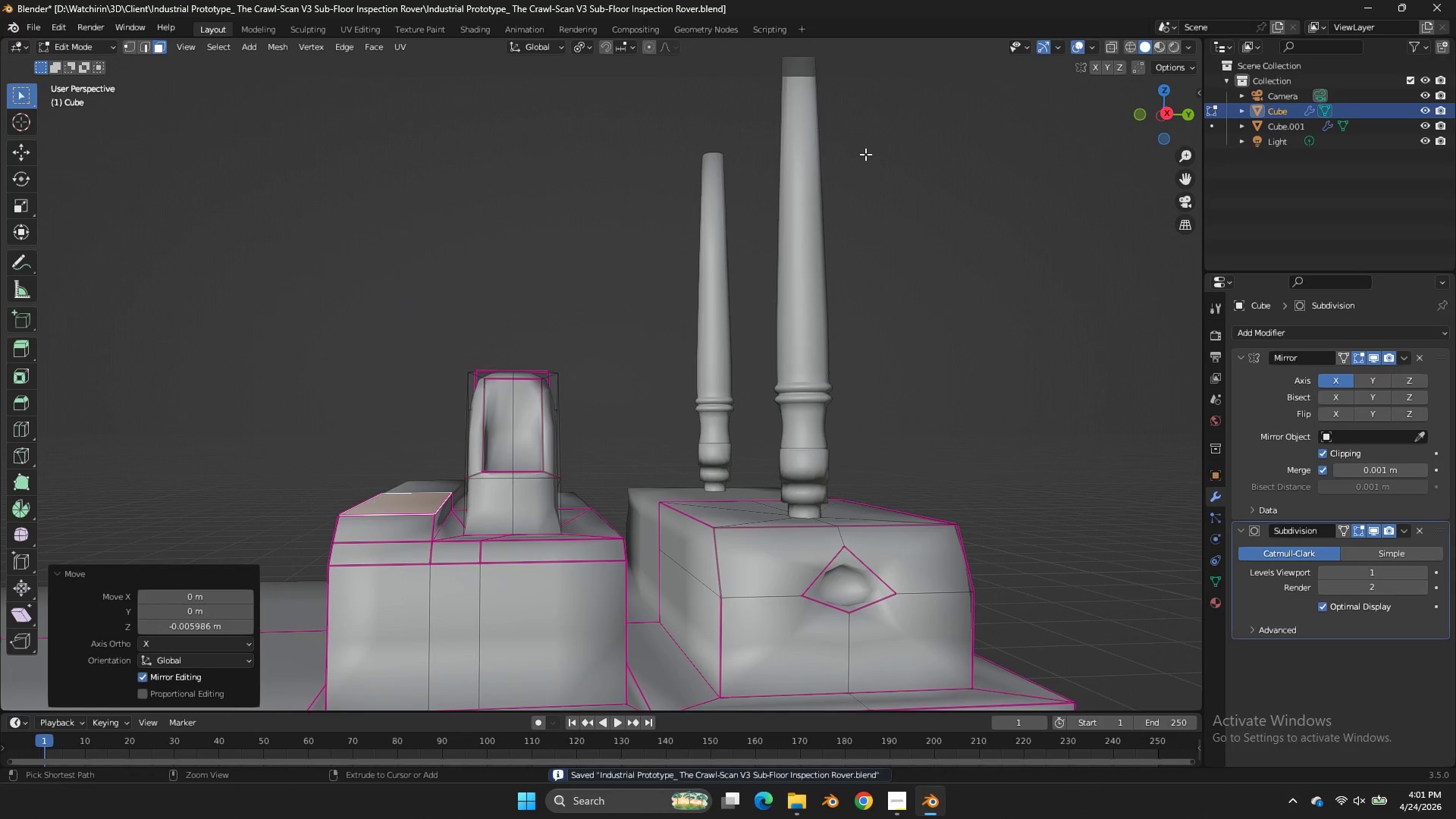 
key(Control+ControlLeft)
 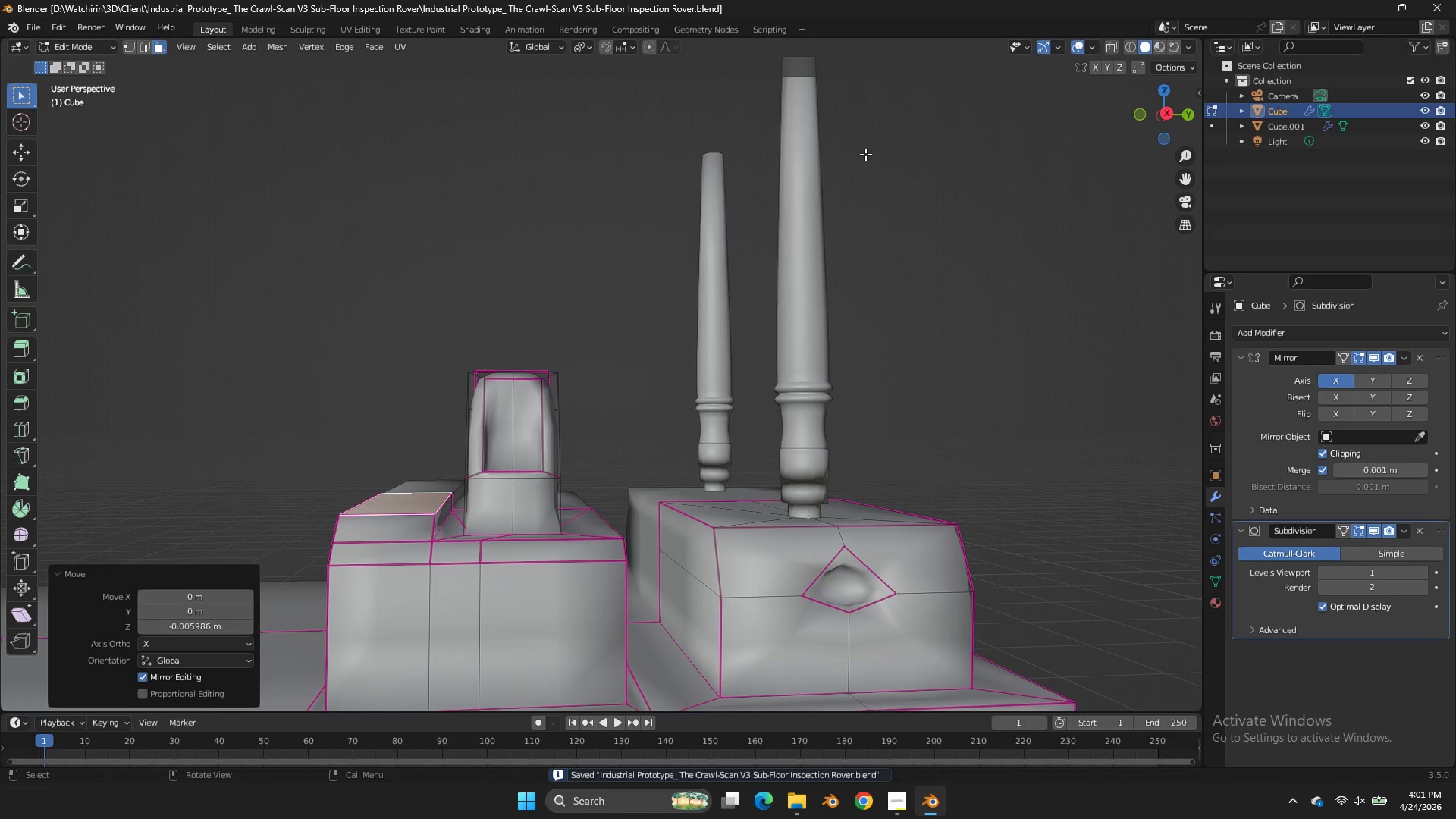 
key(Control+S)
 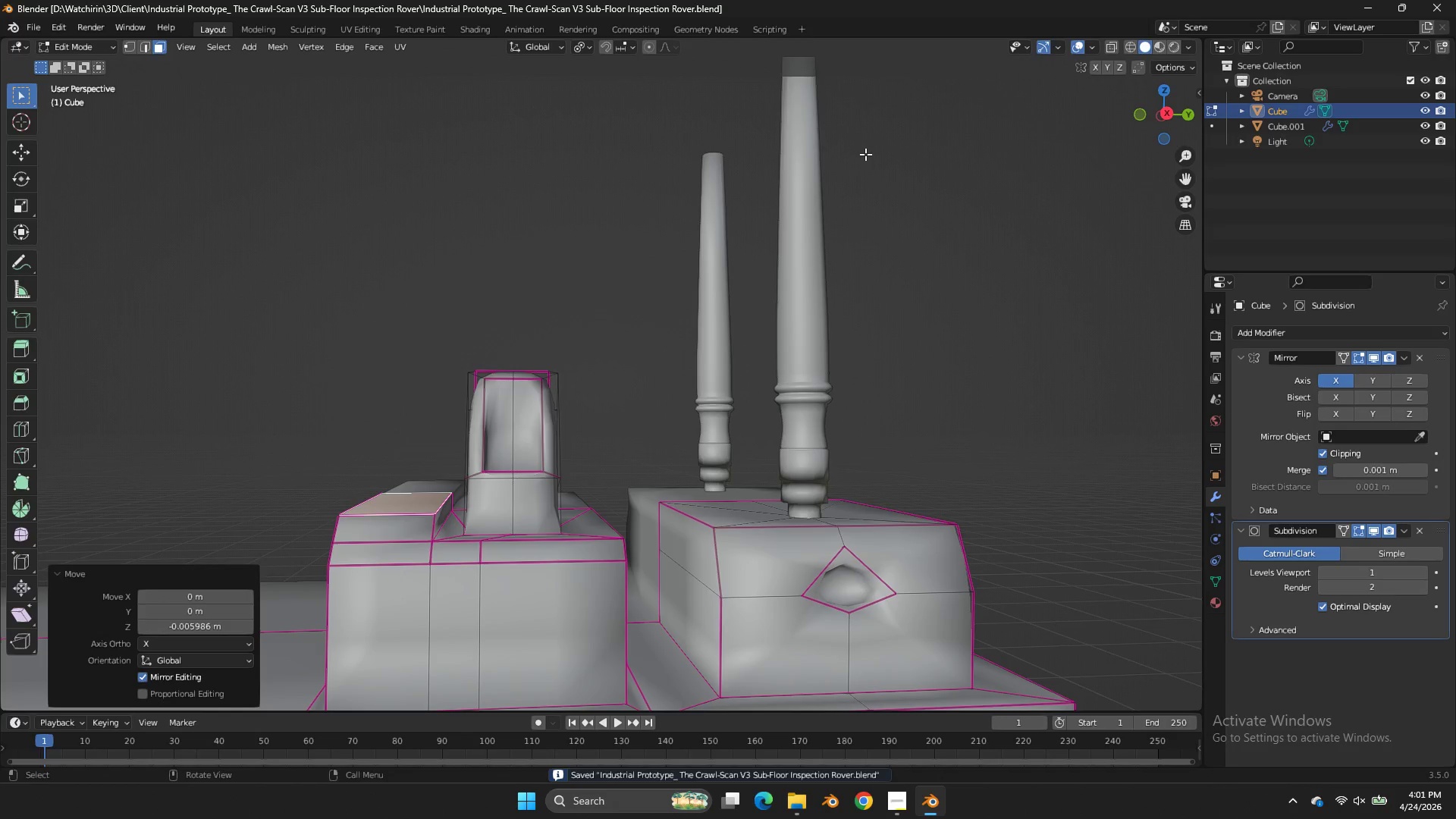 
key(Tab)
 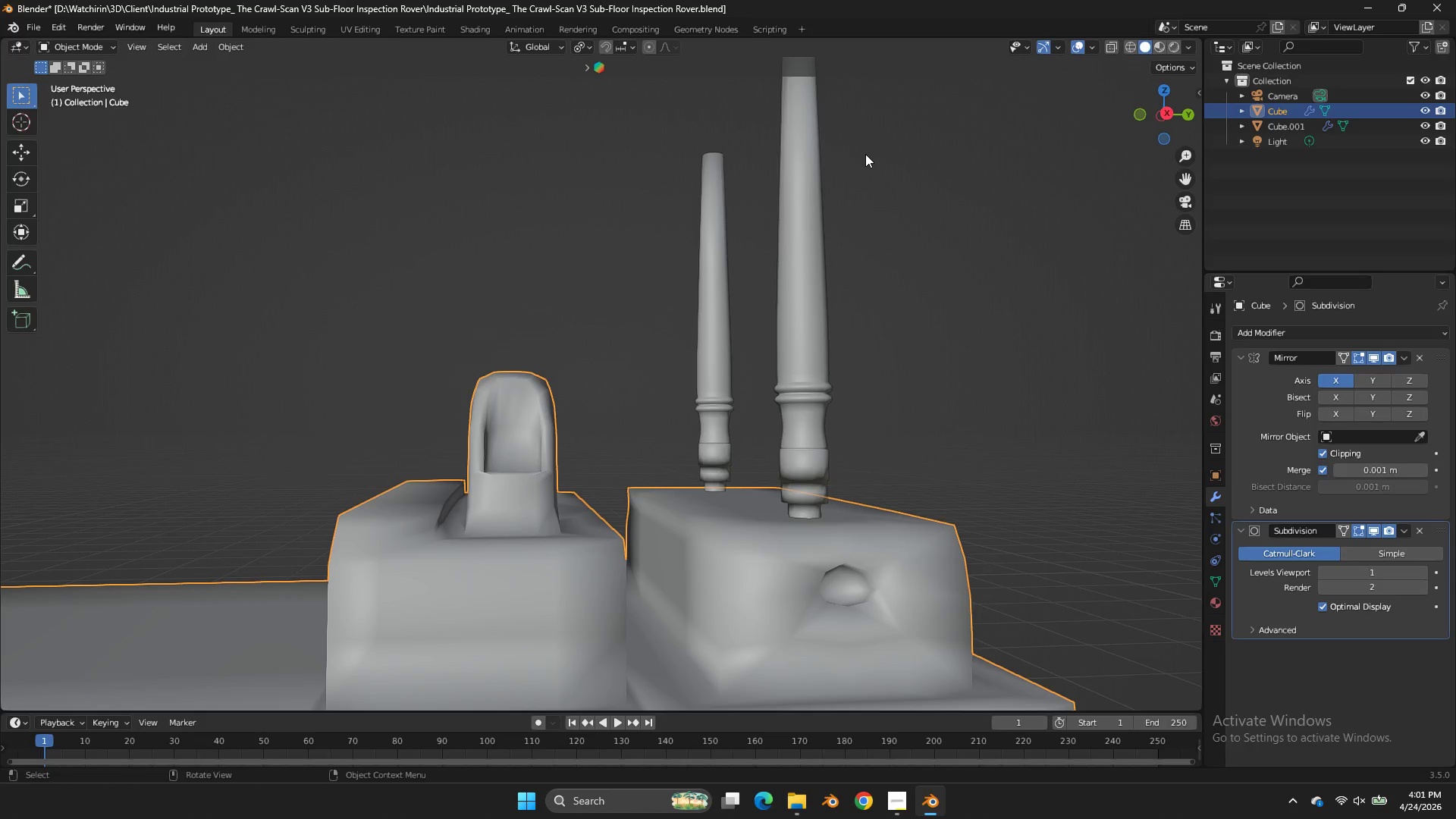 
wait(12.89)
 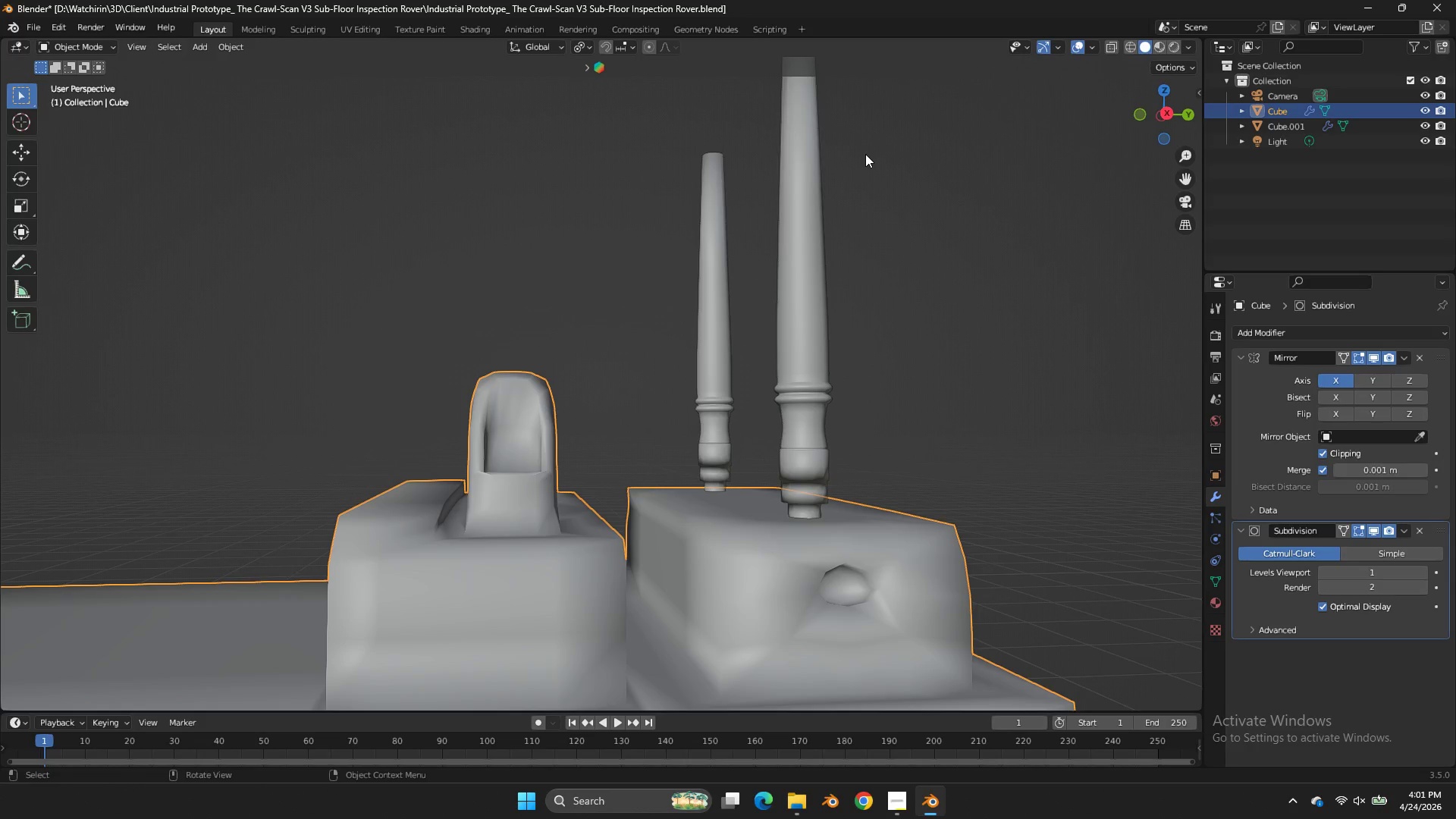 
key(Tab)
 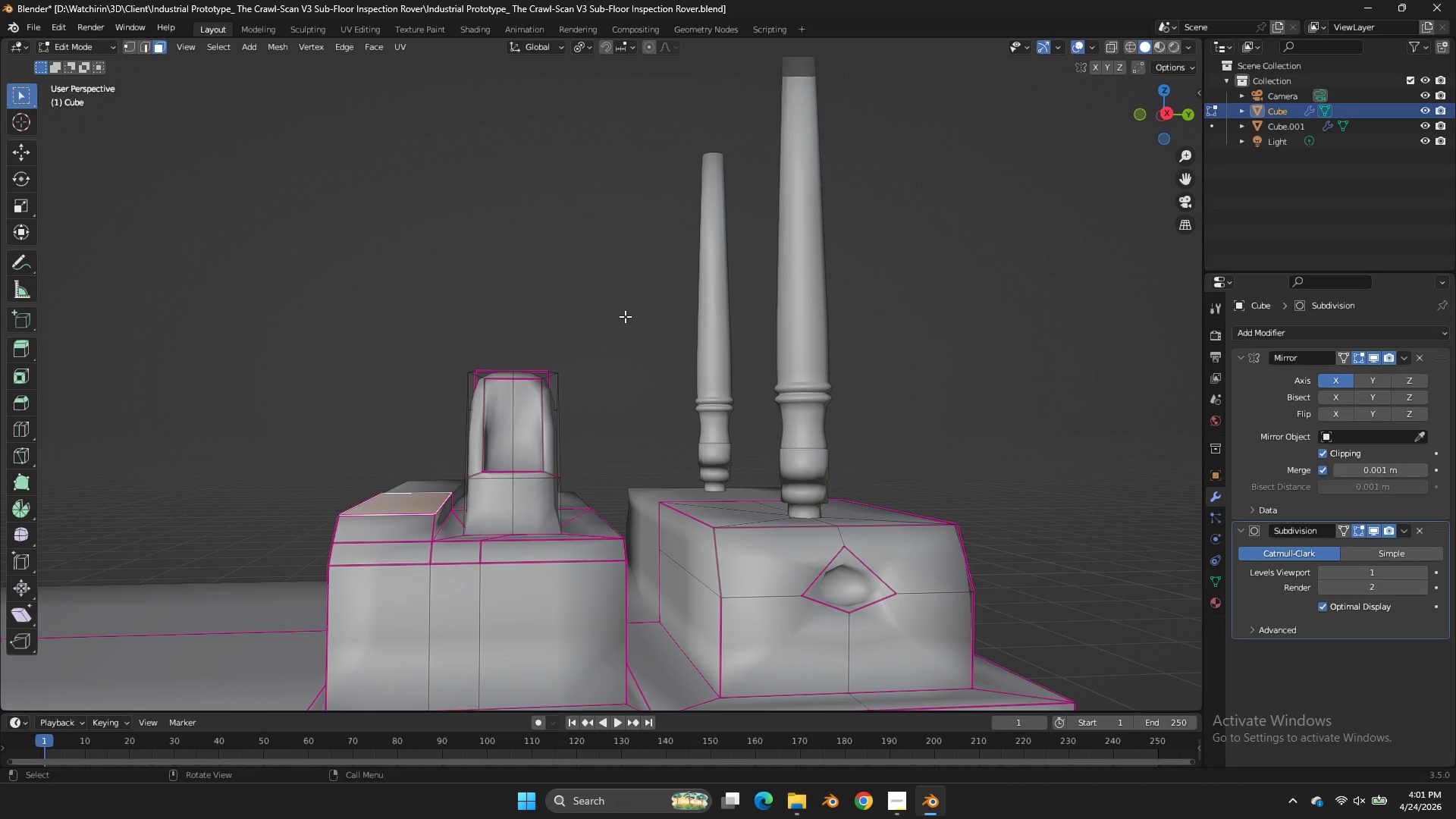 
key(Tab)
 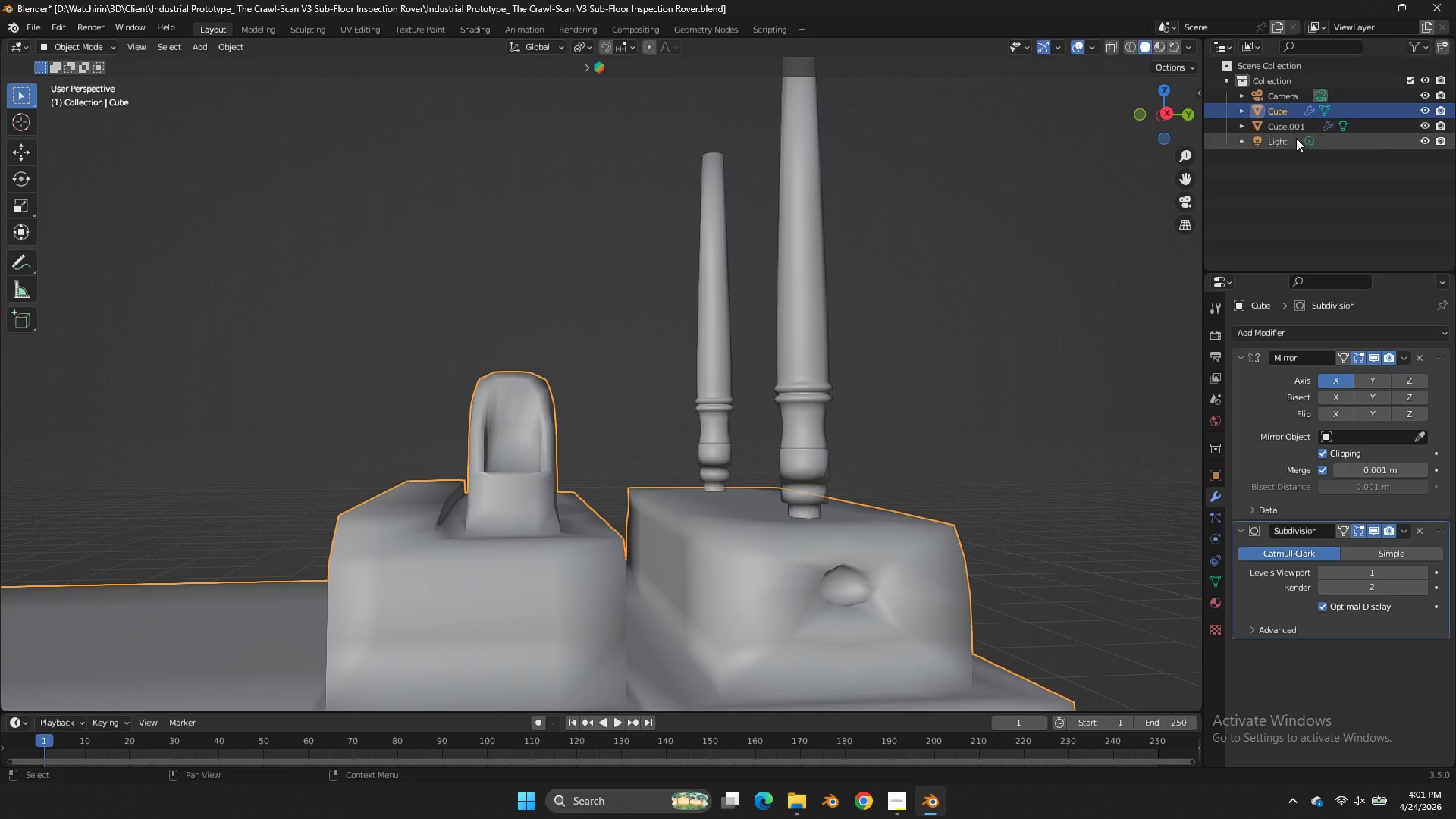 
key(Control+ControlLeft)
 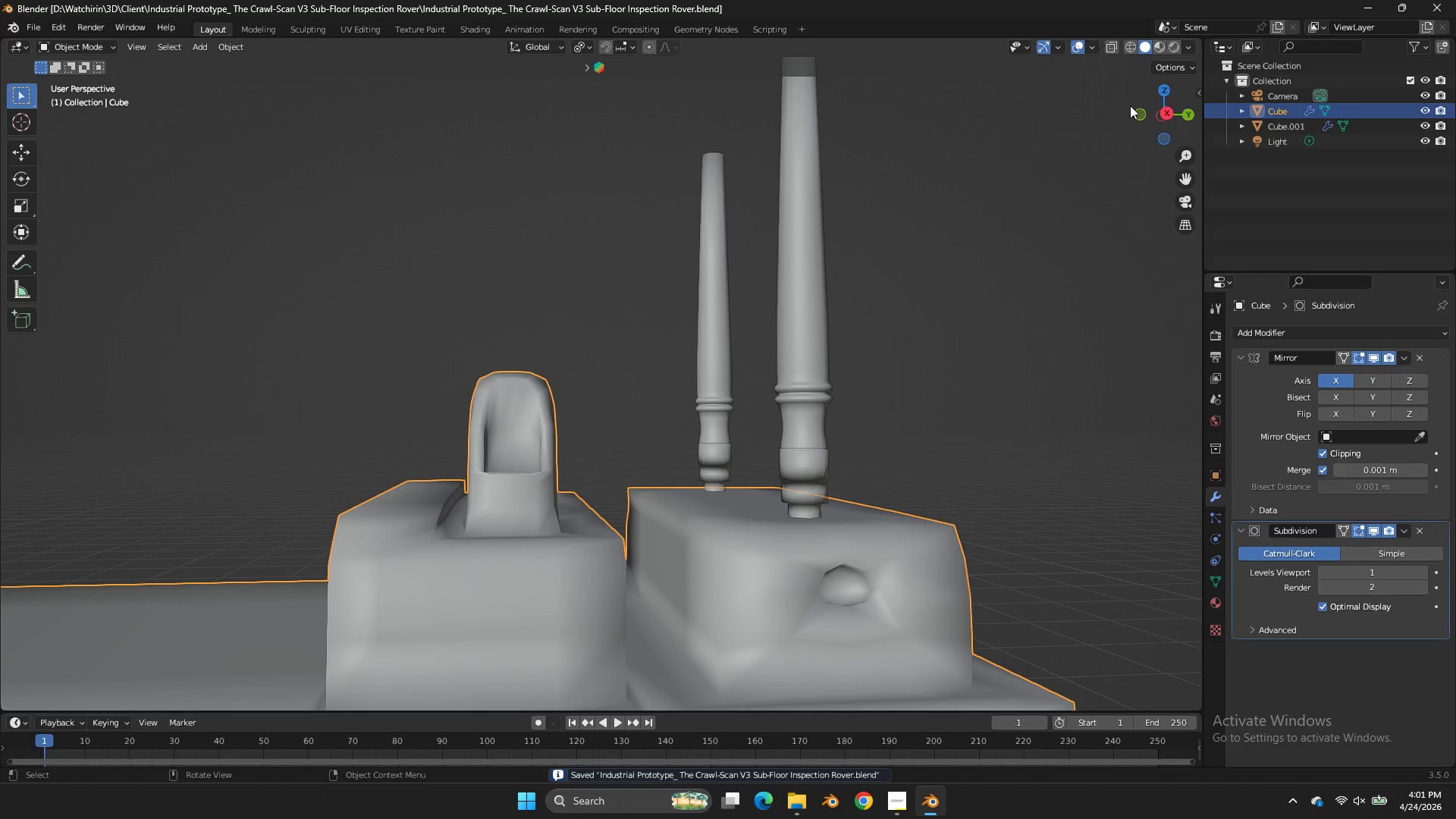 
key(Control+S)
 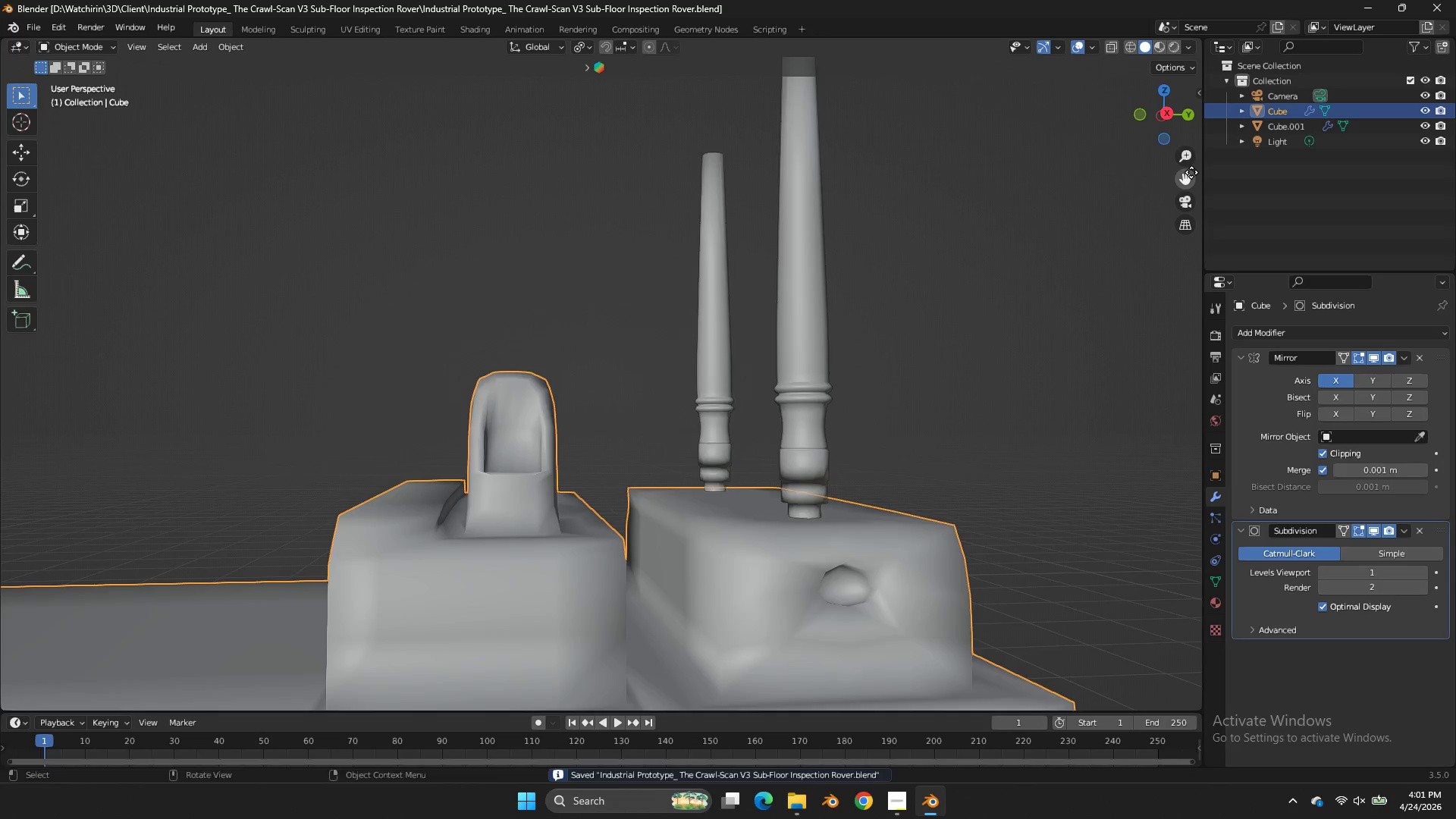 
left_click_drag(start_coordinate=[1191, 172], to_coordinate=[273, 73])
 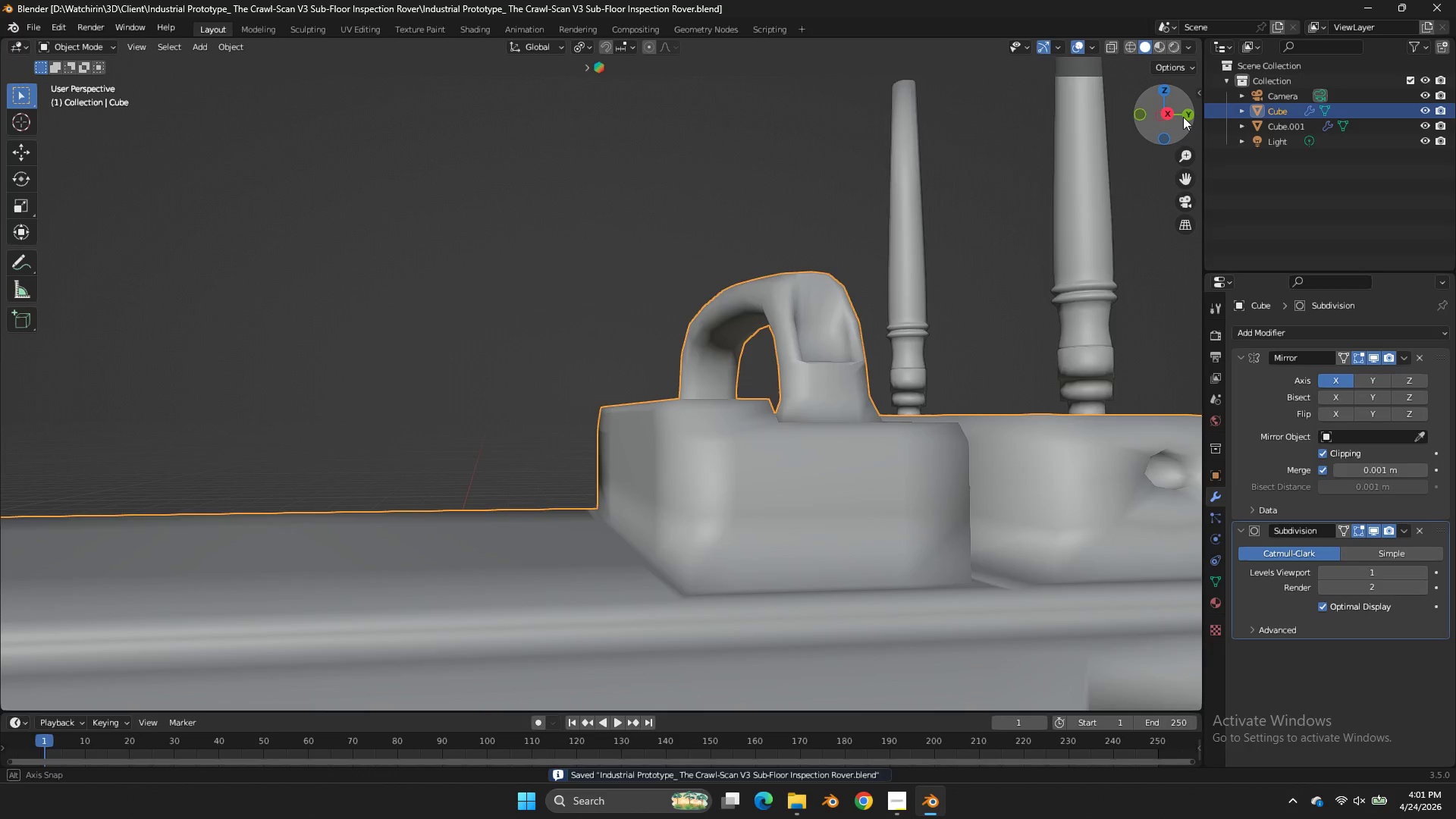 
left_click_drag(start_coordinate=[1172, 107], to_coordinate=[12, 161])
 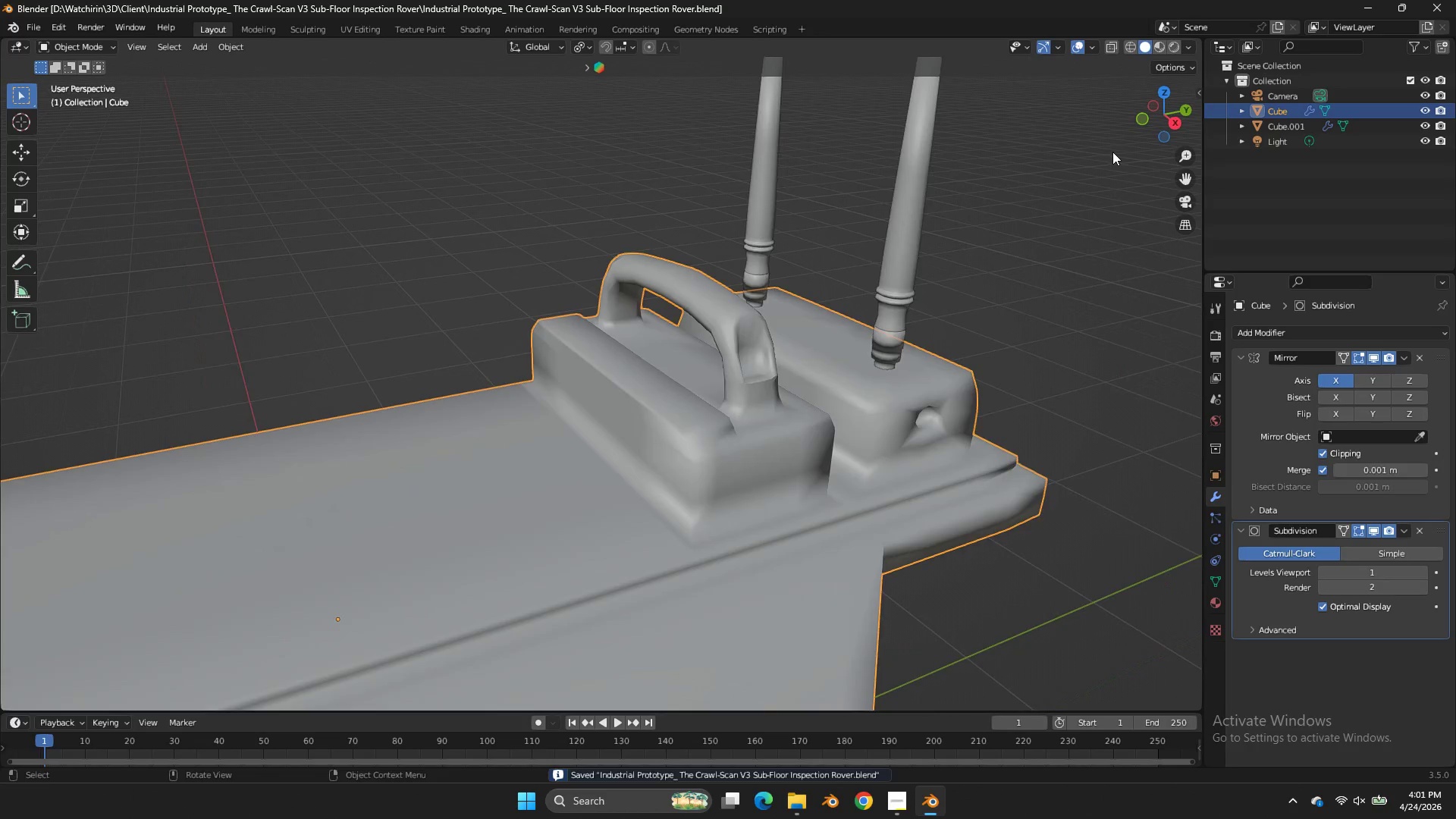 
scroll: coordinate [962, 292], scroll_direction: down, amount: 7.0
 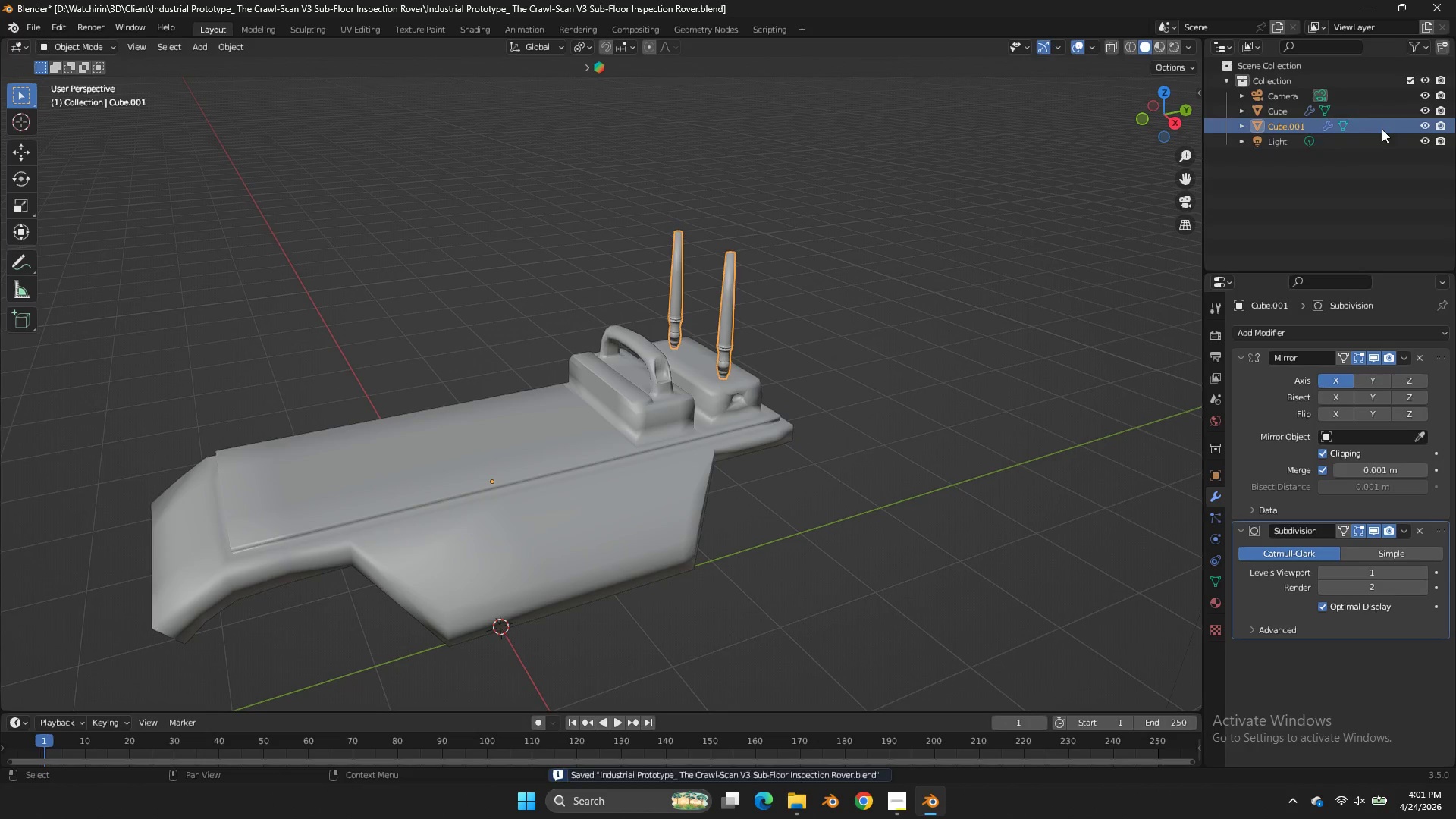 
double_click([1377, 142])
 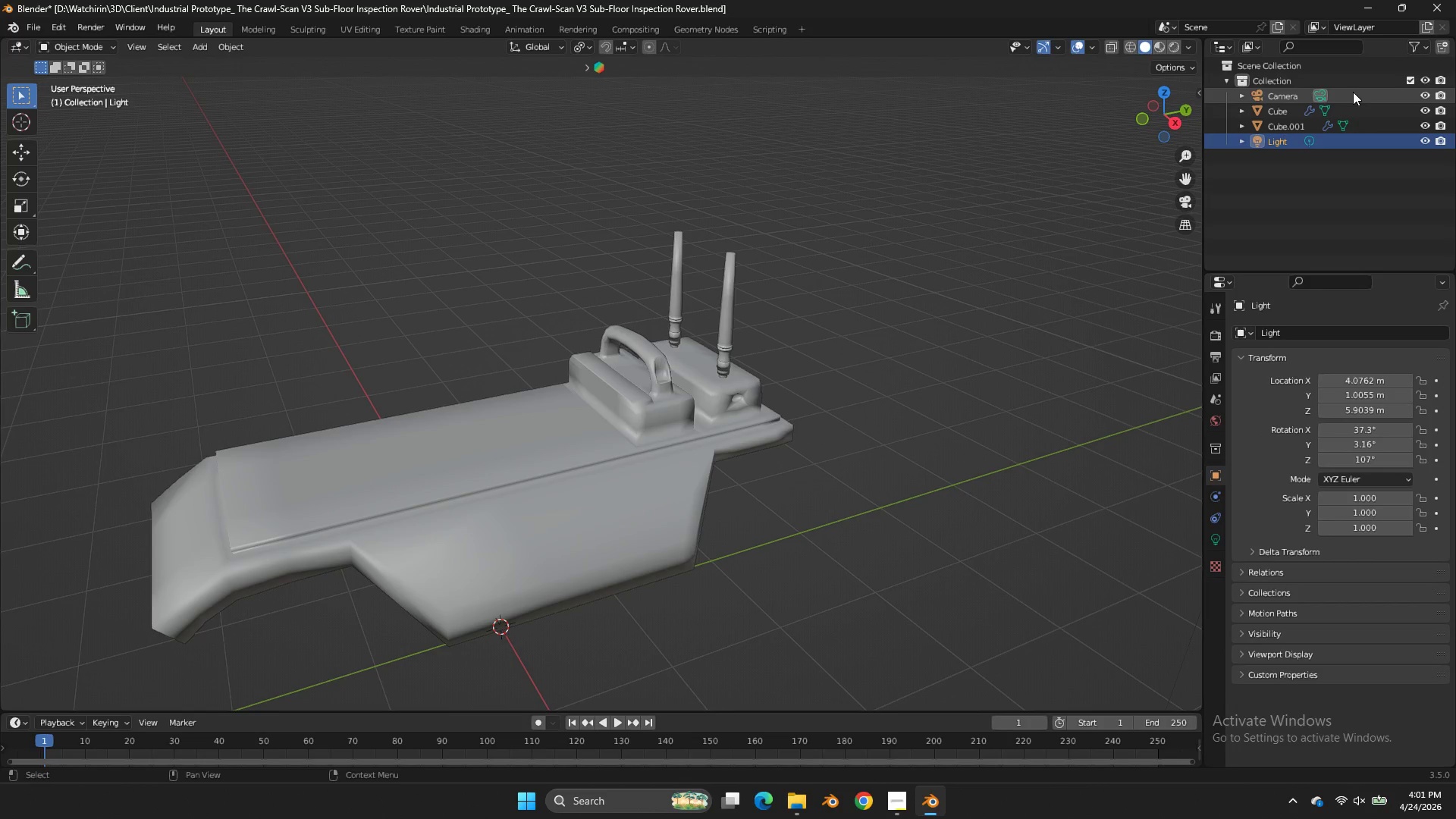 
hold_key(key=ControlLeft, duration=0.53)
 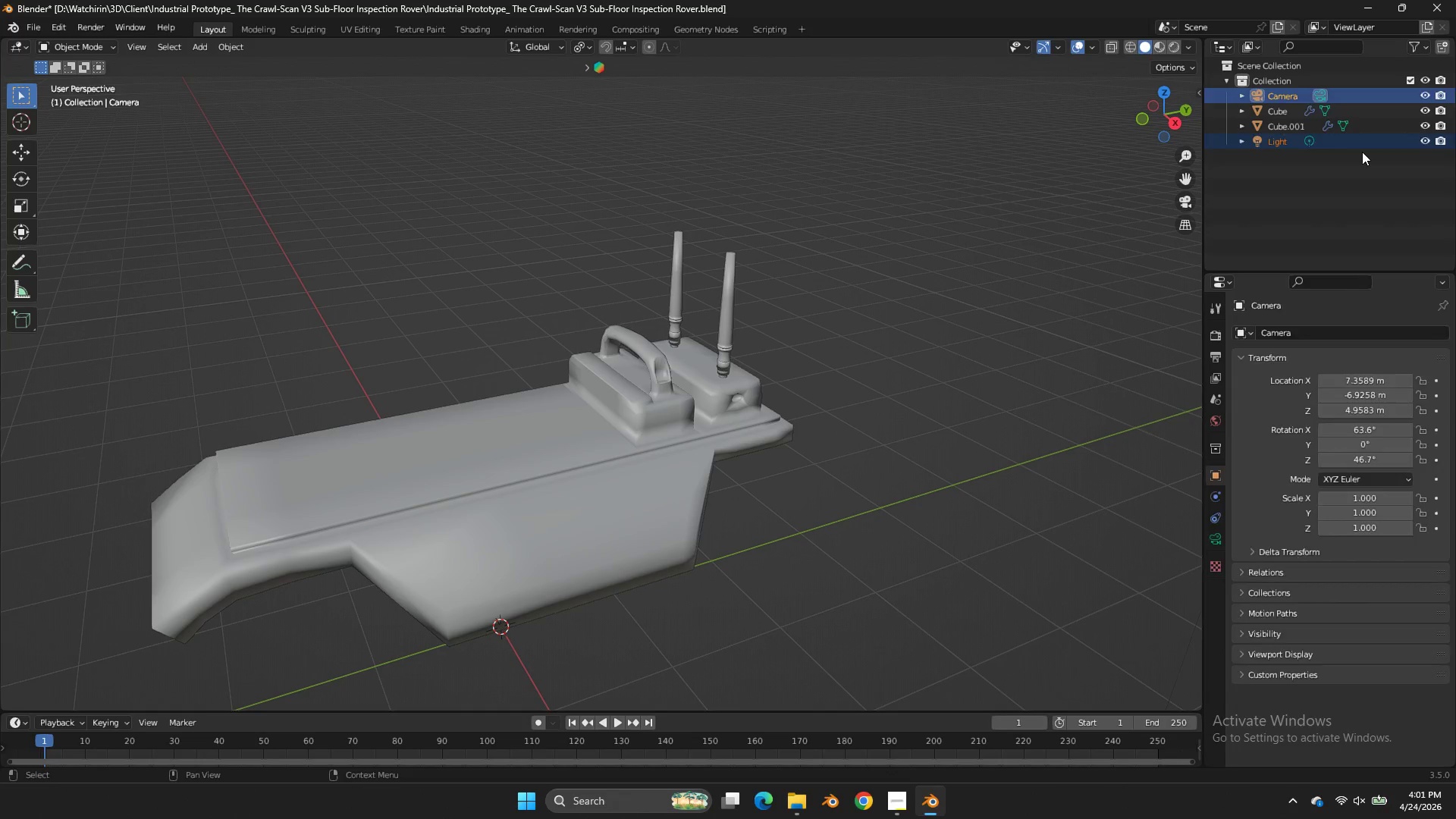 
key(Delete)
 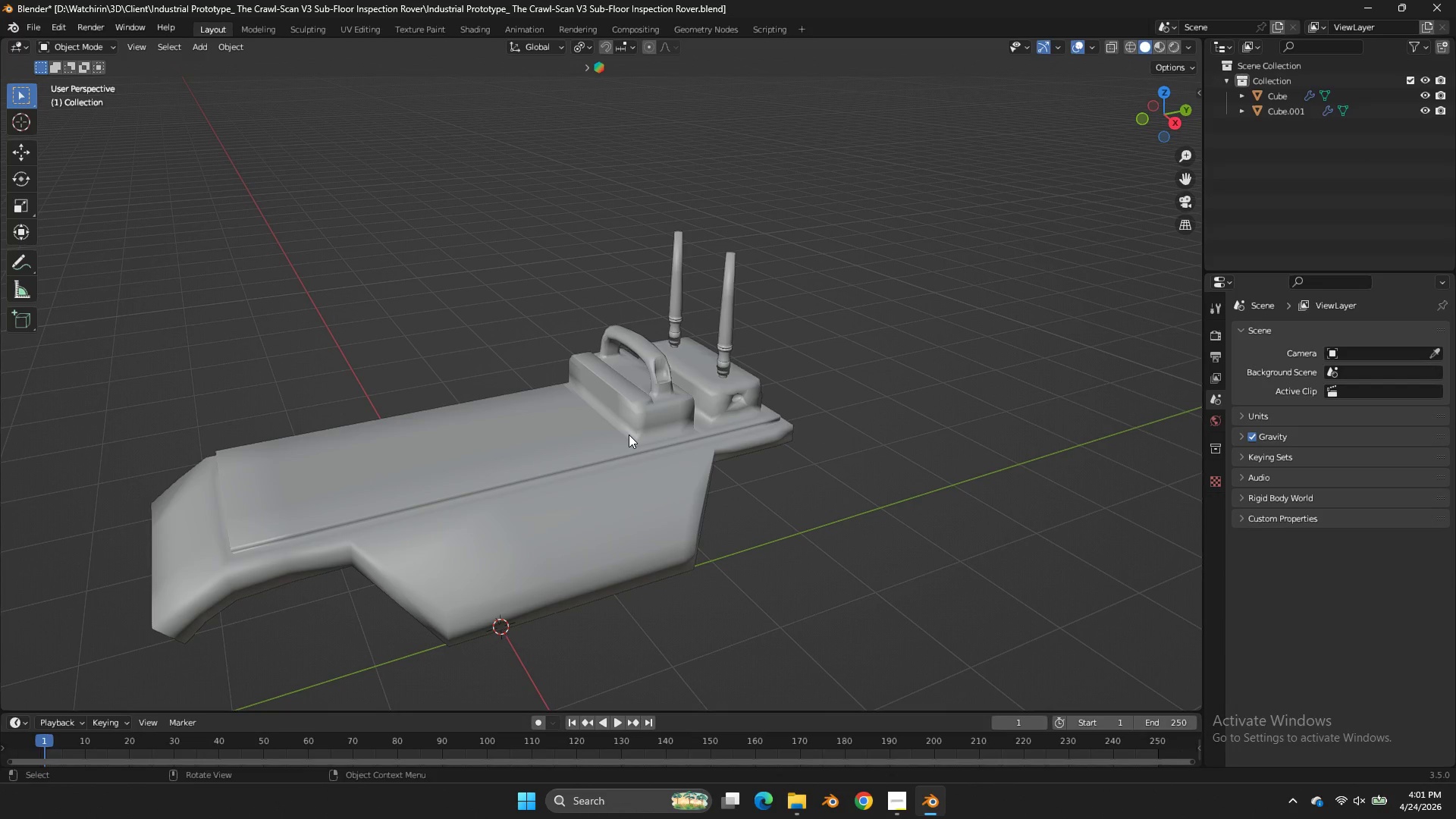 
key(Control+ControlLeft)
 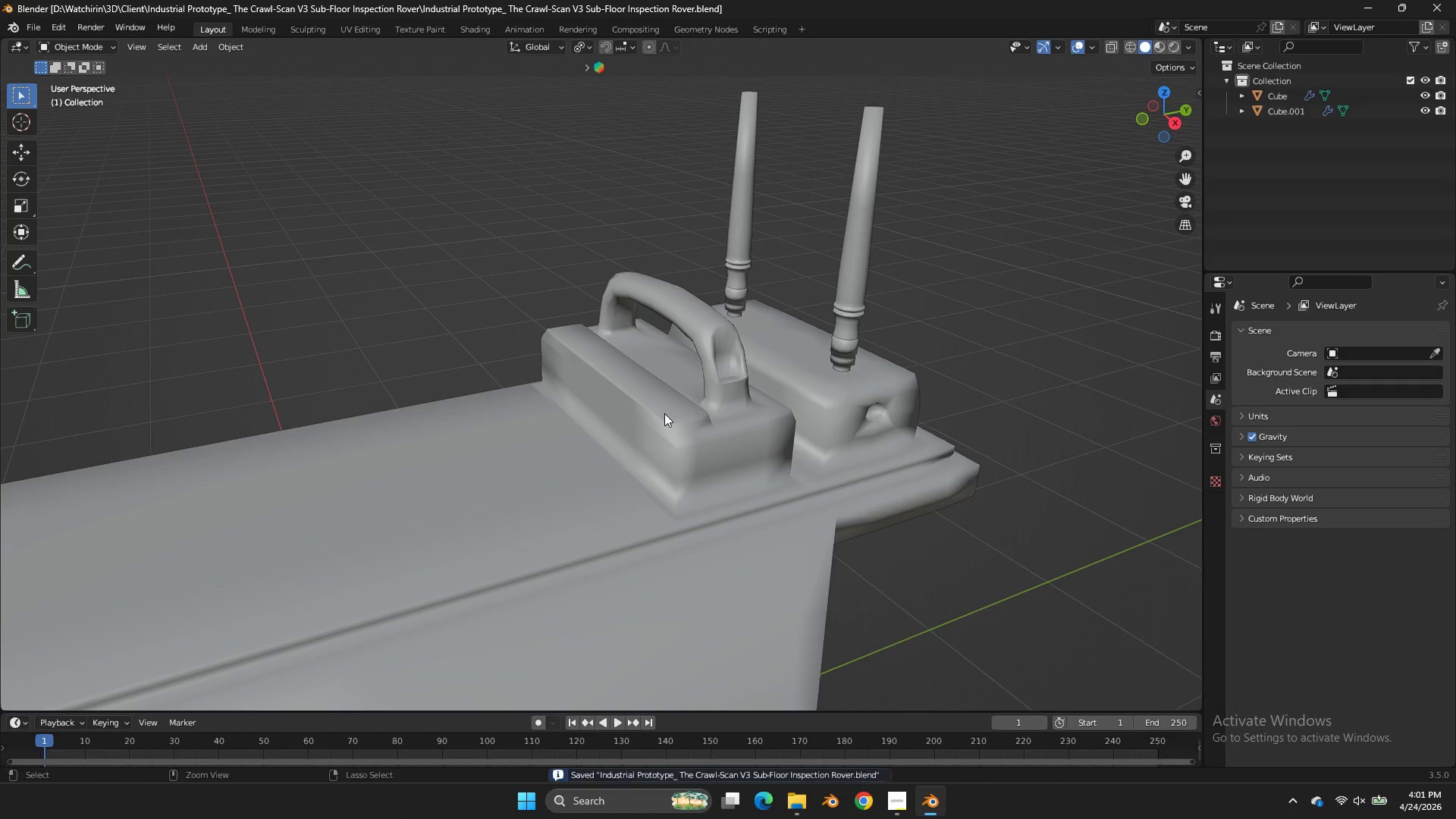 
key(Control+S)
 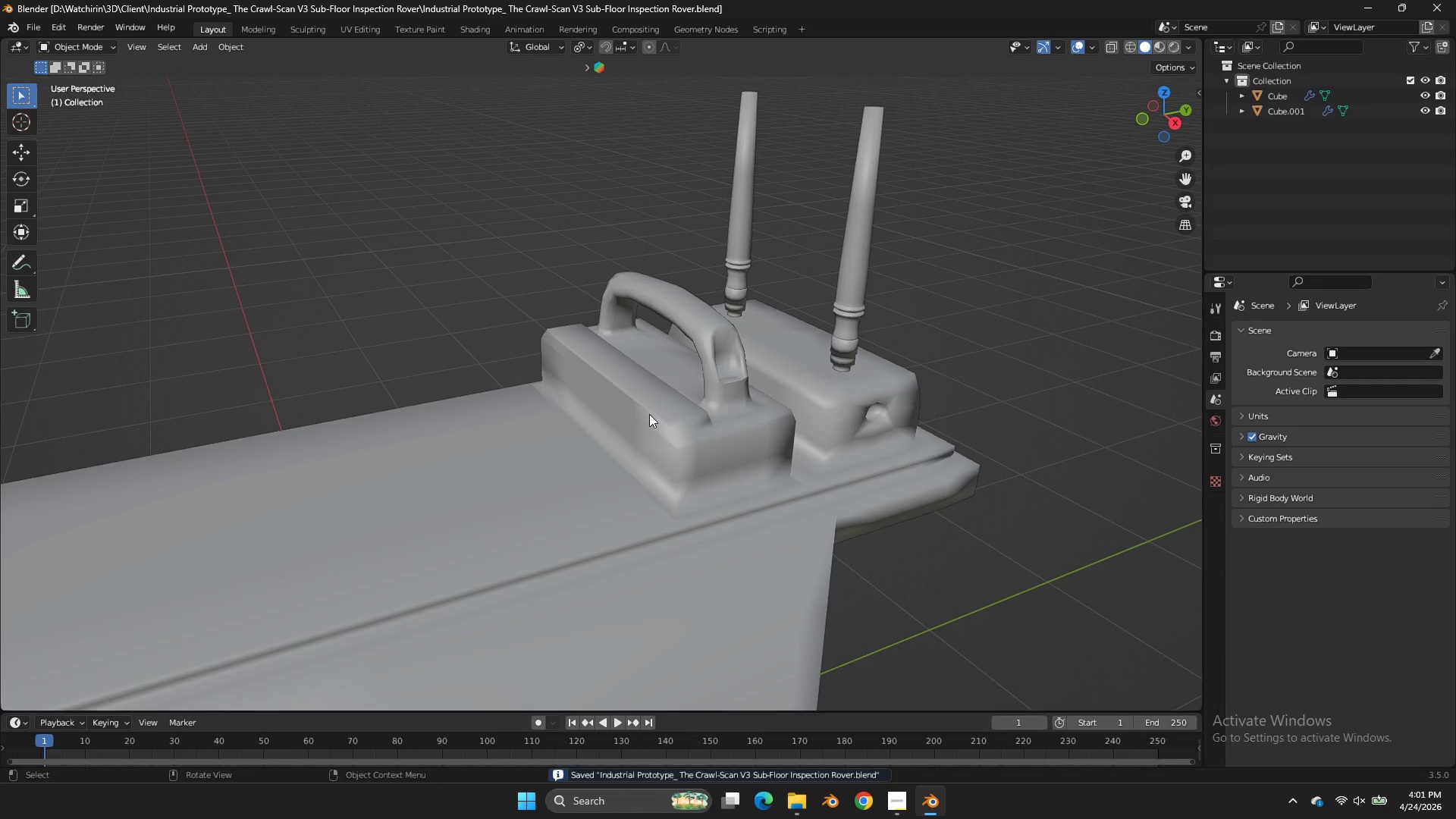 
scroll: coordinate [629, 435], scroll_direction: up, amount: 4.0
 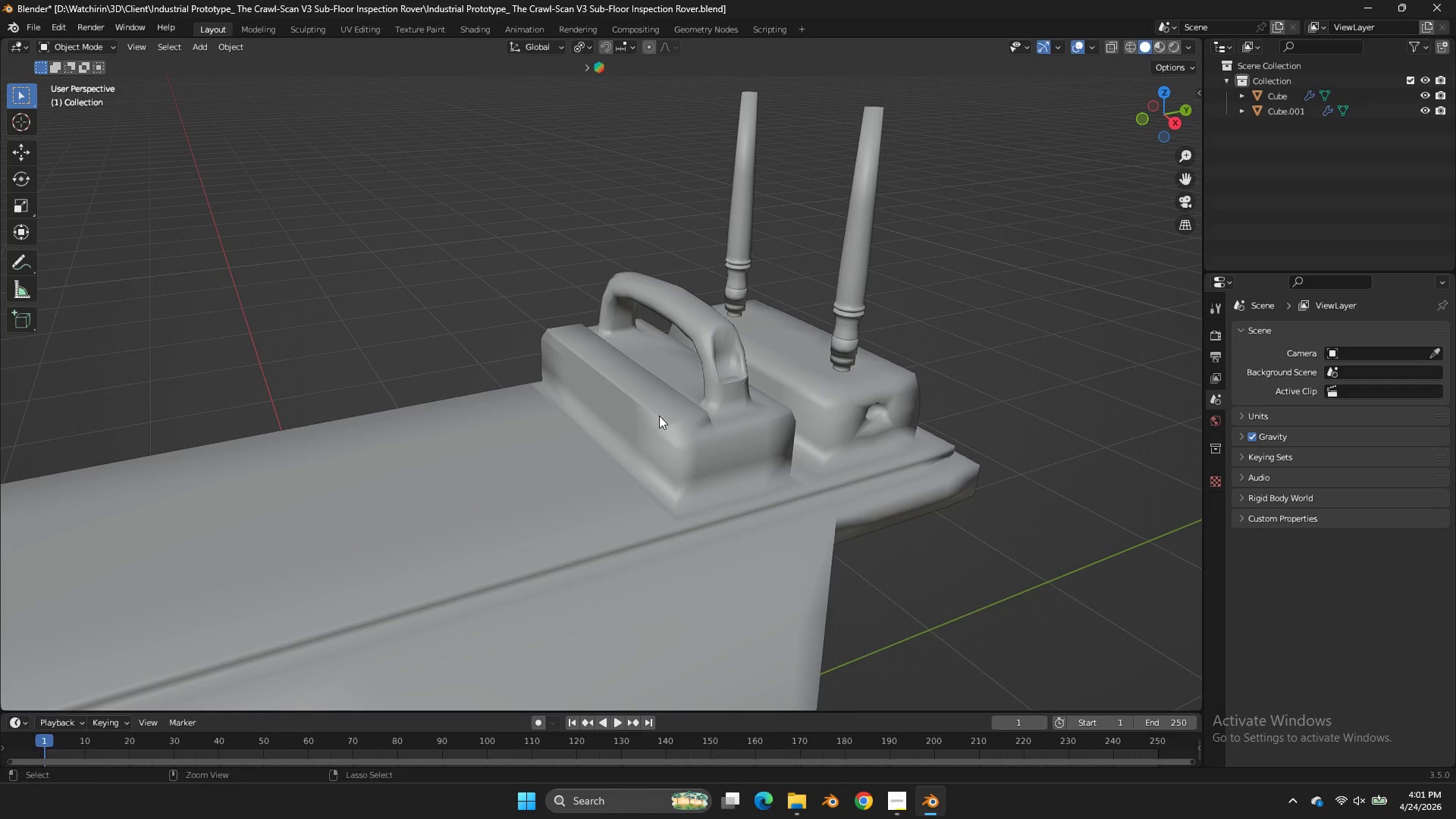 
left_click([639, 441])
 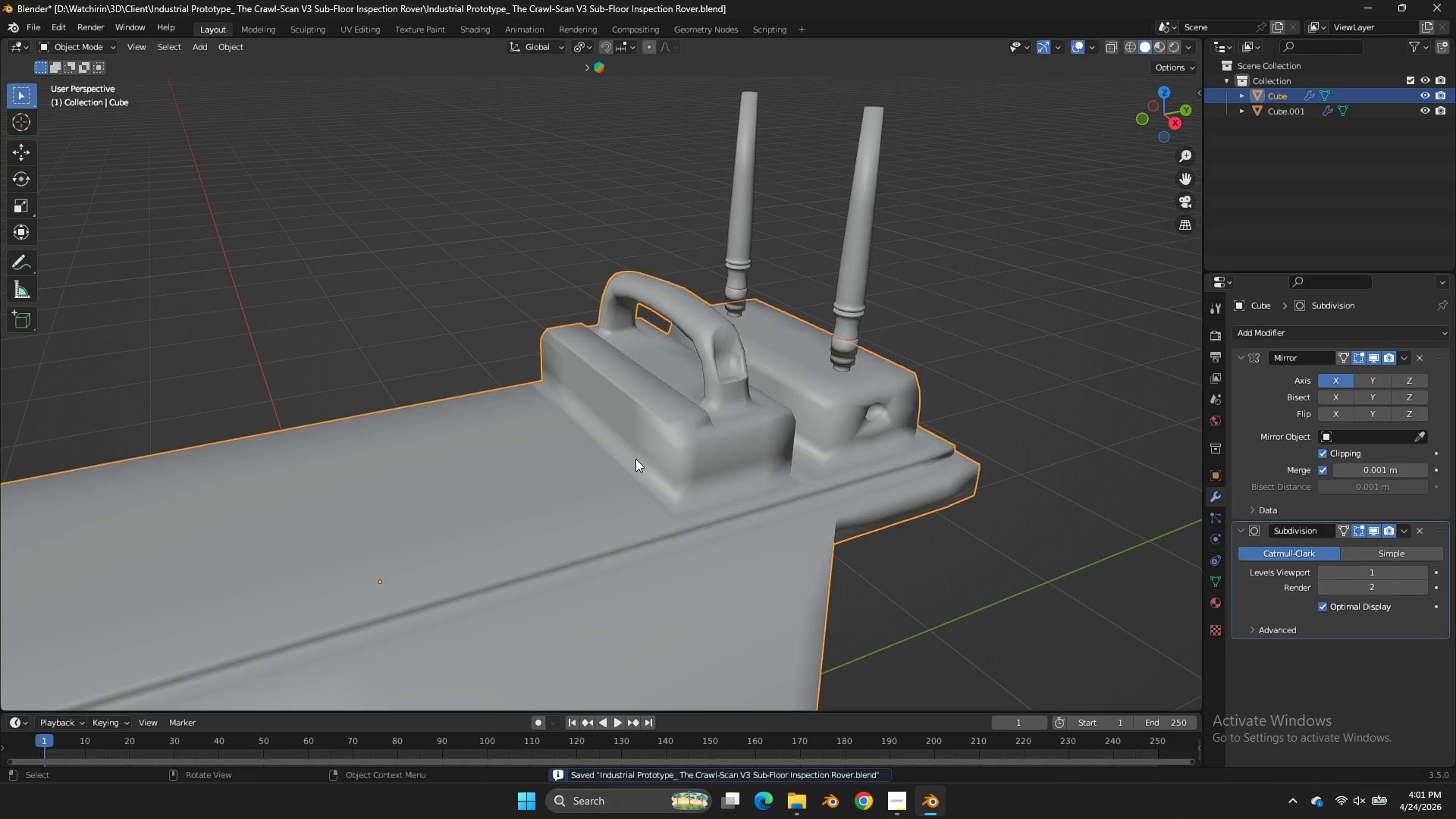 
key(Tab)
 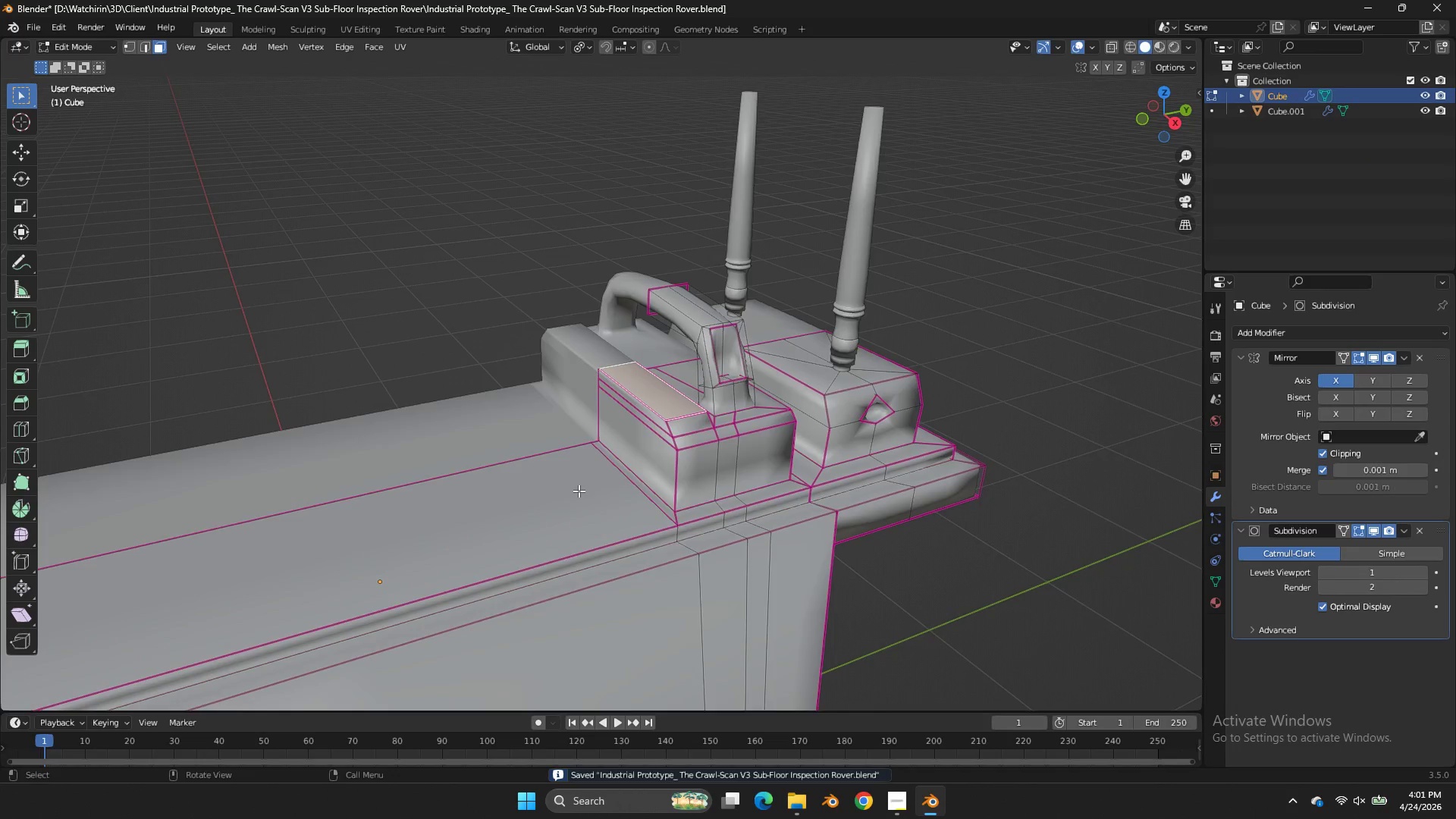 
key(Control+R)
 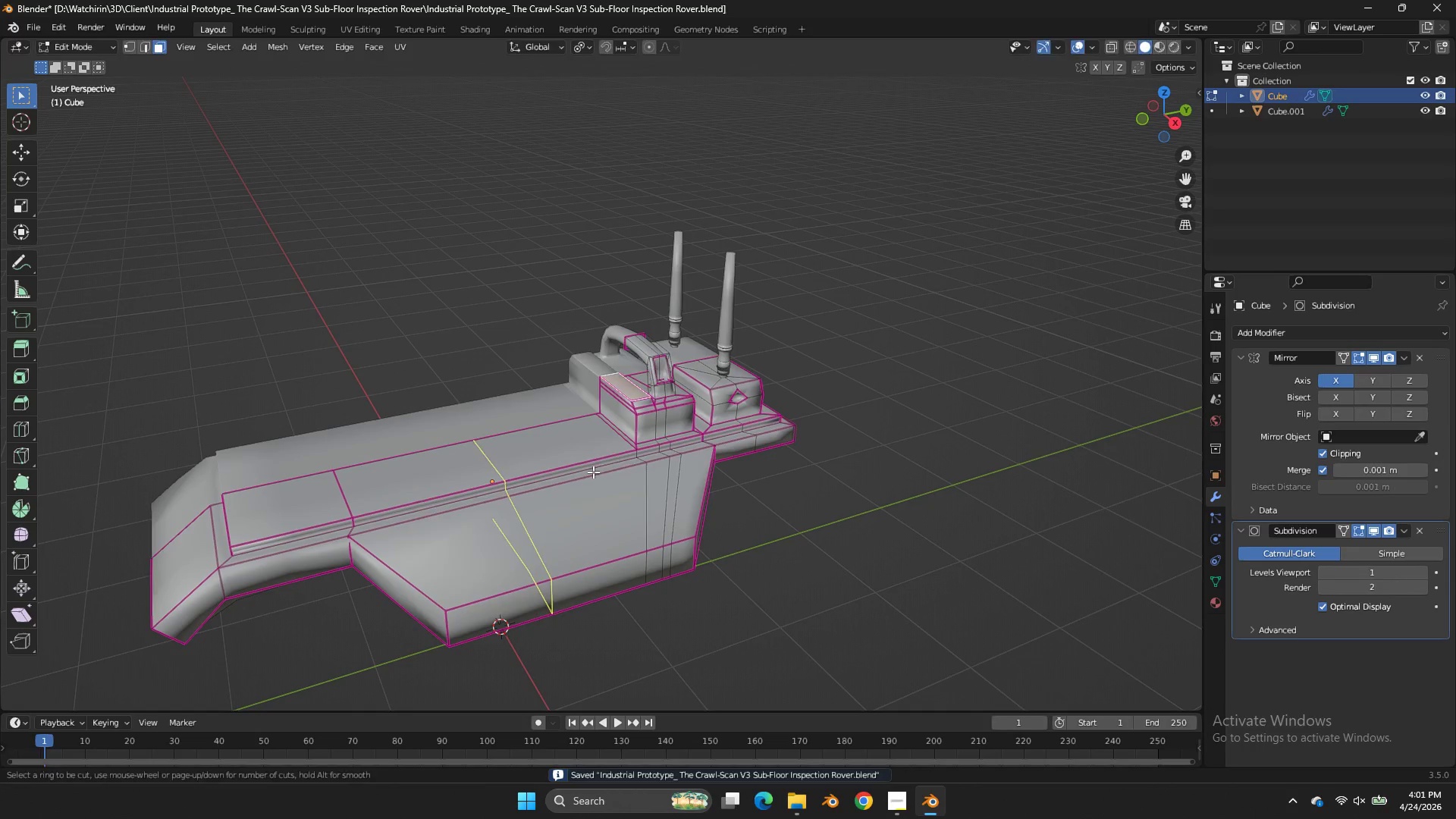 
scroll: coordinate [579, 491], scroll_direction: down, amount: 4.0
 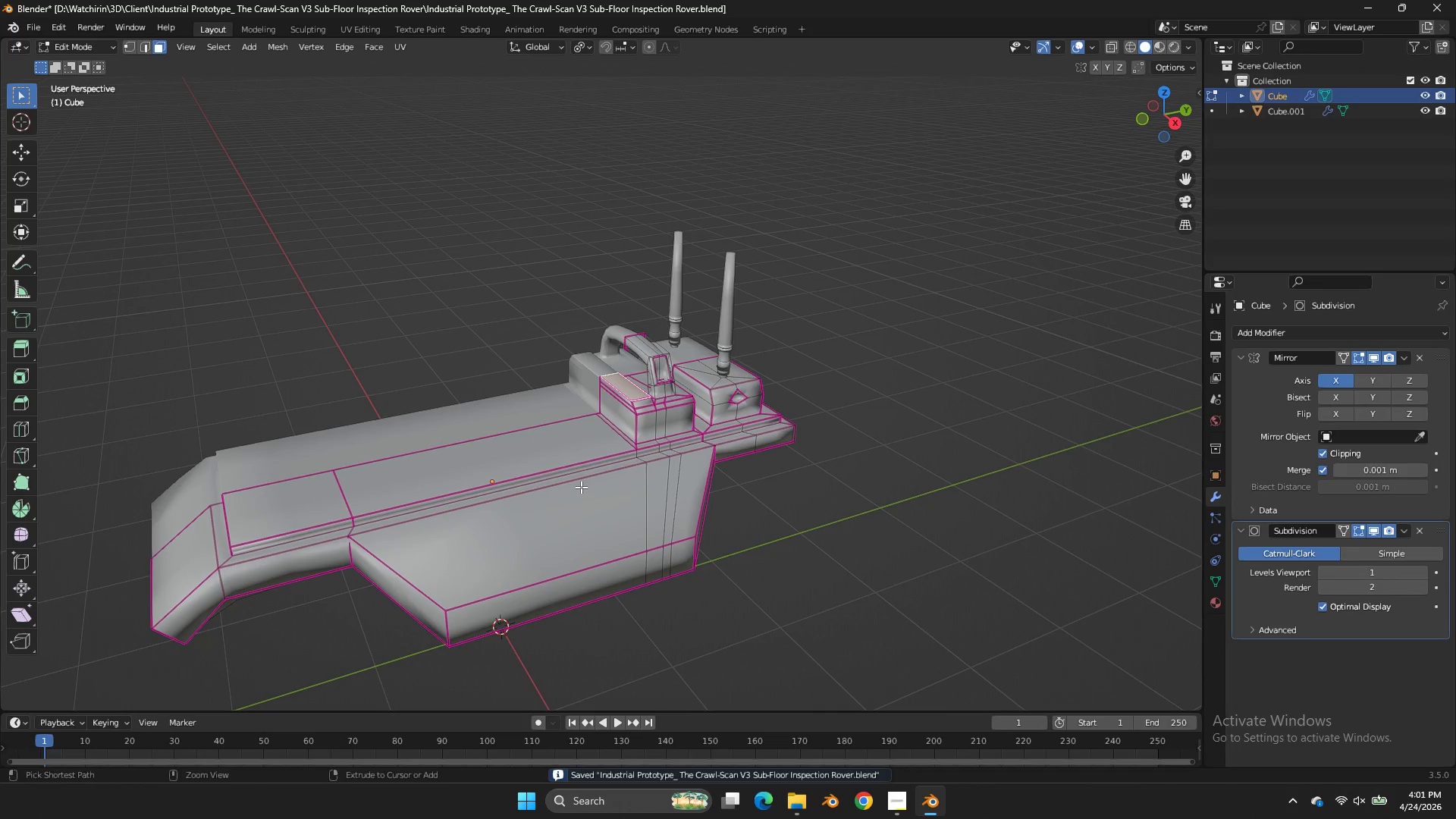 
left_click([593, 472])
 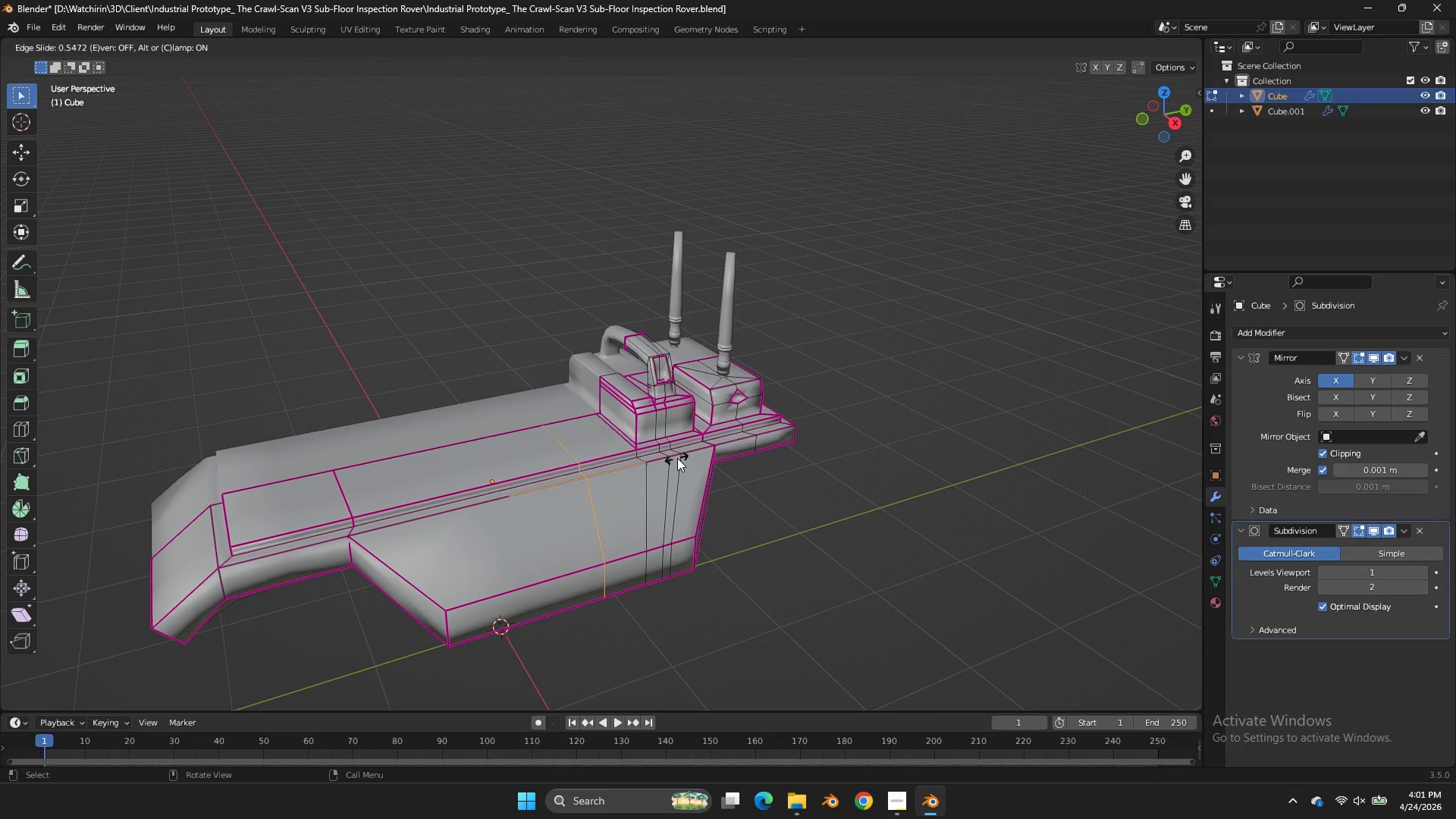 
left_click([679, 459])
 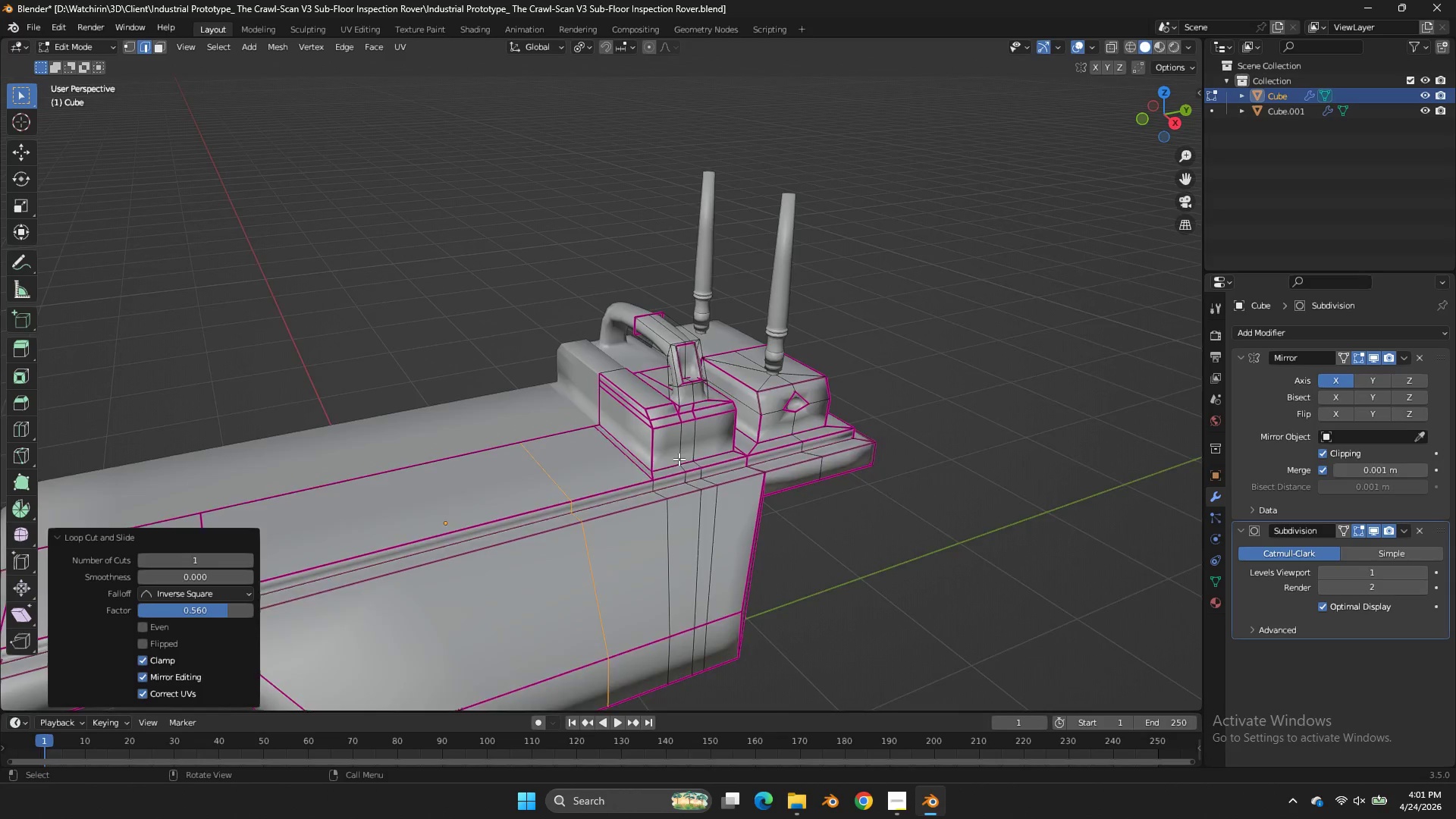 
scroll: coordinate [674, 459], scroll_direction: up, amount: 5.0
 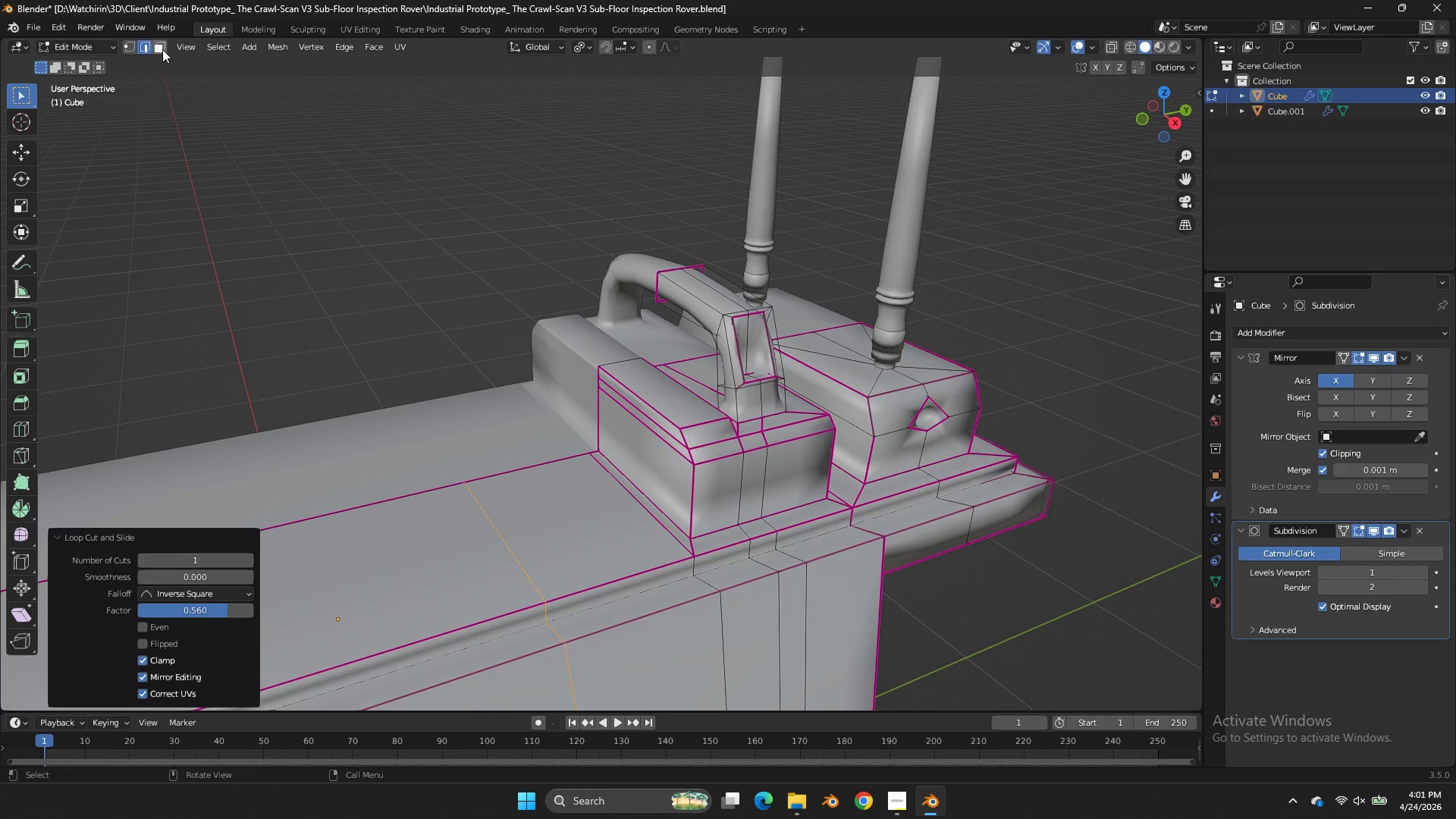 
left_click([163, 49])
 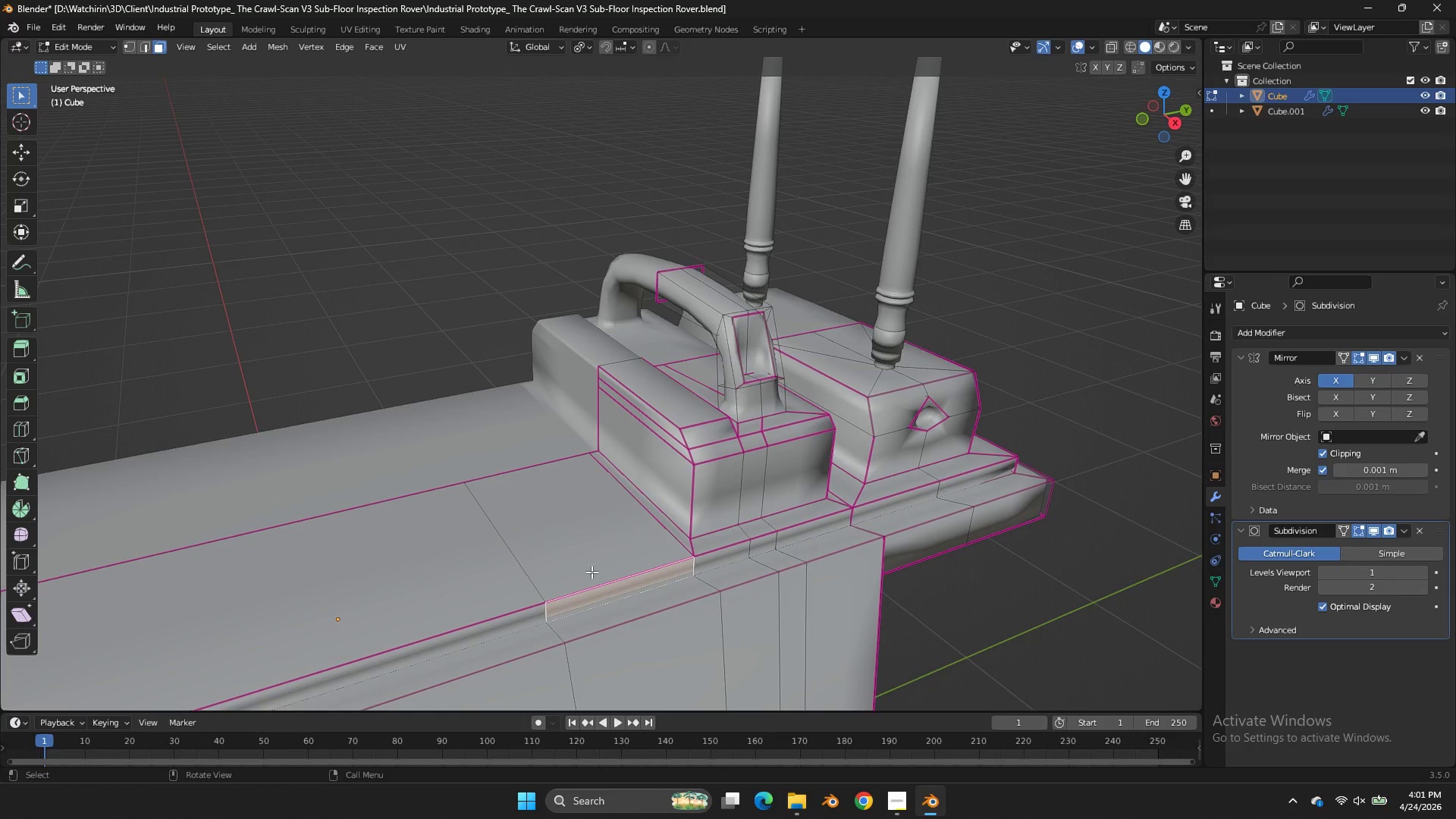 
double_click([592, 551])
 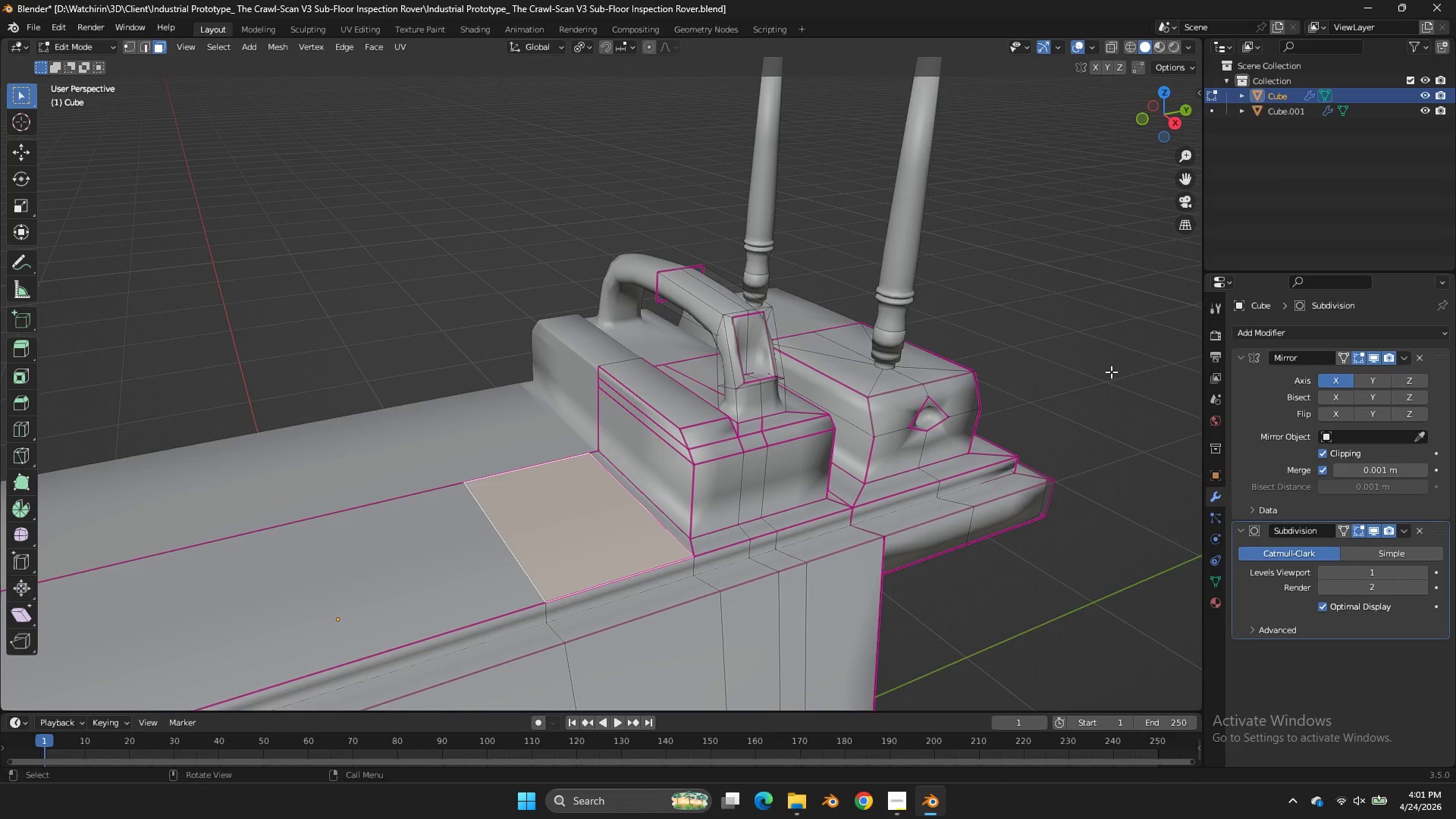 
left_click([1142, 124])
 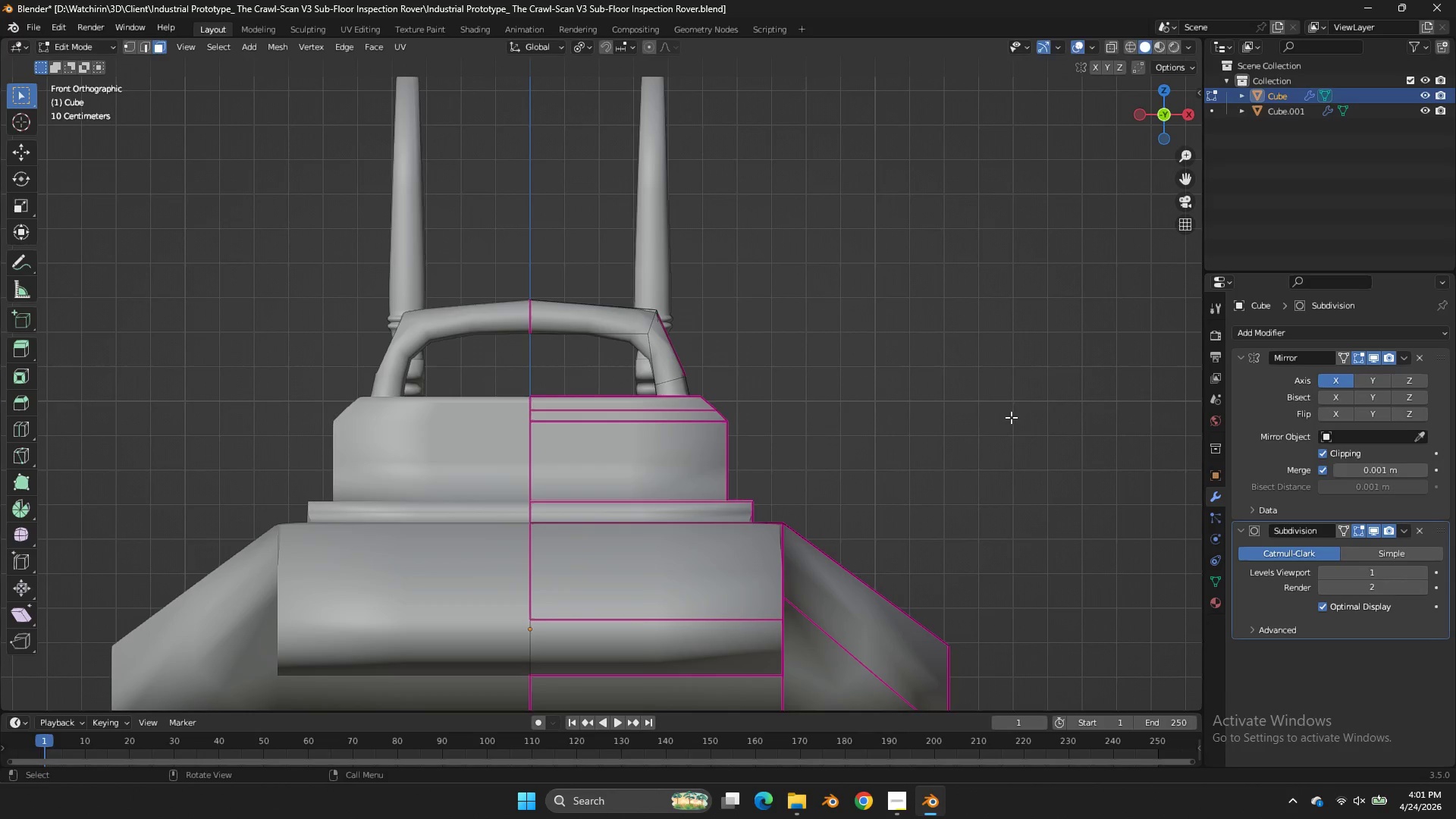 
key(E)
 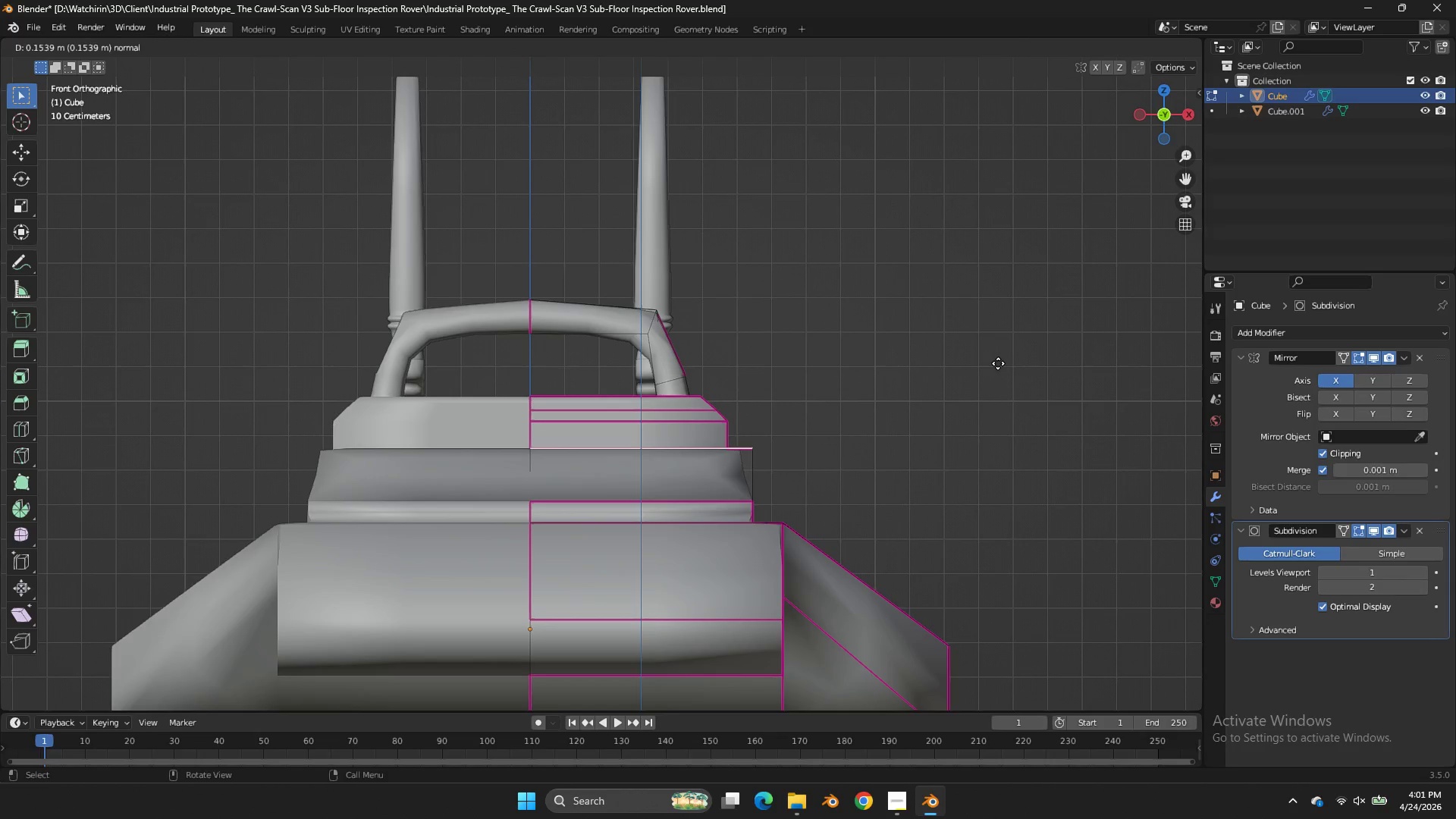 
left_click([998, 363])
 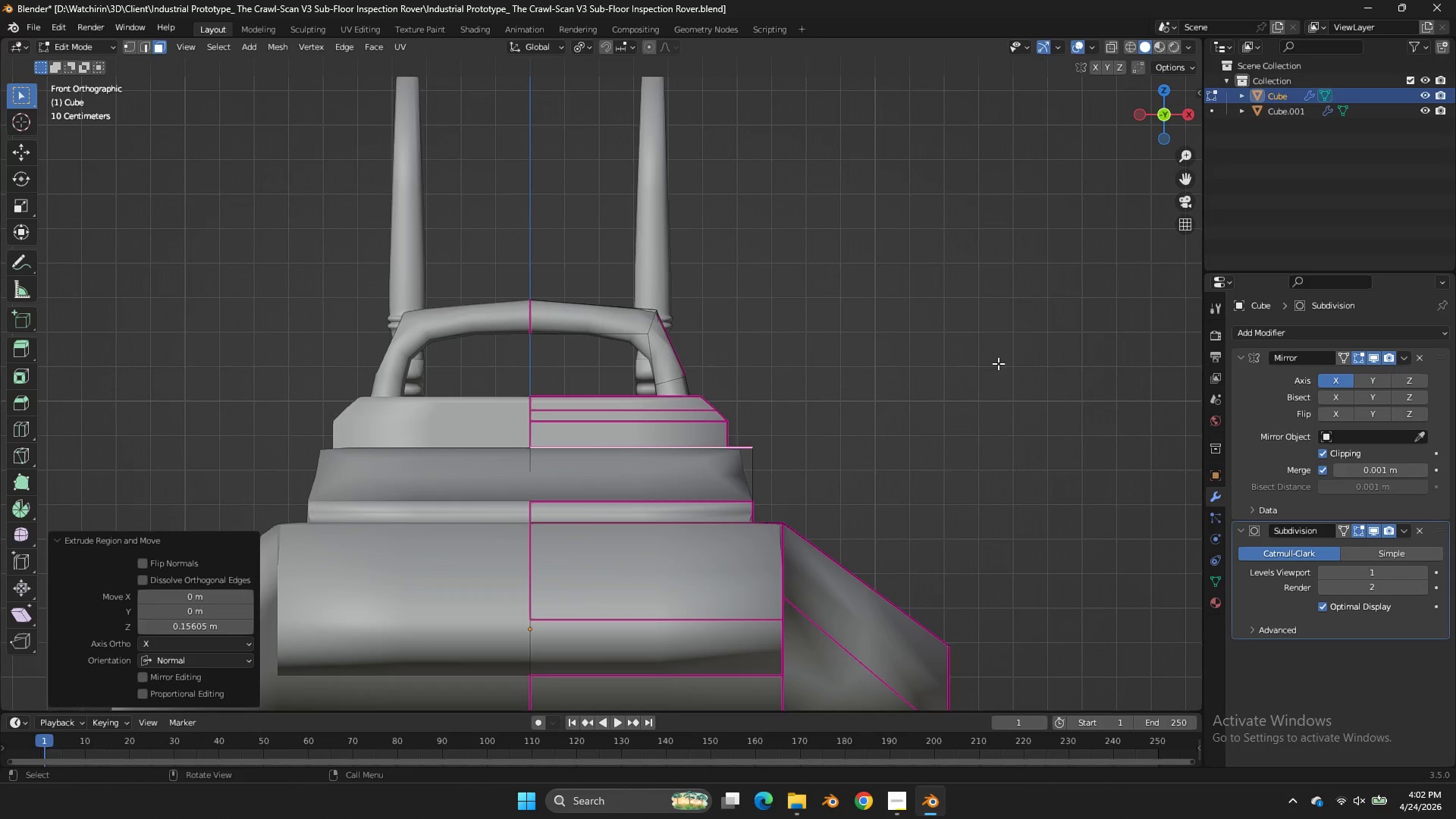 
key(G)
 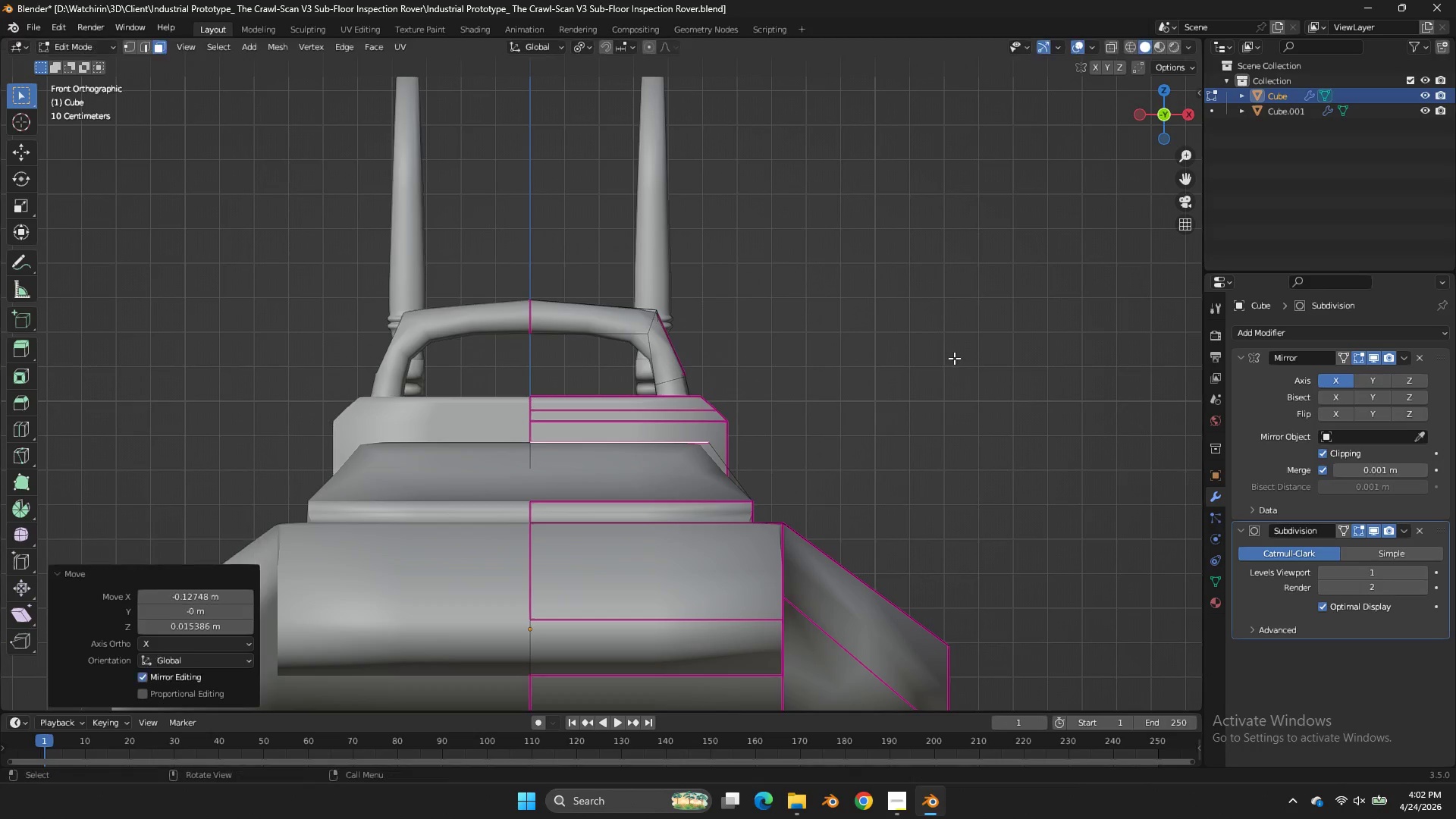 
left_click([954, 358])
 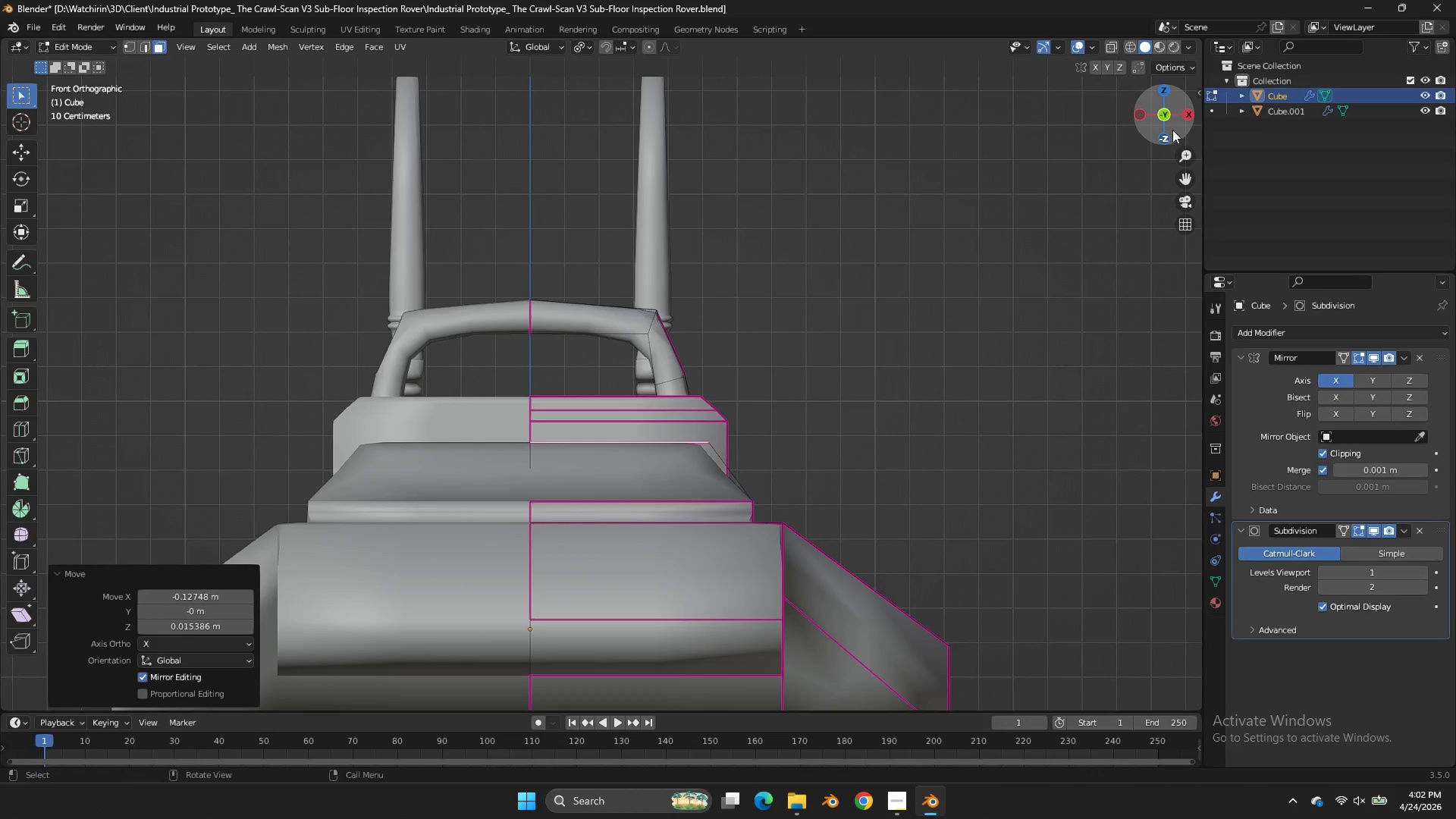 
left_click_drag(start_coordinate=[1172, 130], to_coordinate=[1166, 202])
 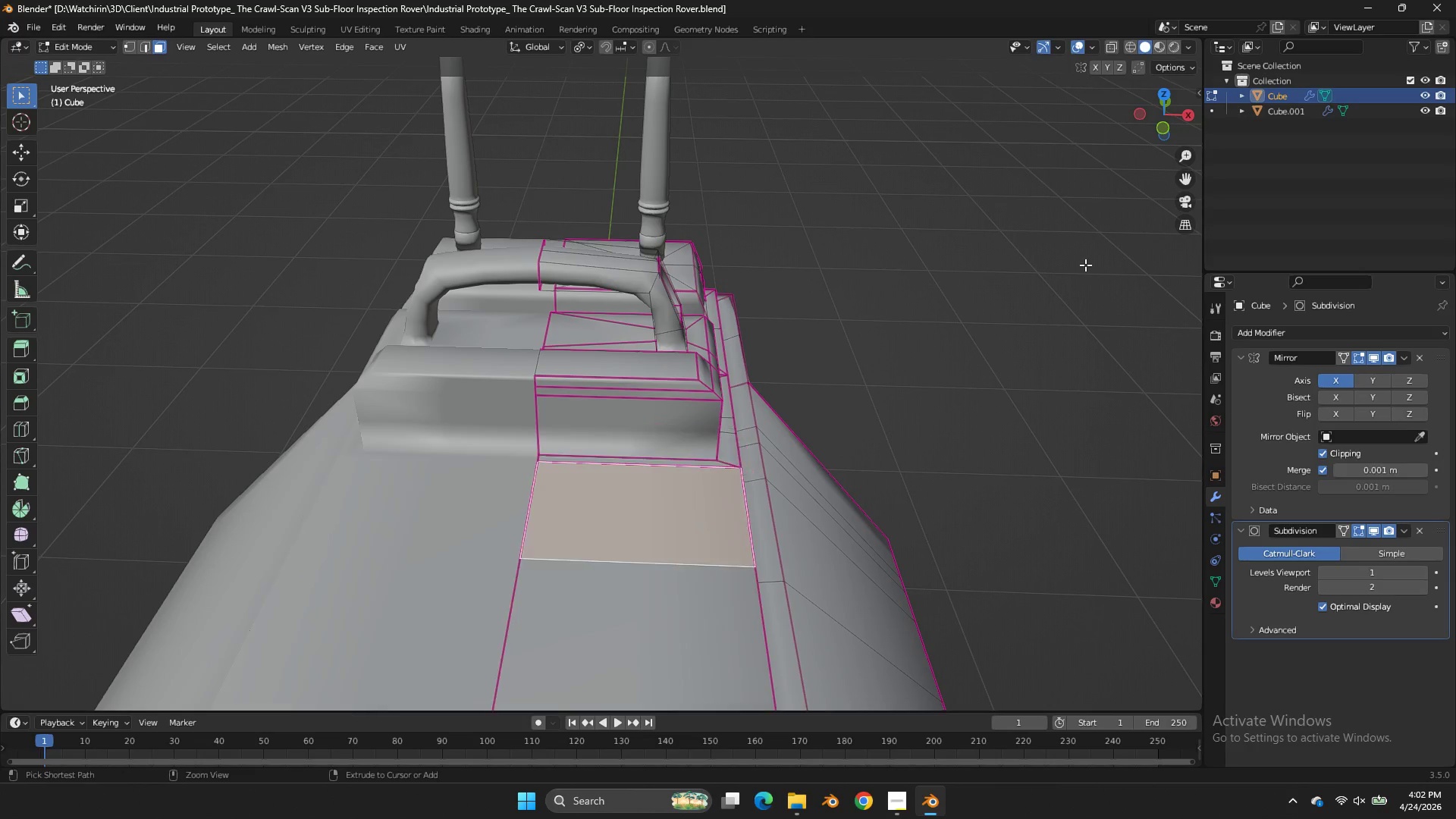 
key(Control+Z)
 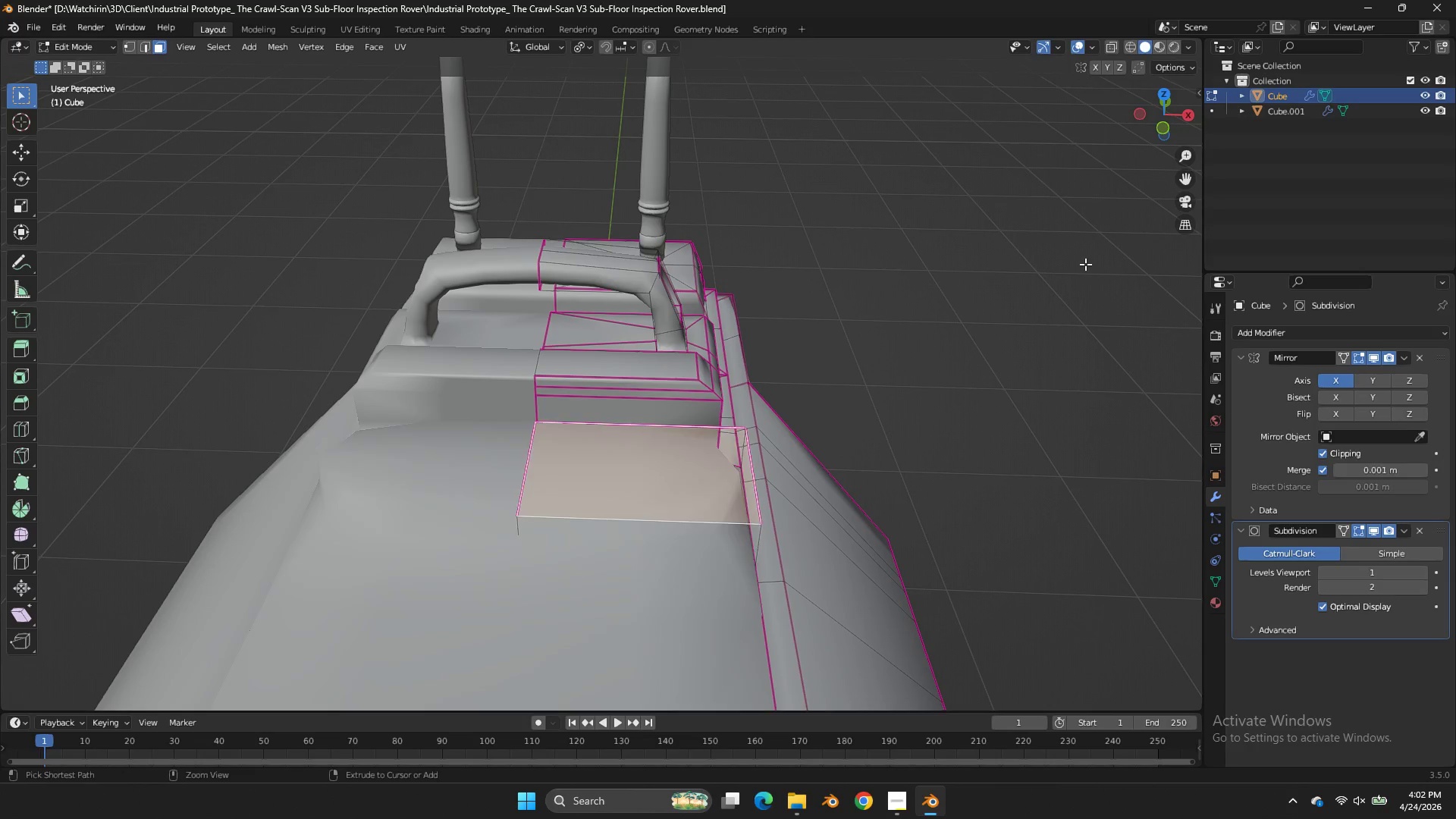 
key(Control+Z)
 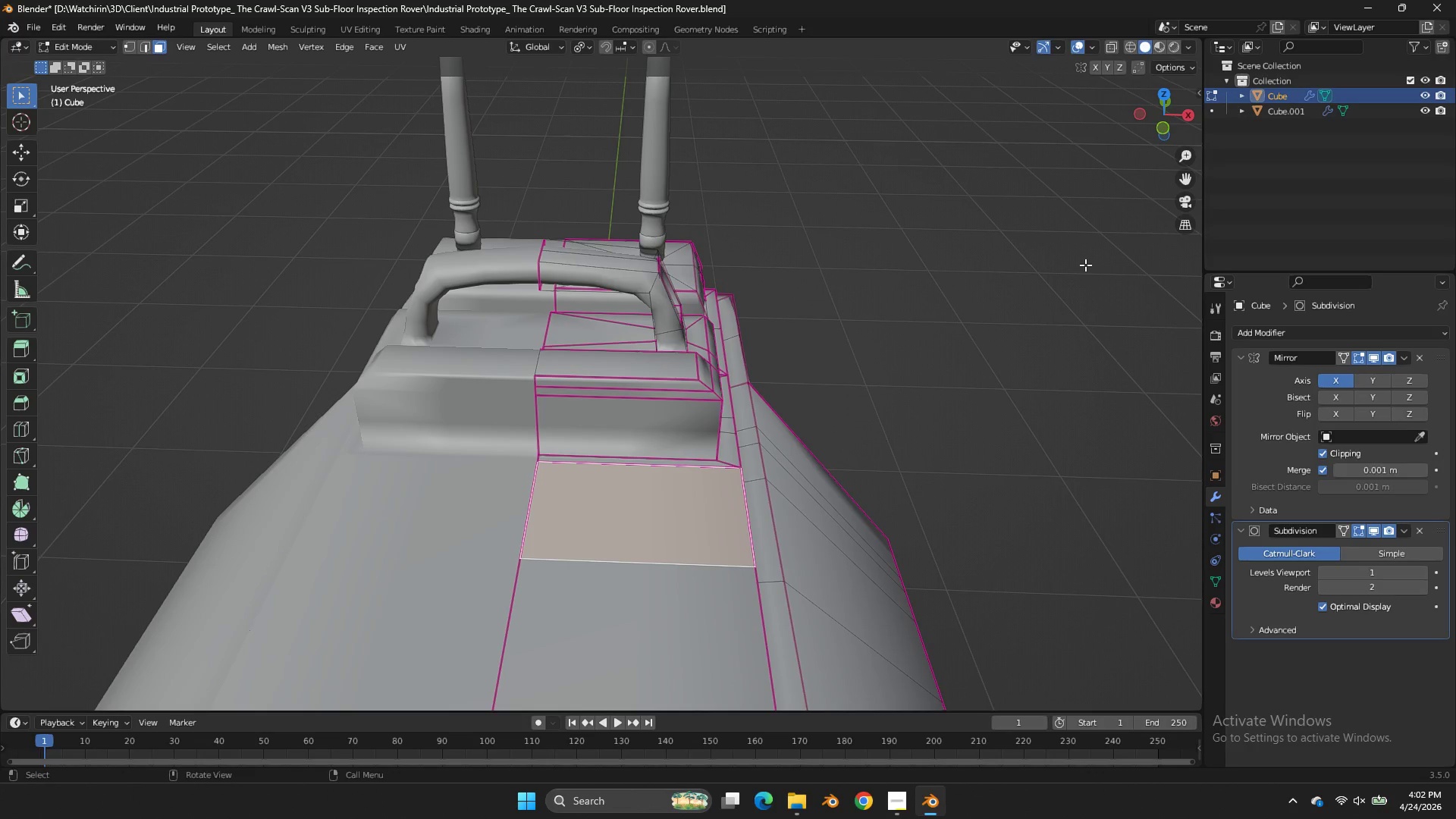 
key(I)
 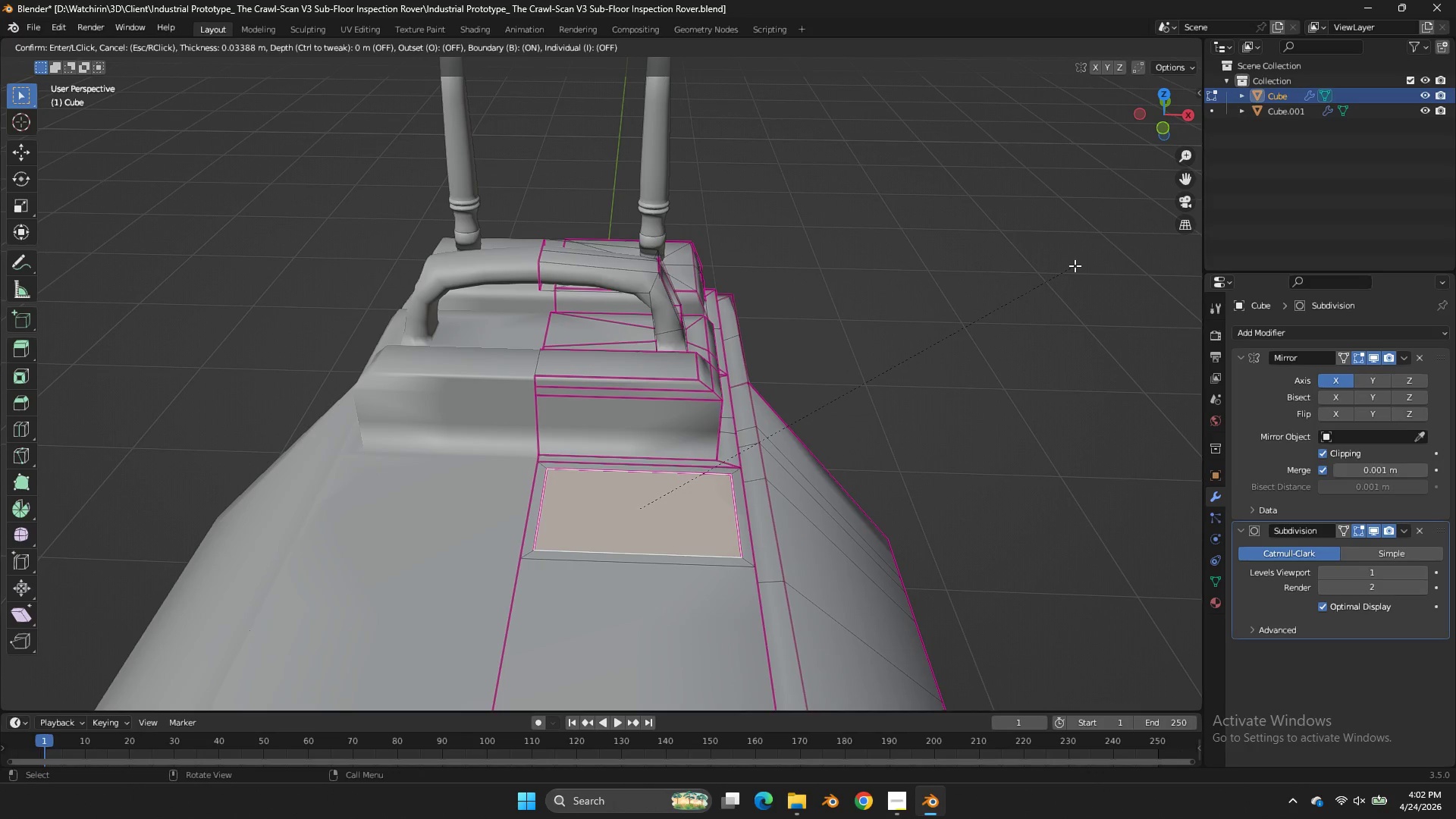 
right_click([1075, 265])
 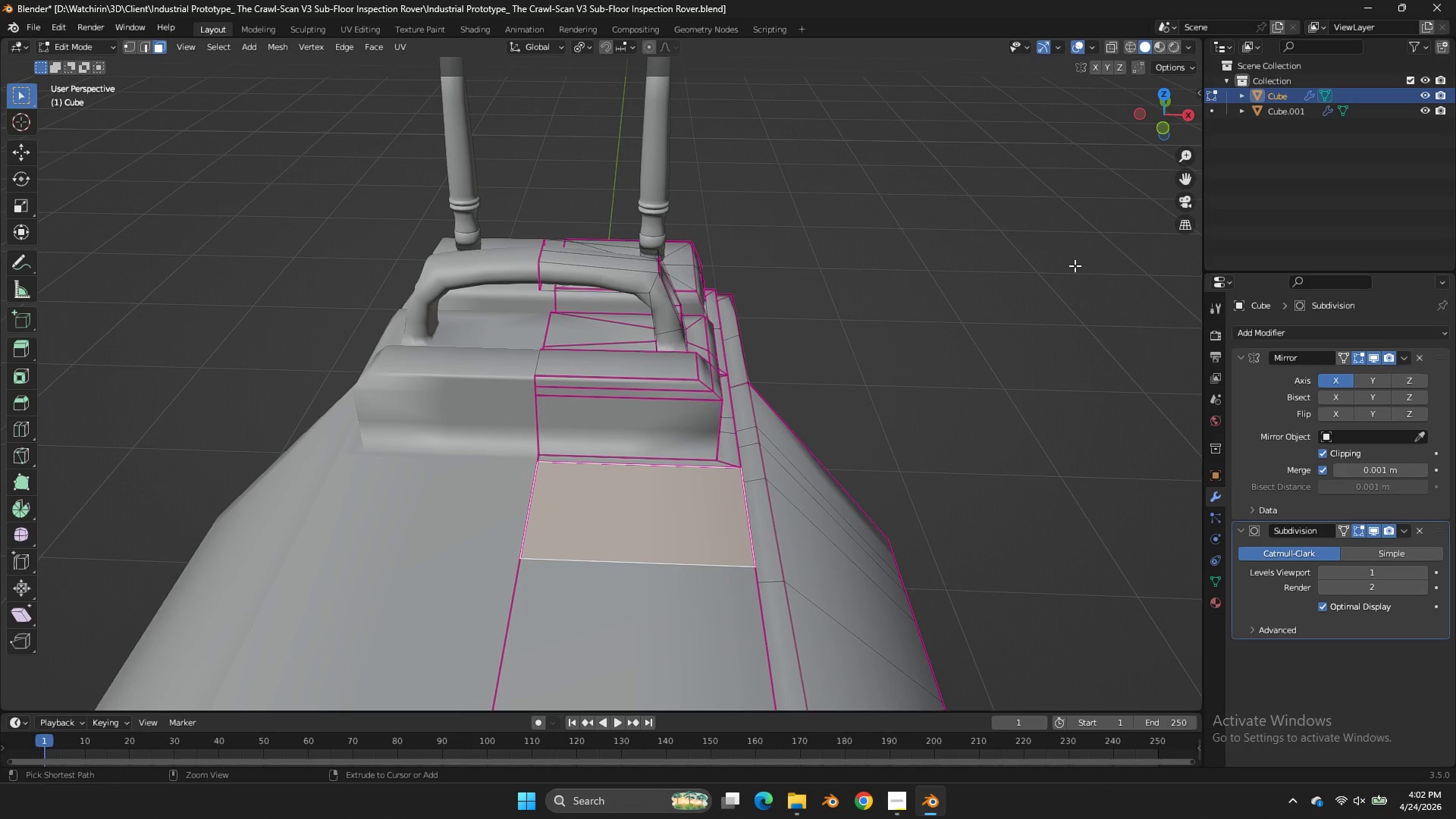 
key(Control+ControlLeft)
 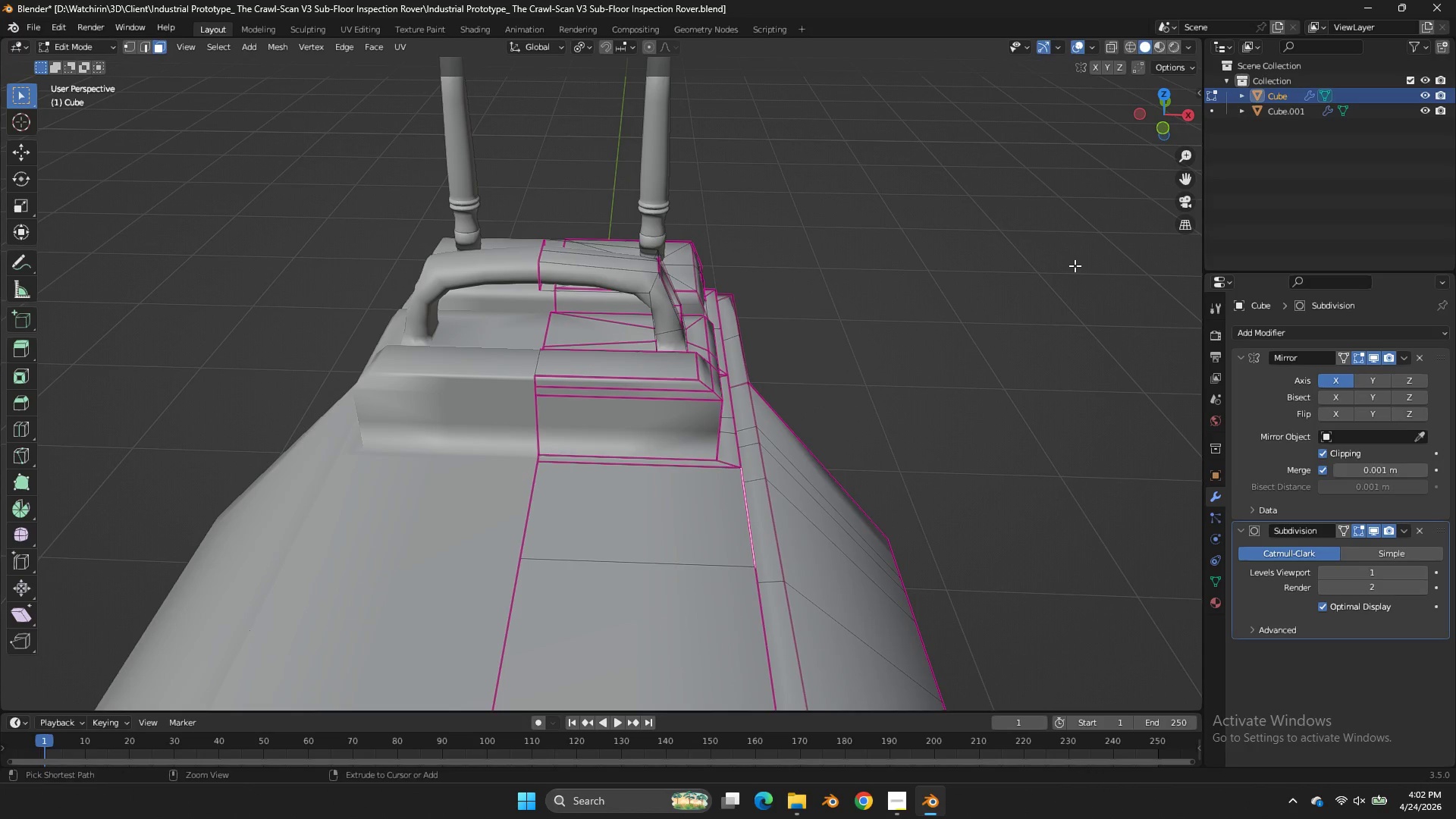 
key(Control+Z)
 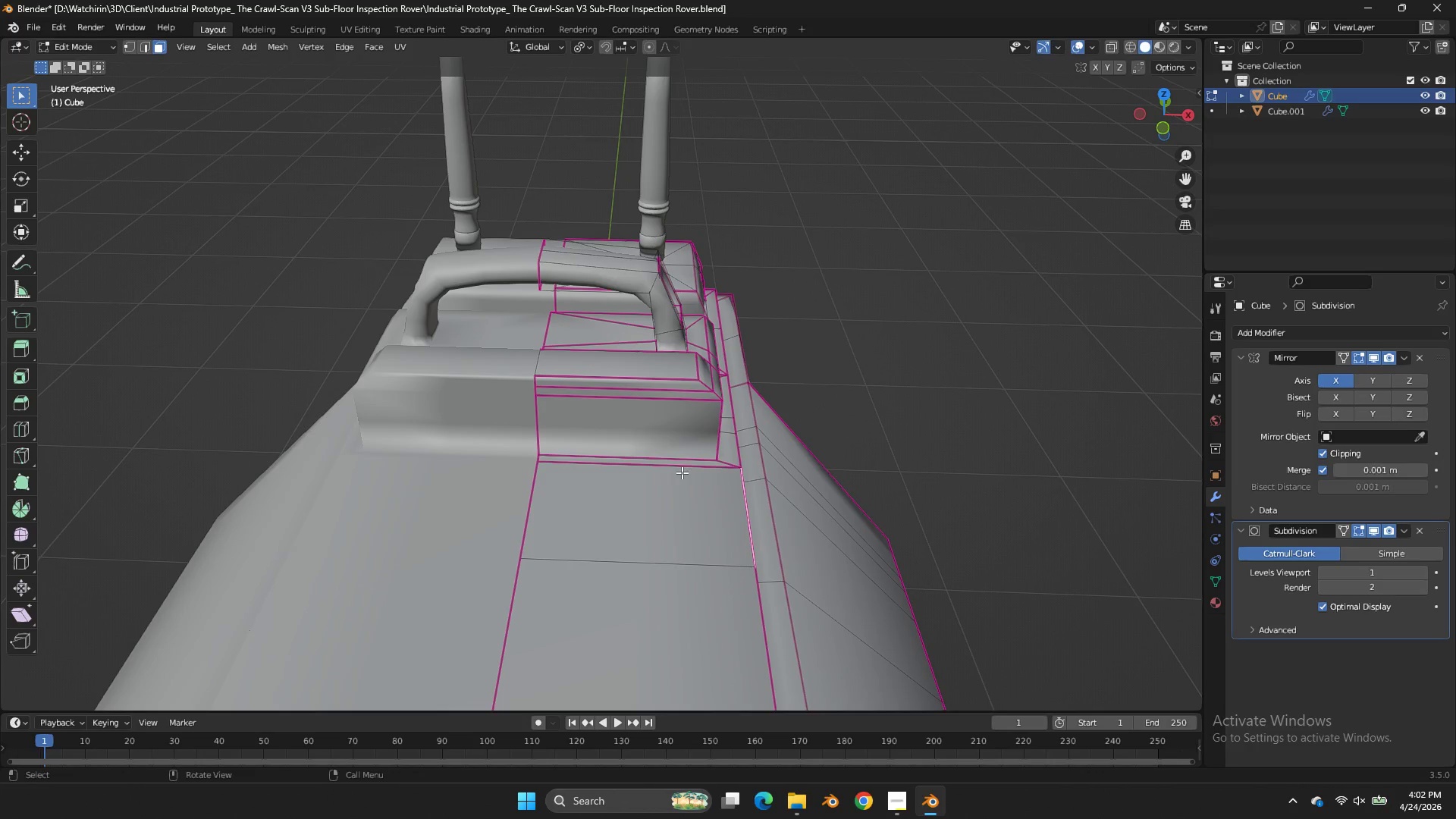 
left_click([676, 510])
 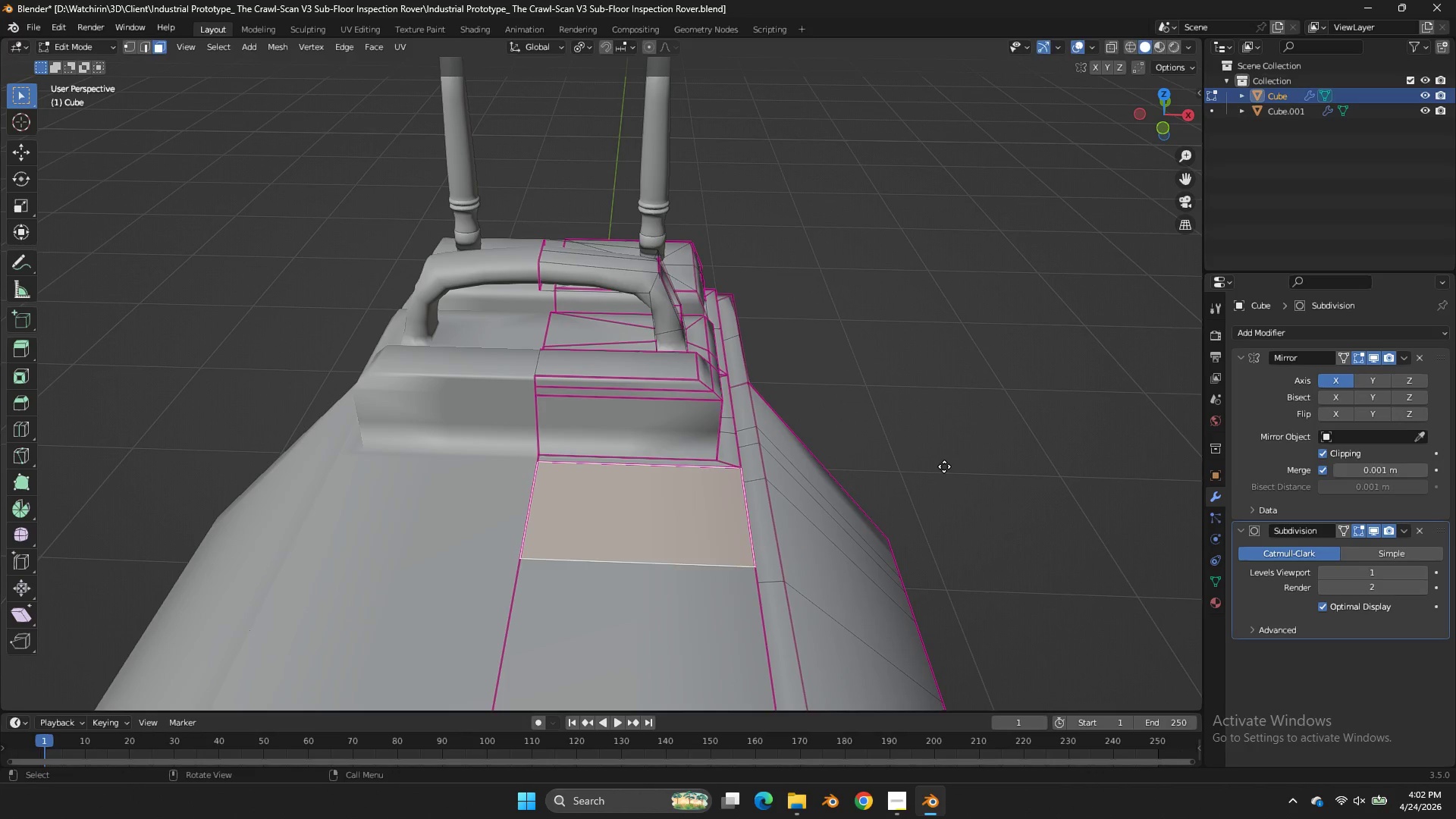 
key(E)
 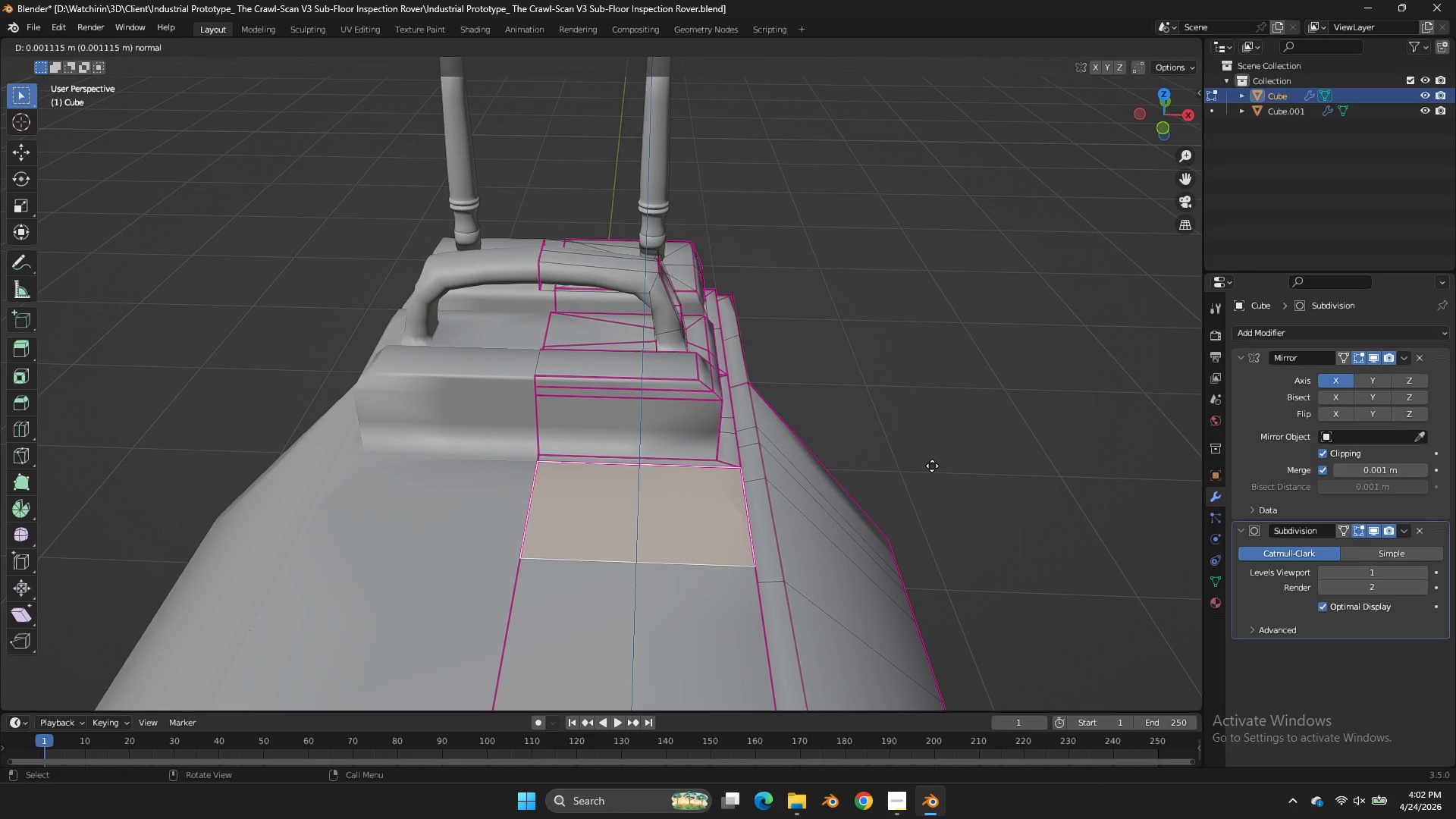 
right_click([932, 466])
 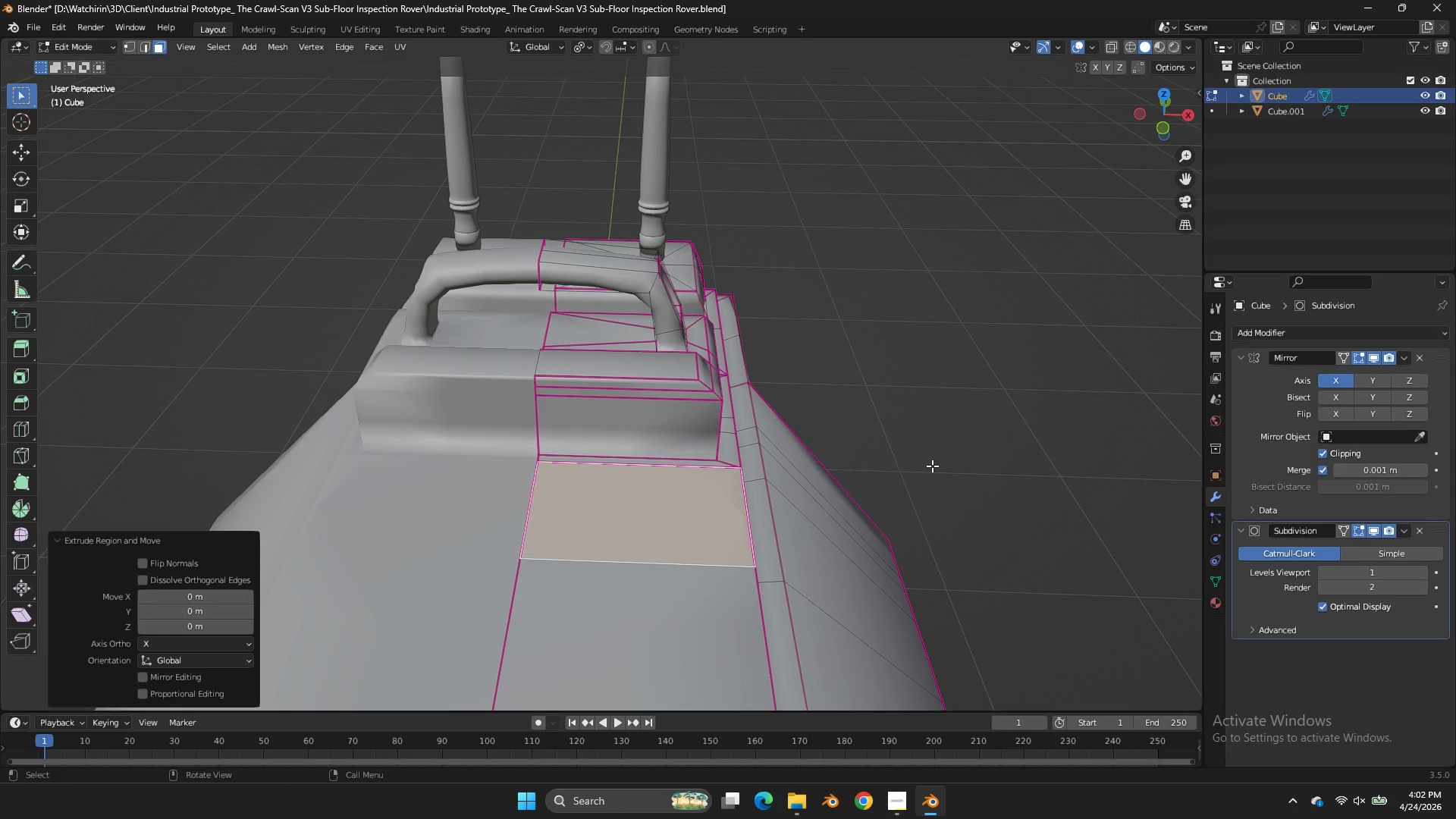 
key(S)
 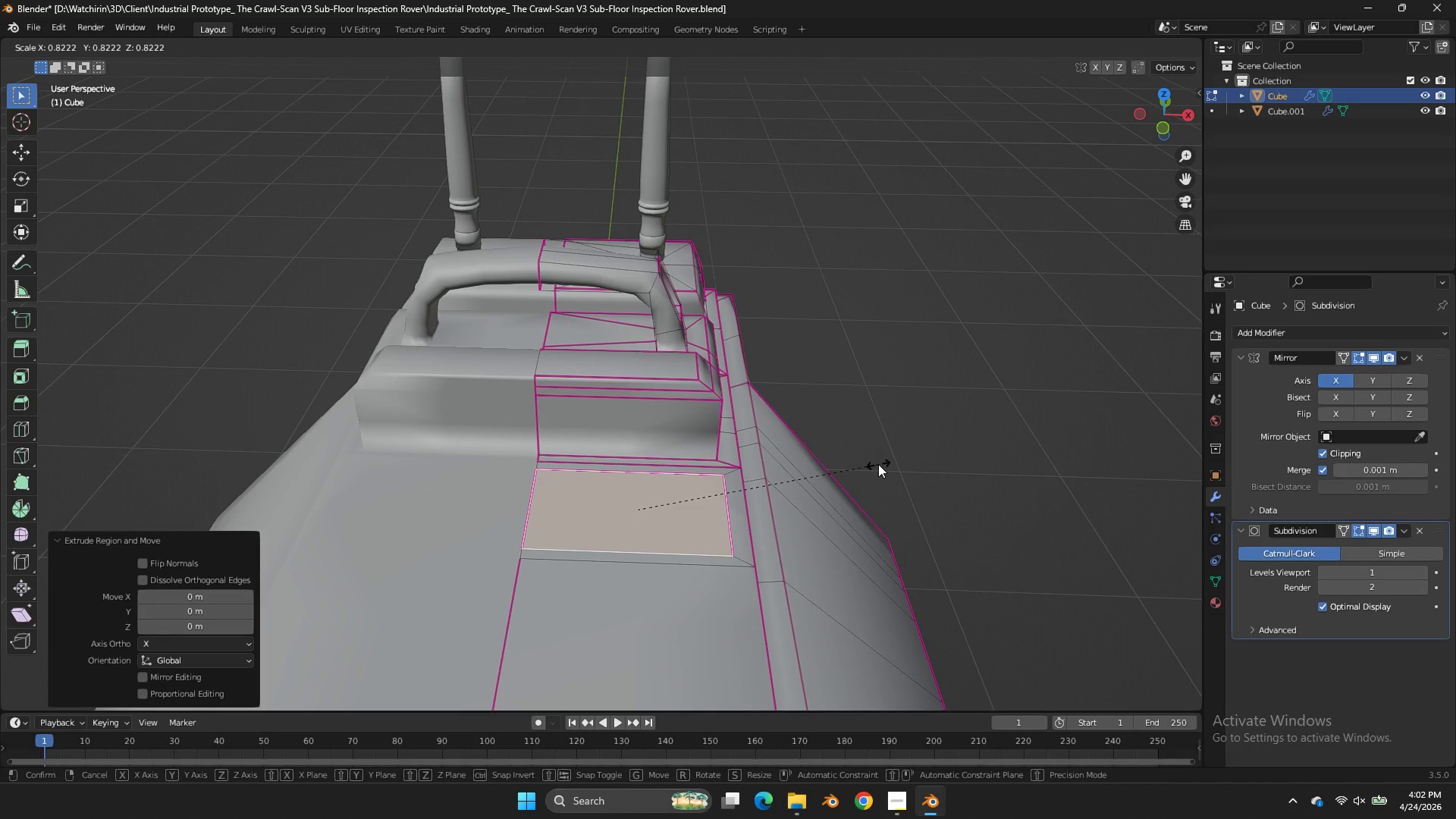 
left_click([878, 464])
 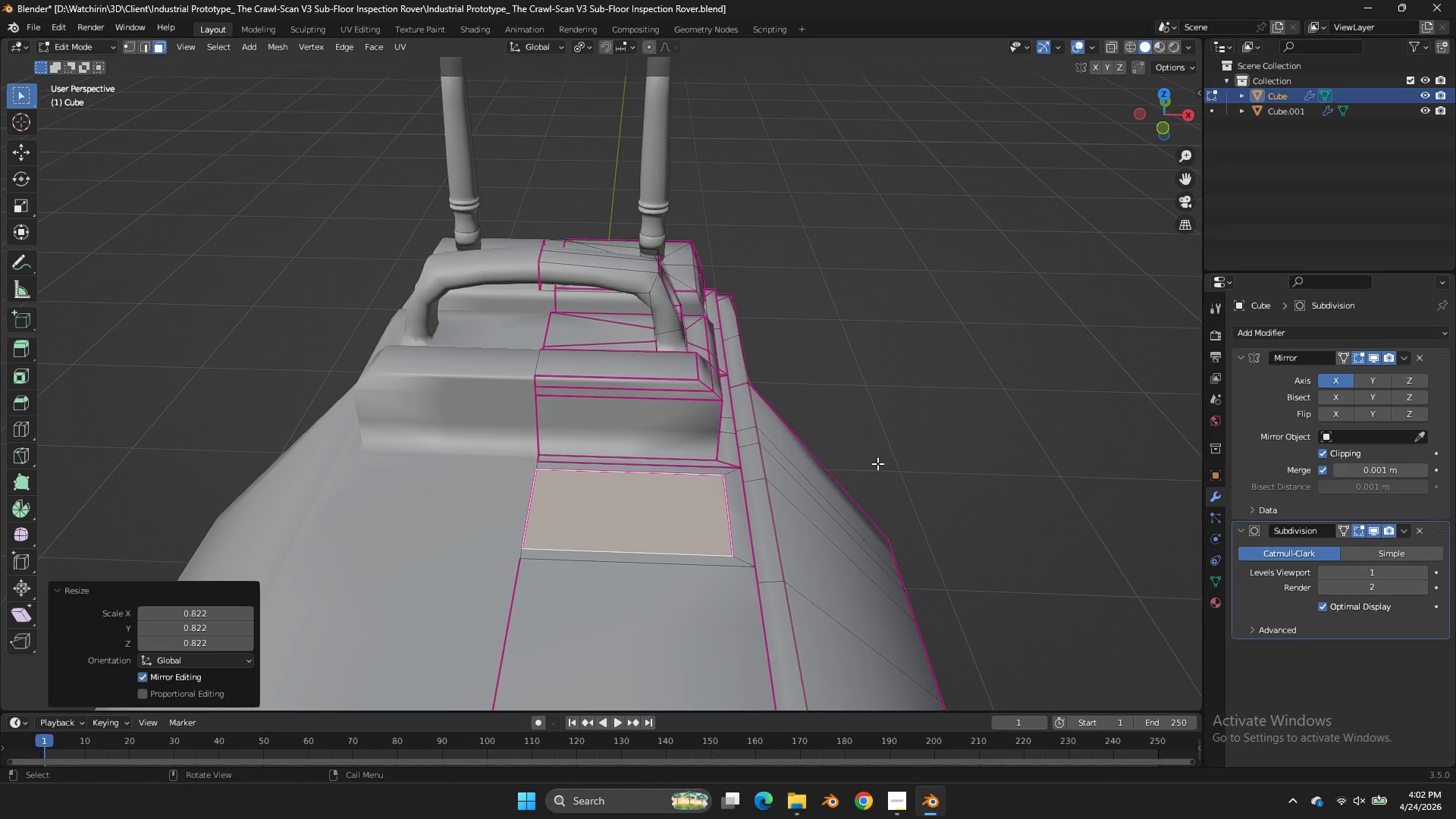 
type(sy)
 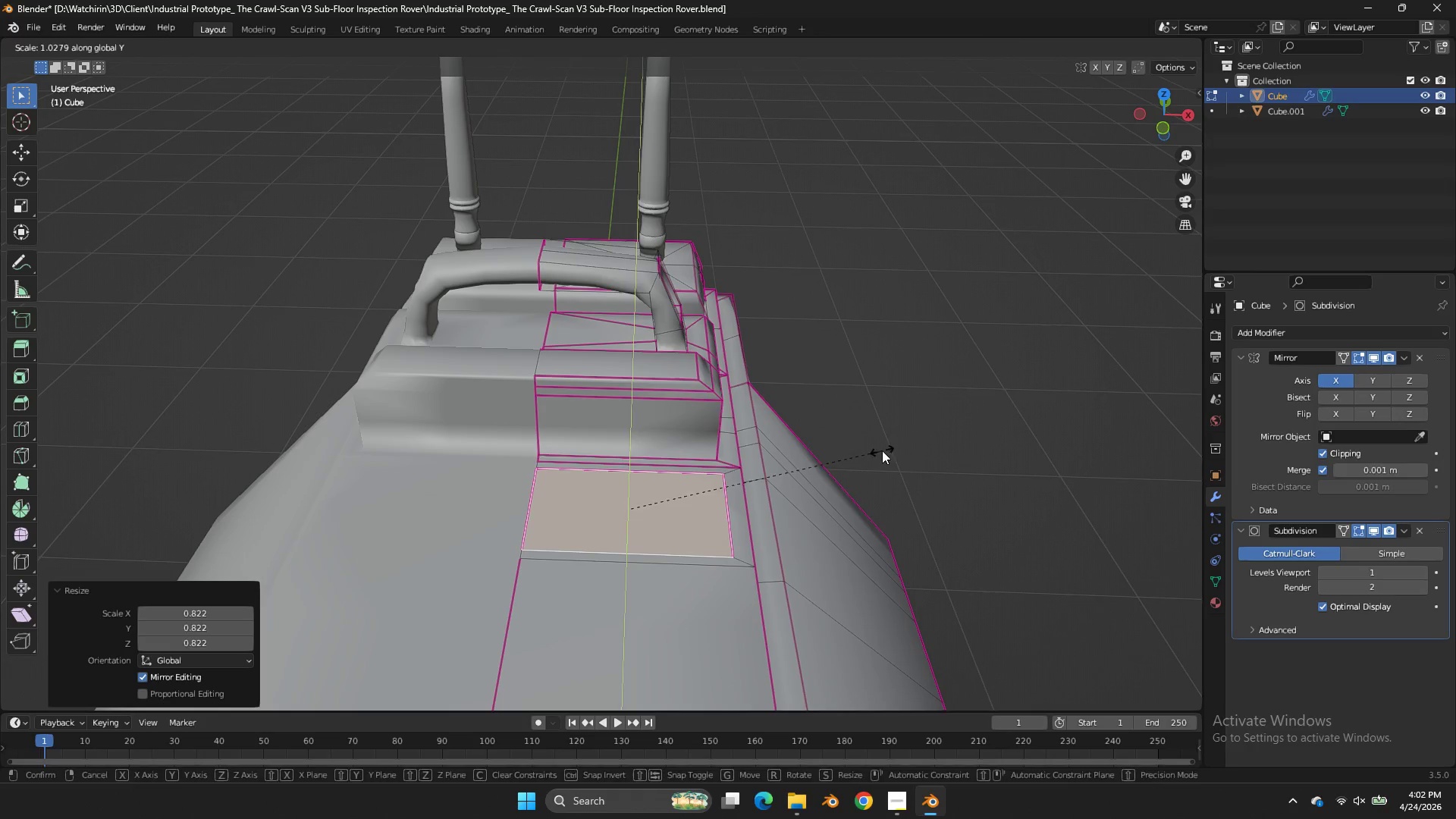 
left_click([882, 450])
 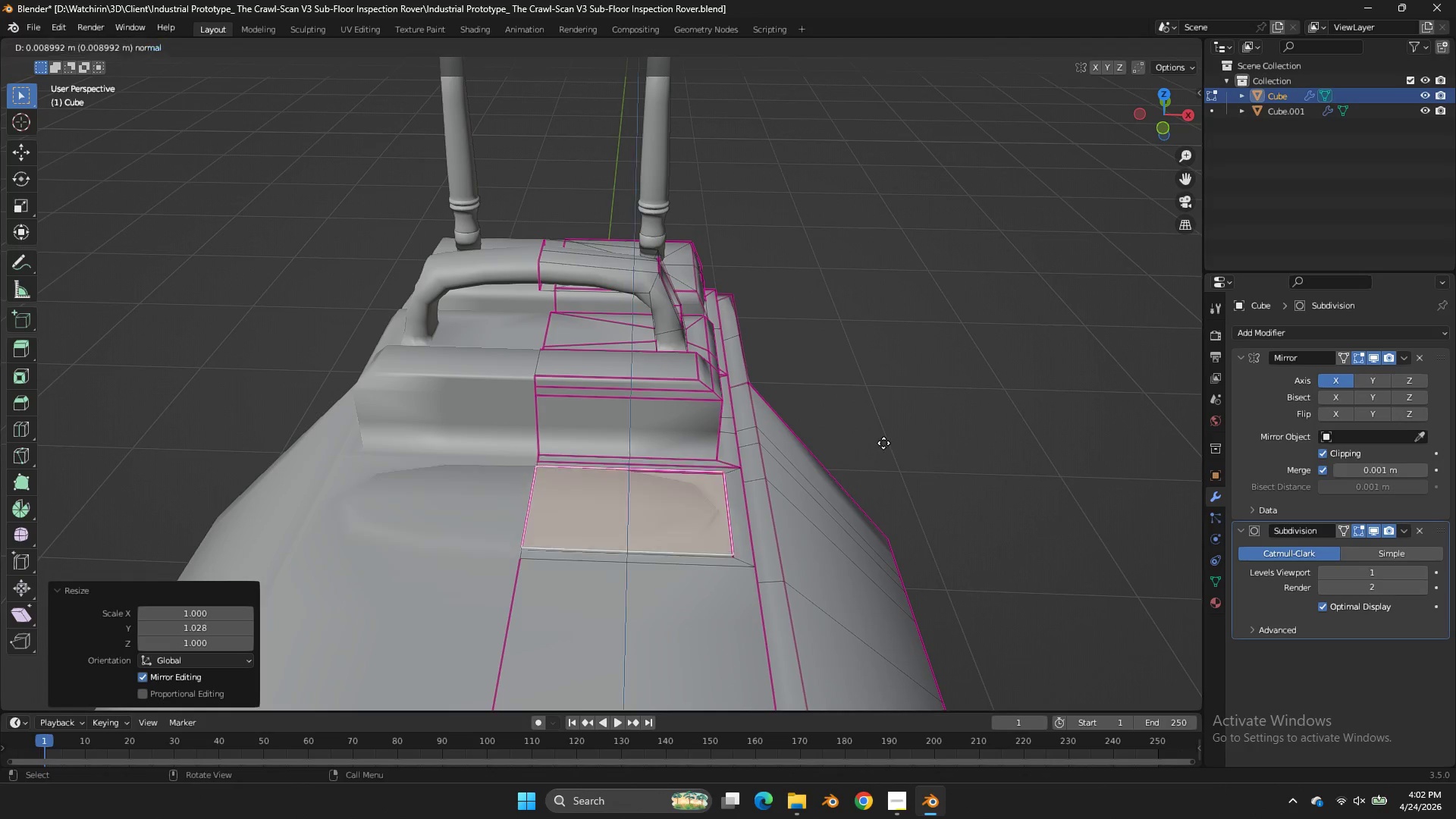 
key(E)
 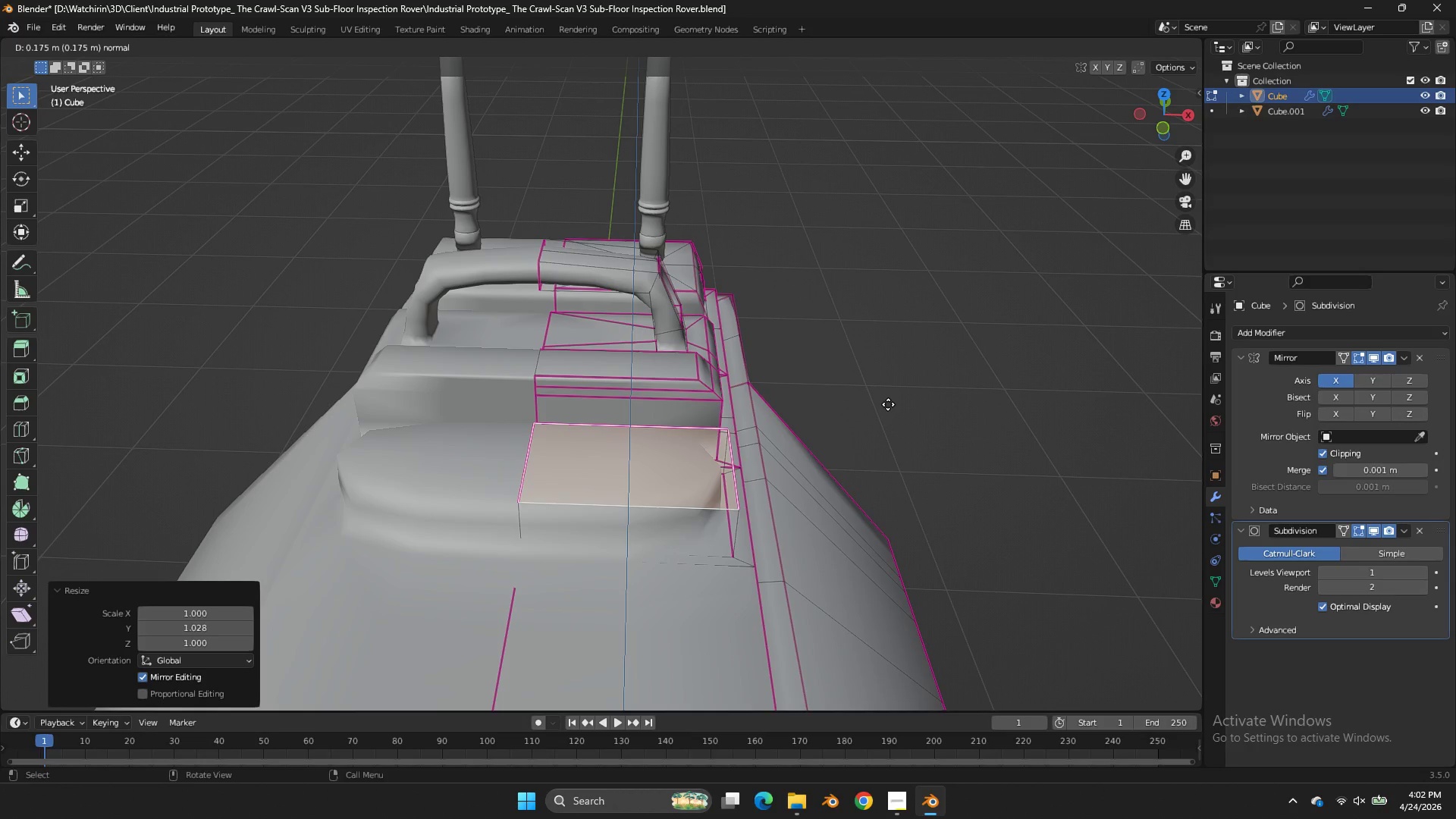 
left_click([888, 404])
 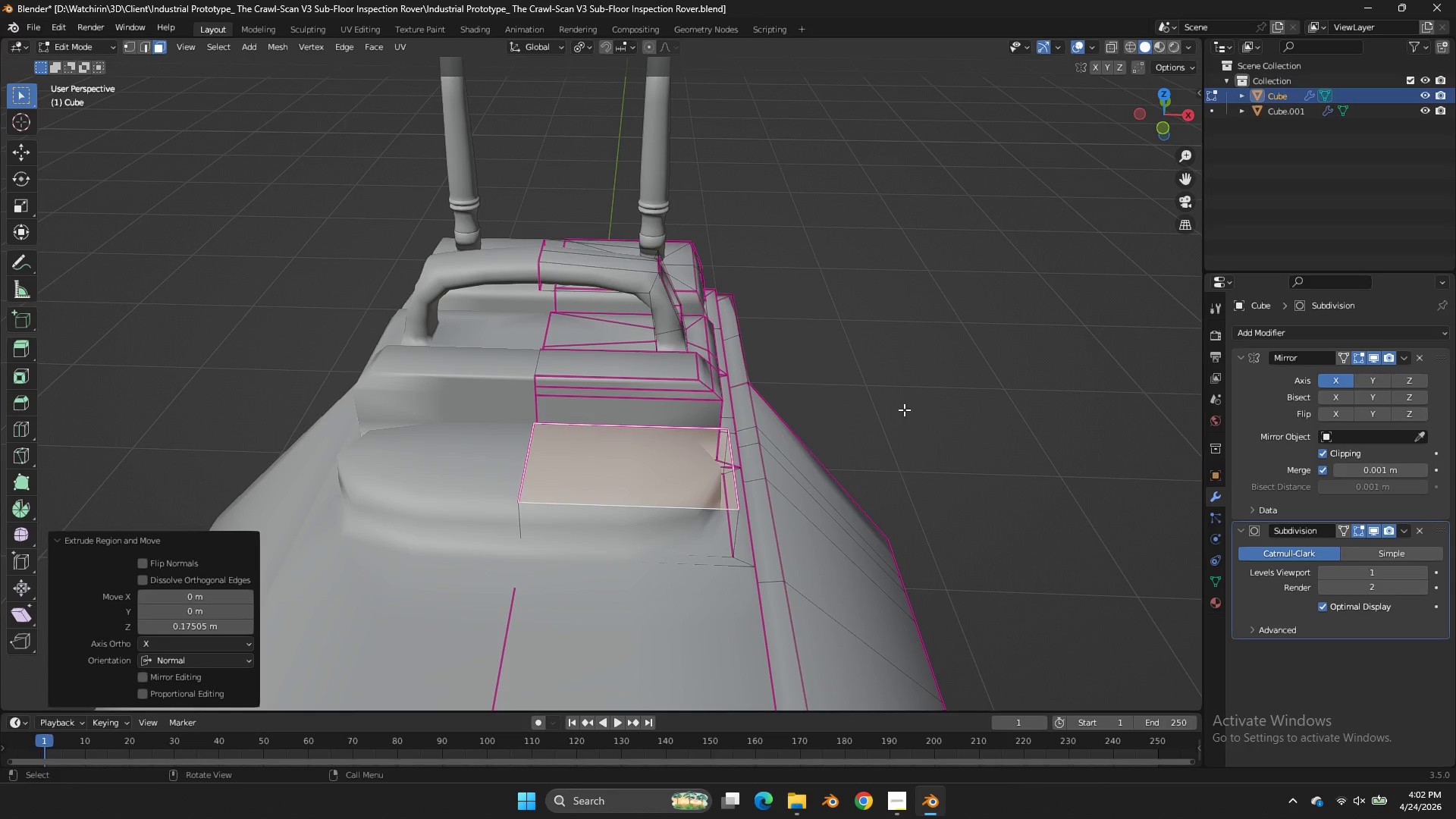 
type(gx)
 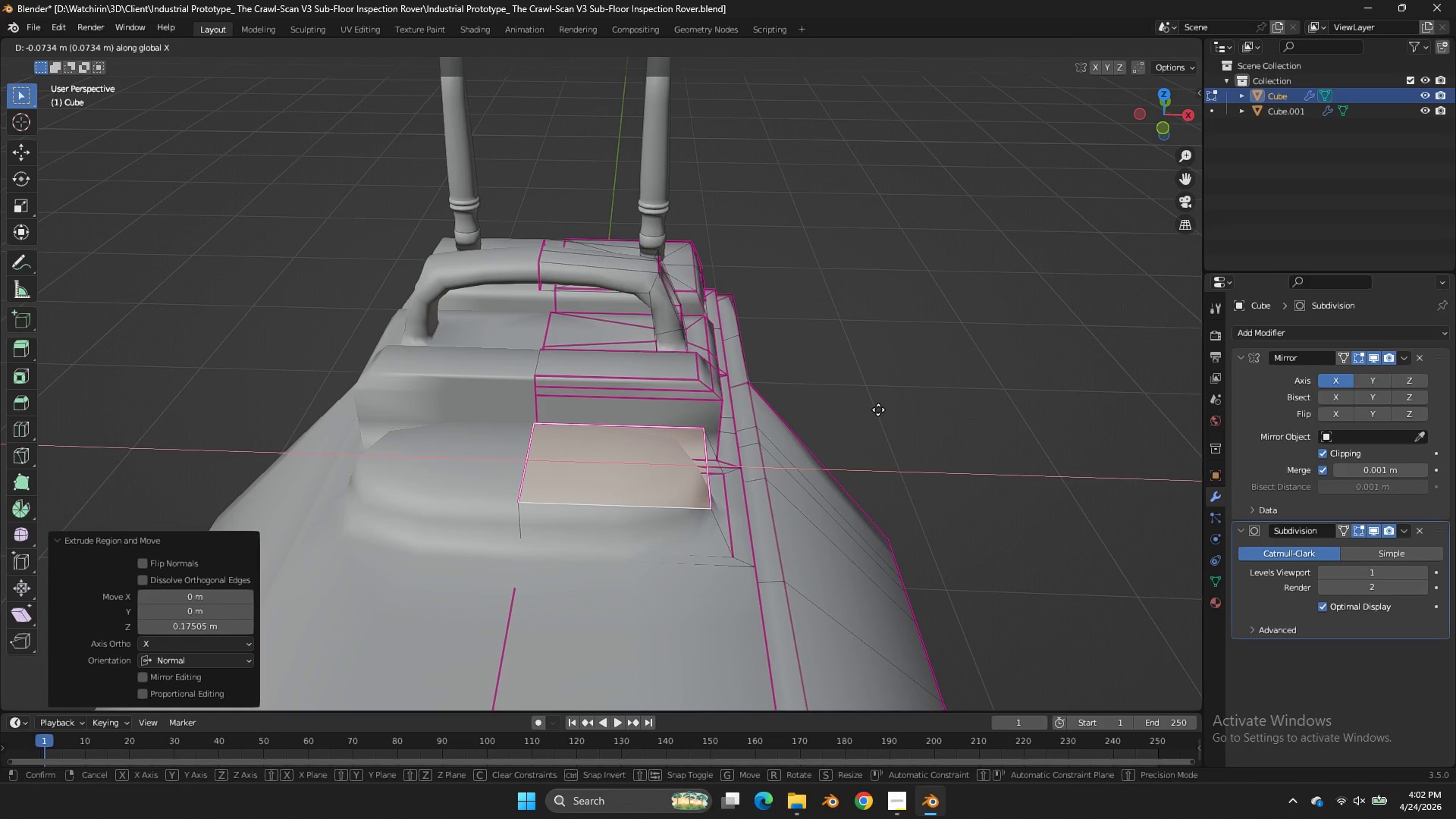 
left_click([878, 410])
 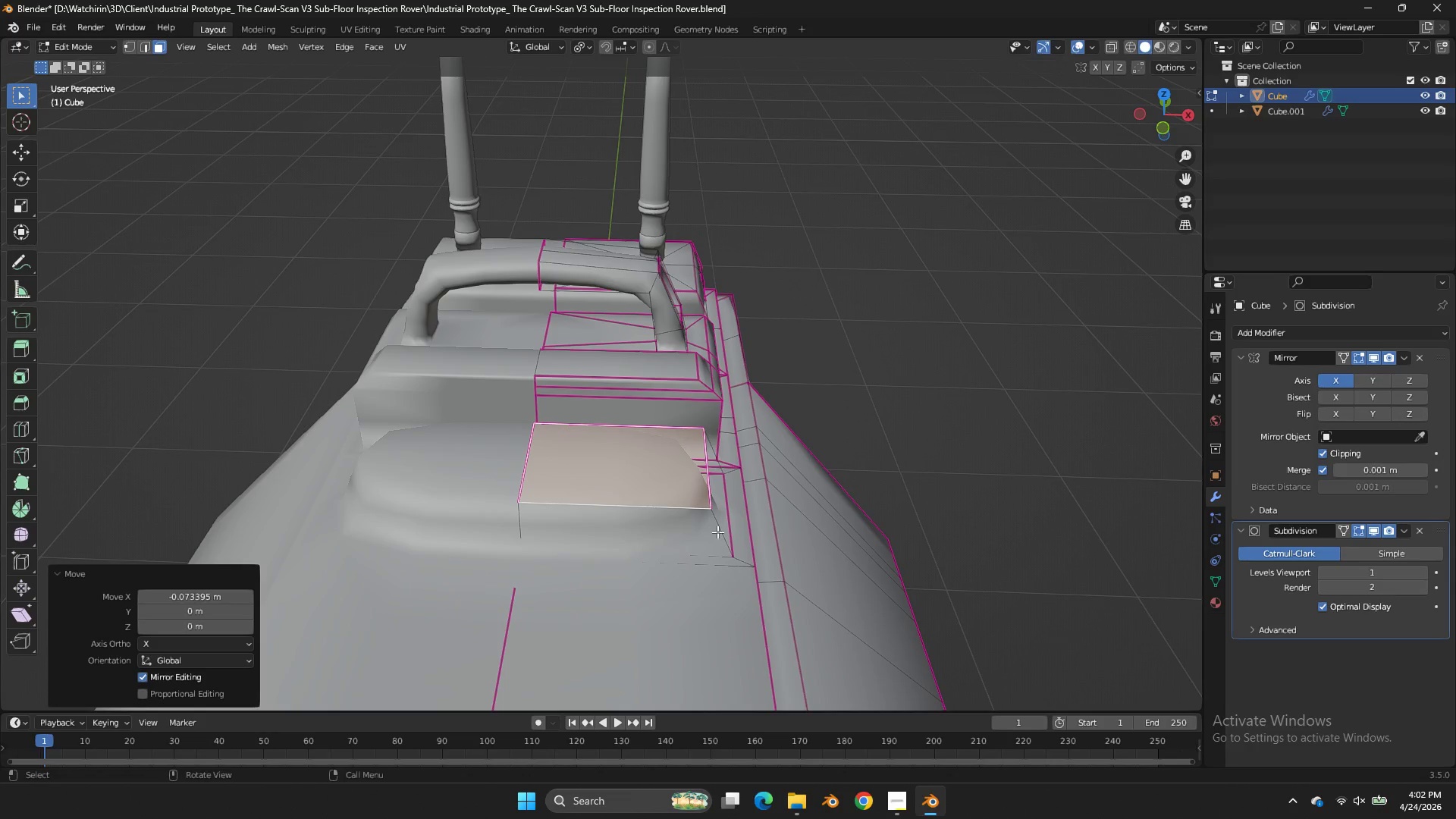 
hold_key(key=AltLeft, duration=1.58)
left_click([723, 528])
 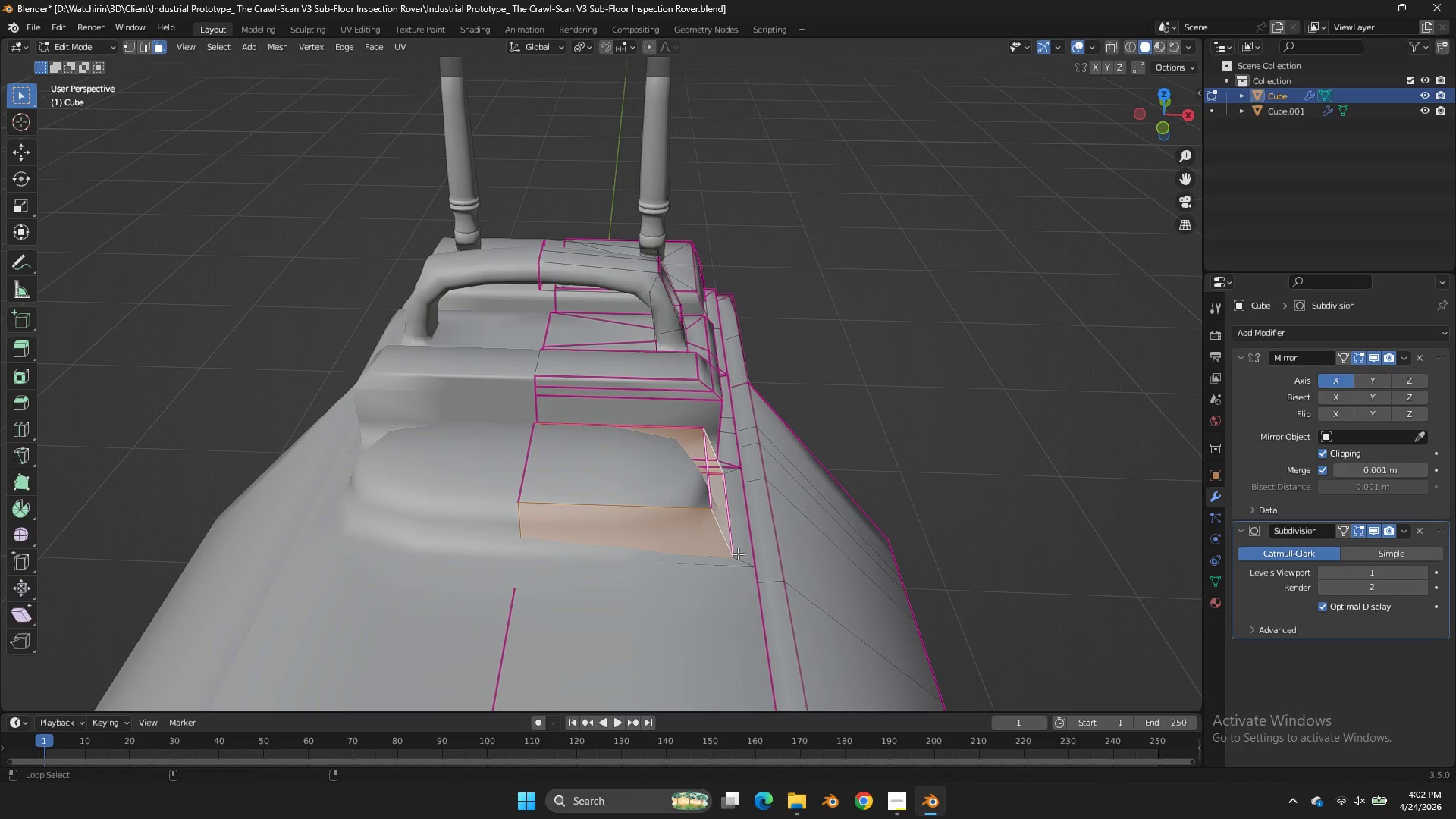 
hold_key(key=ShiftLeft, duration=0.92)
left_click([739, 556])
 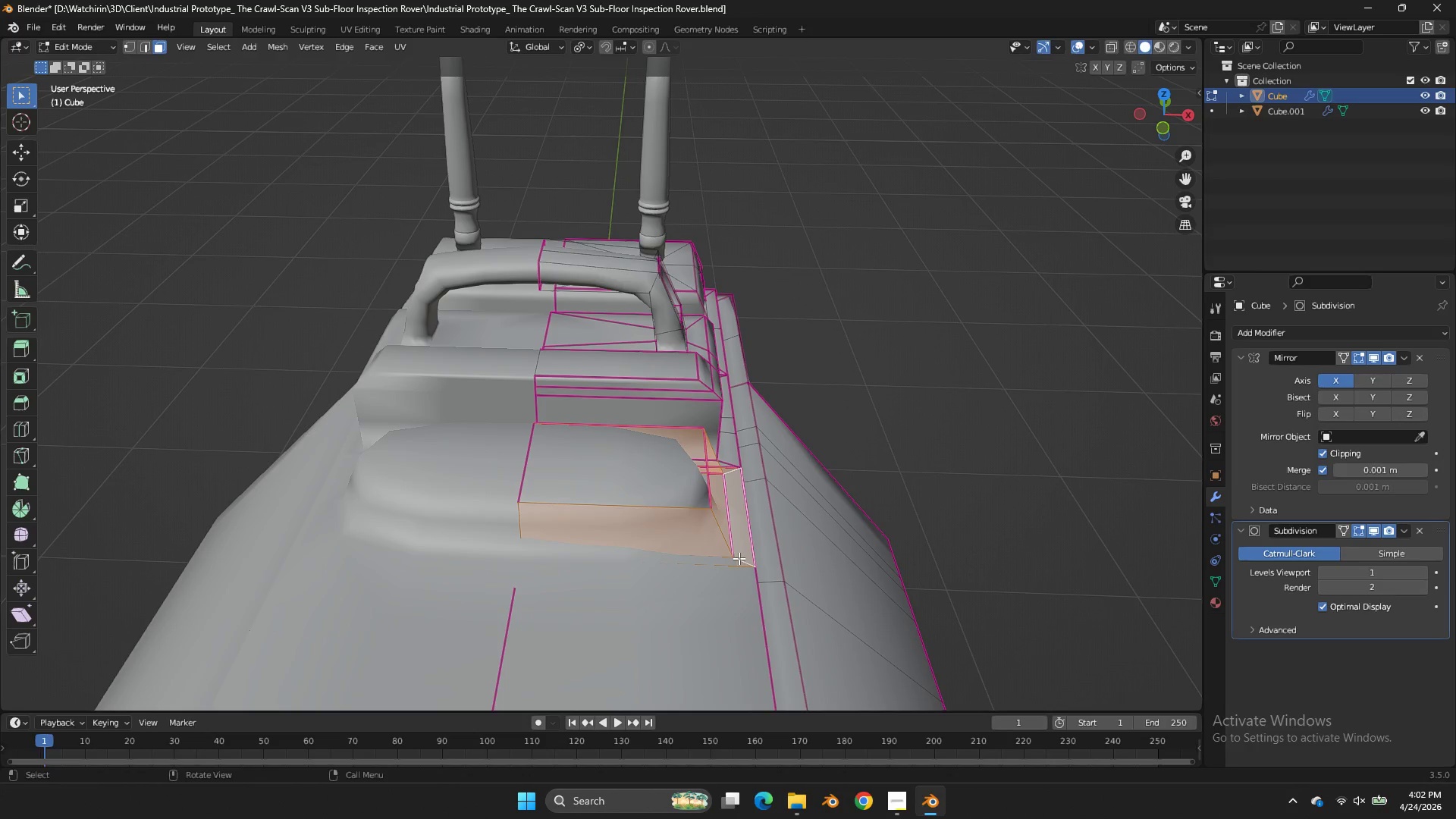 
key(Control+ControlLeft)
 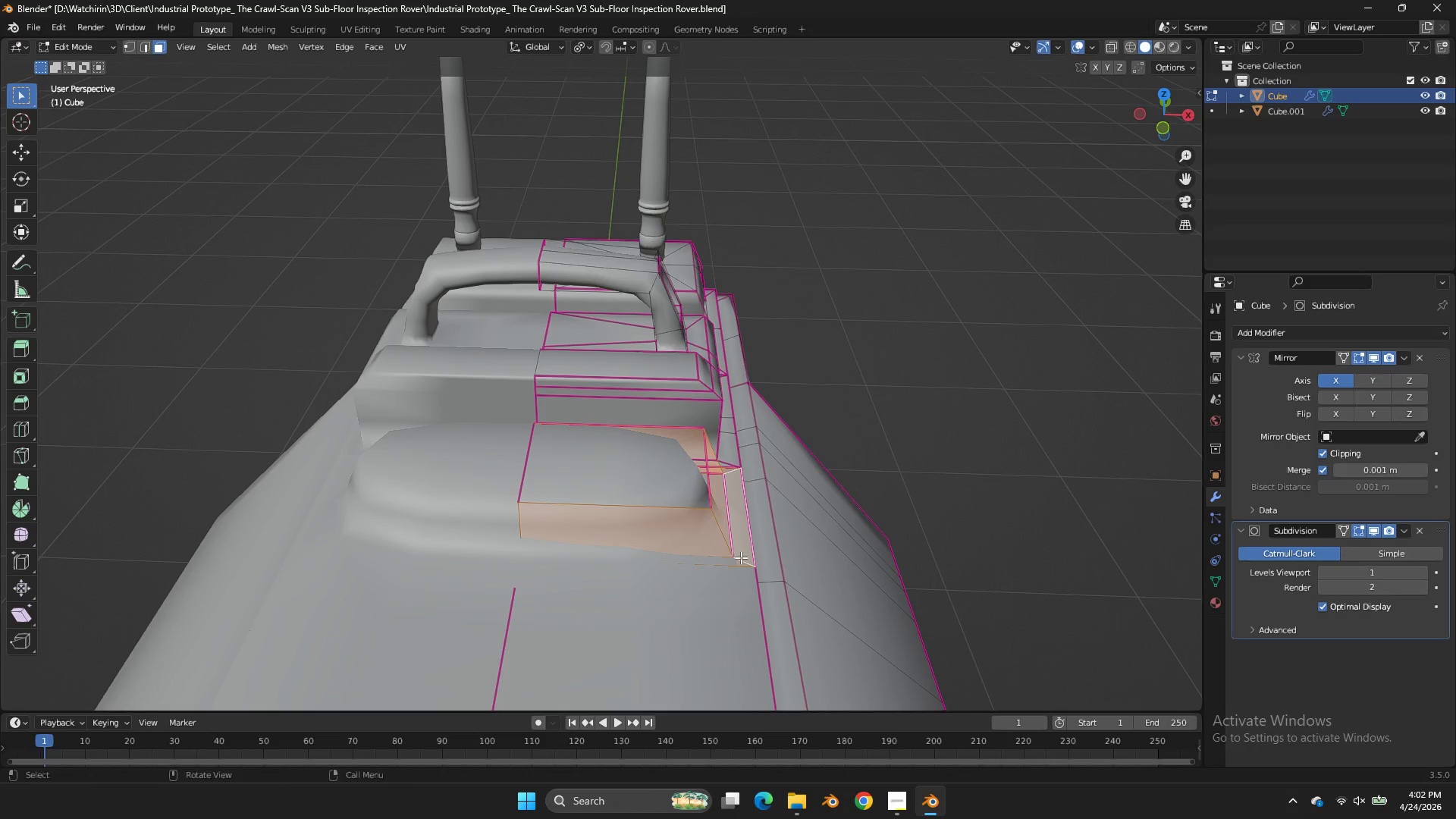 
key(Shift+E)
 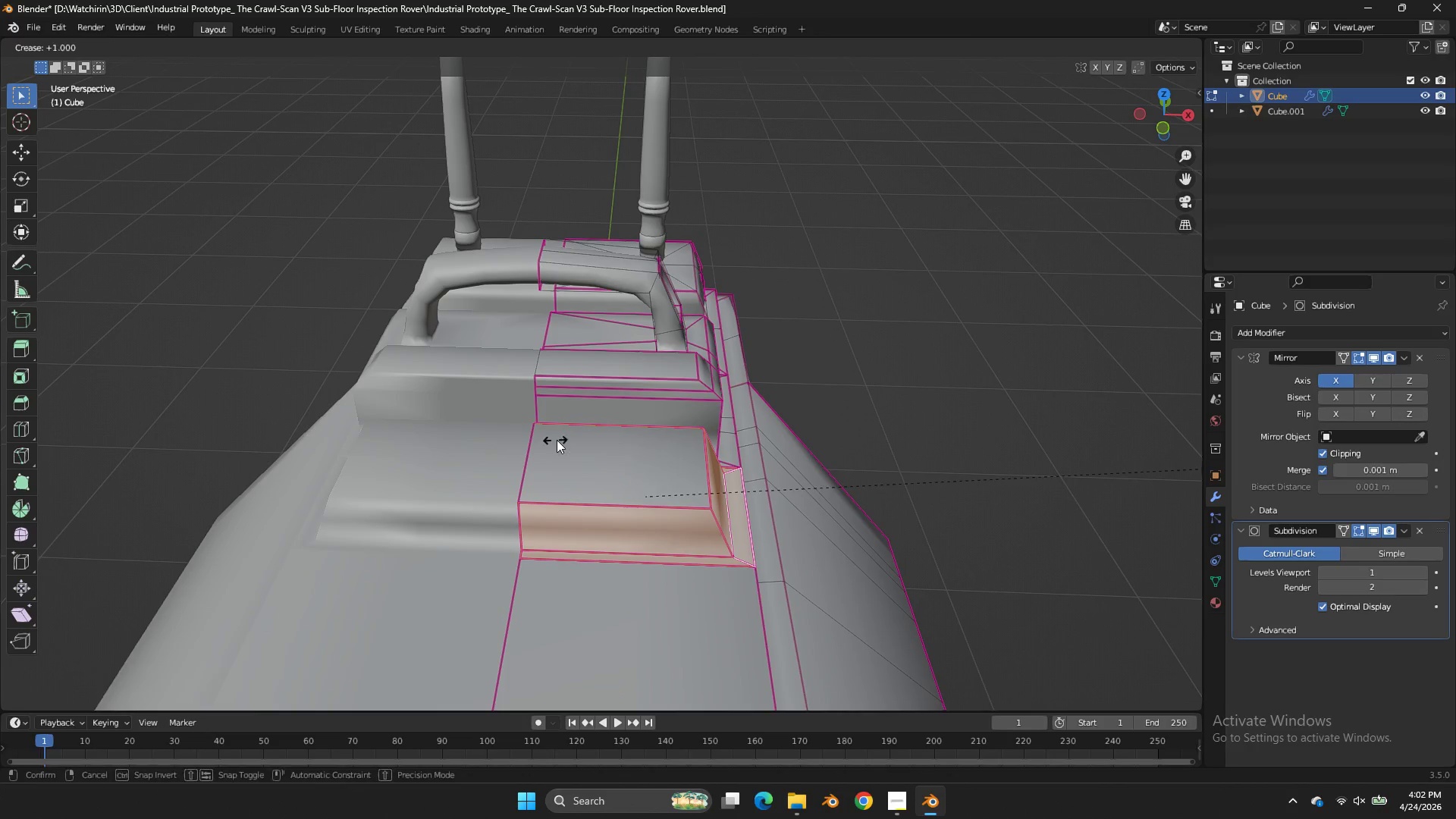 
left_click_drag(start_coordinate=[557, 440], to_coordinate=[592, 441])
 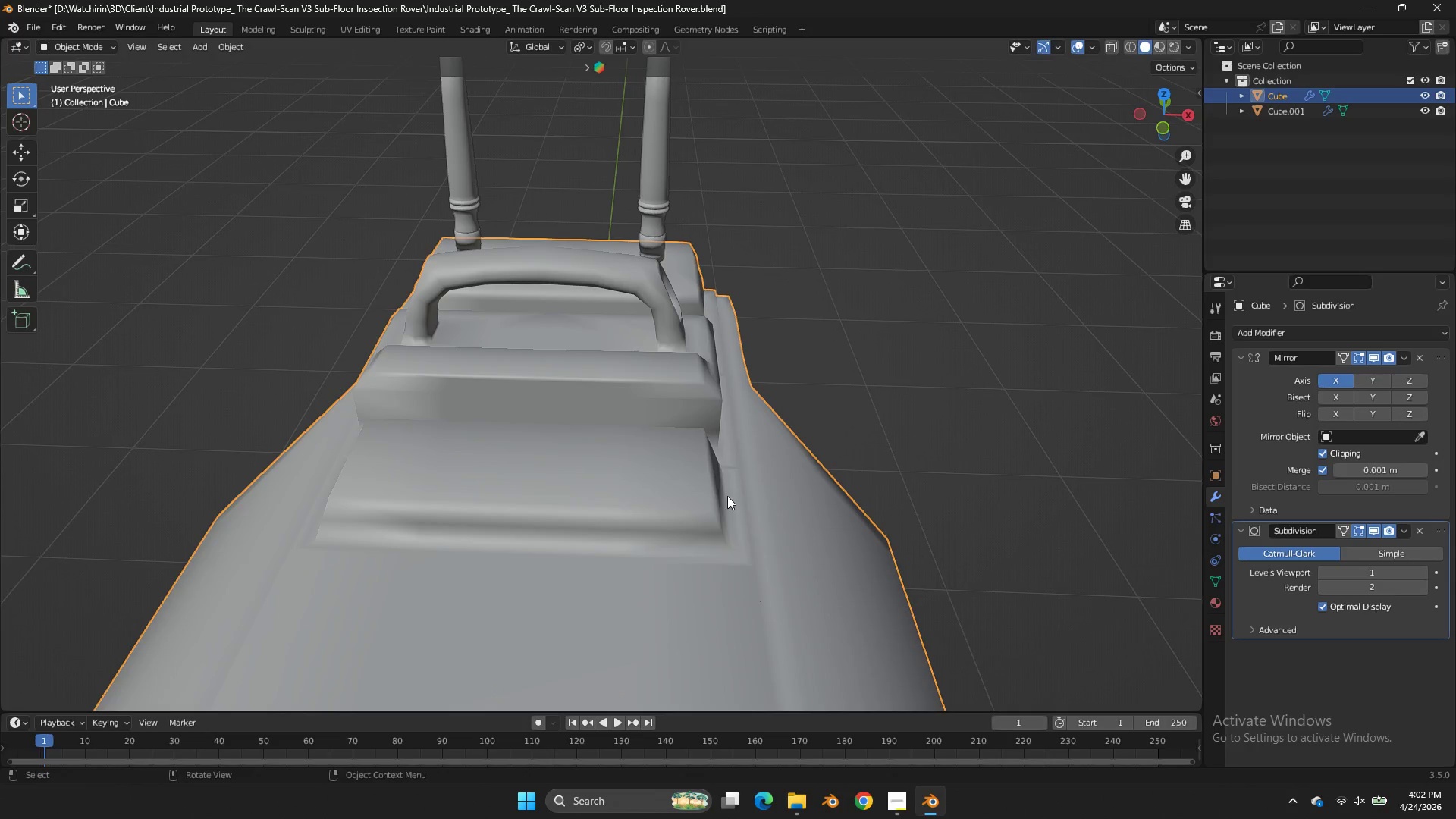 
key(Tab)
 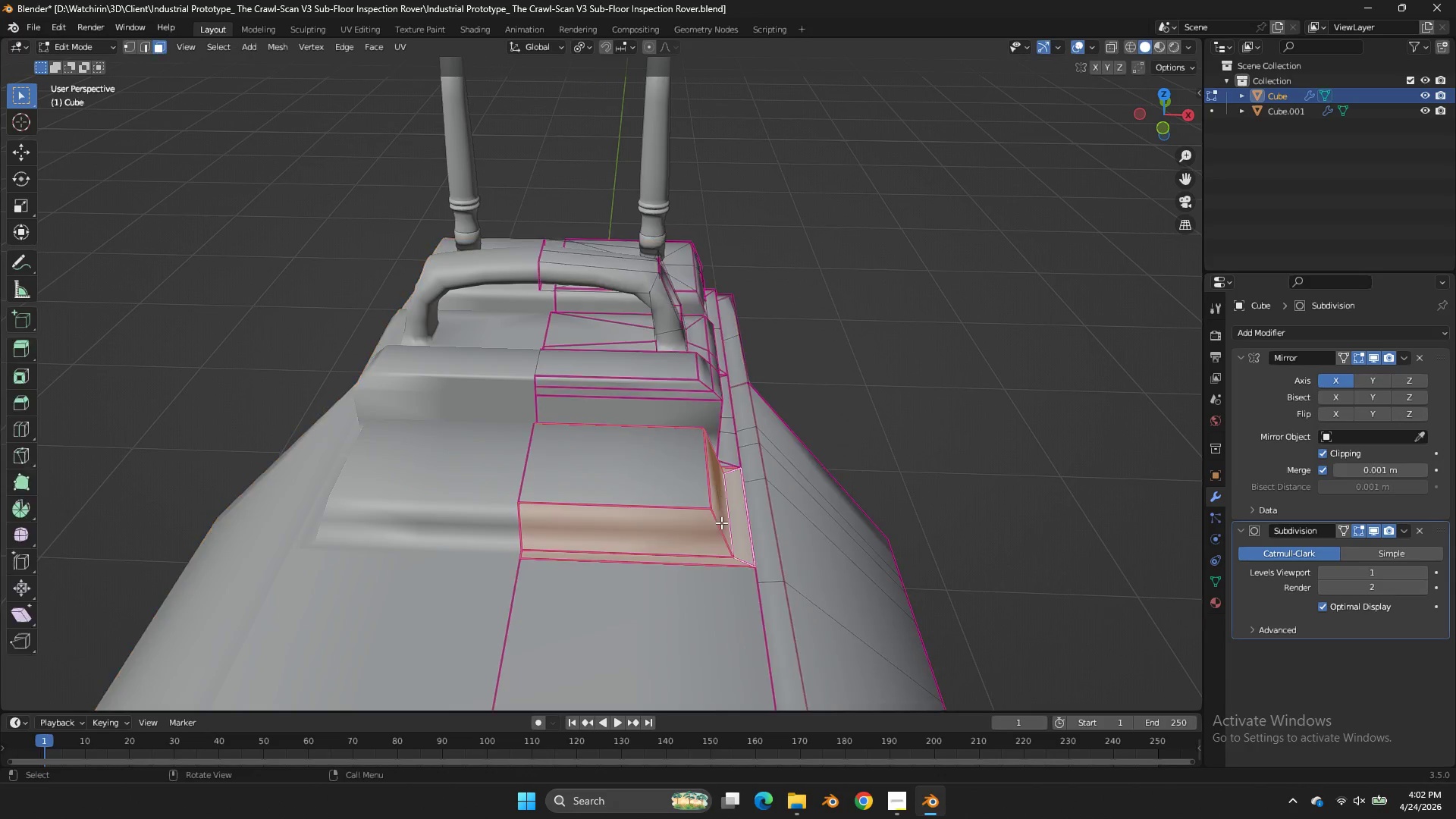 
key(Tab)
 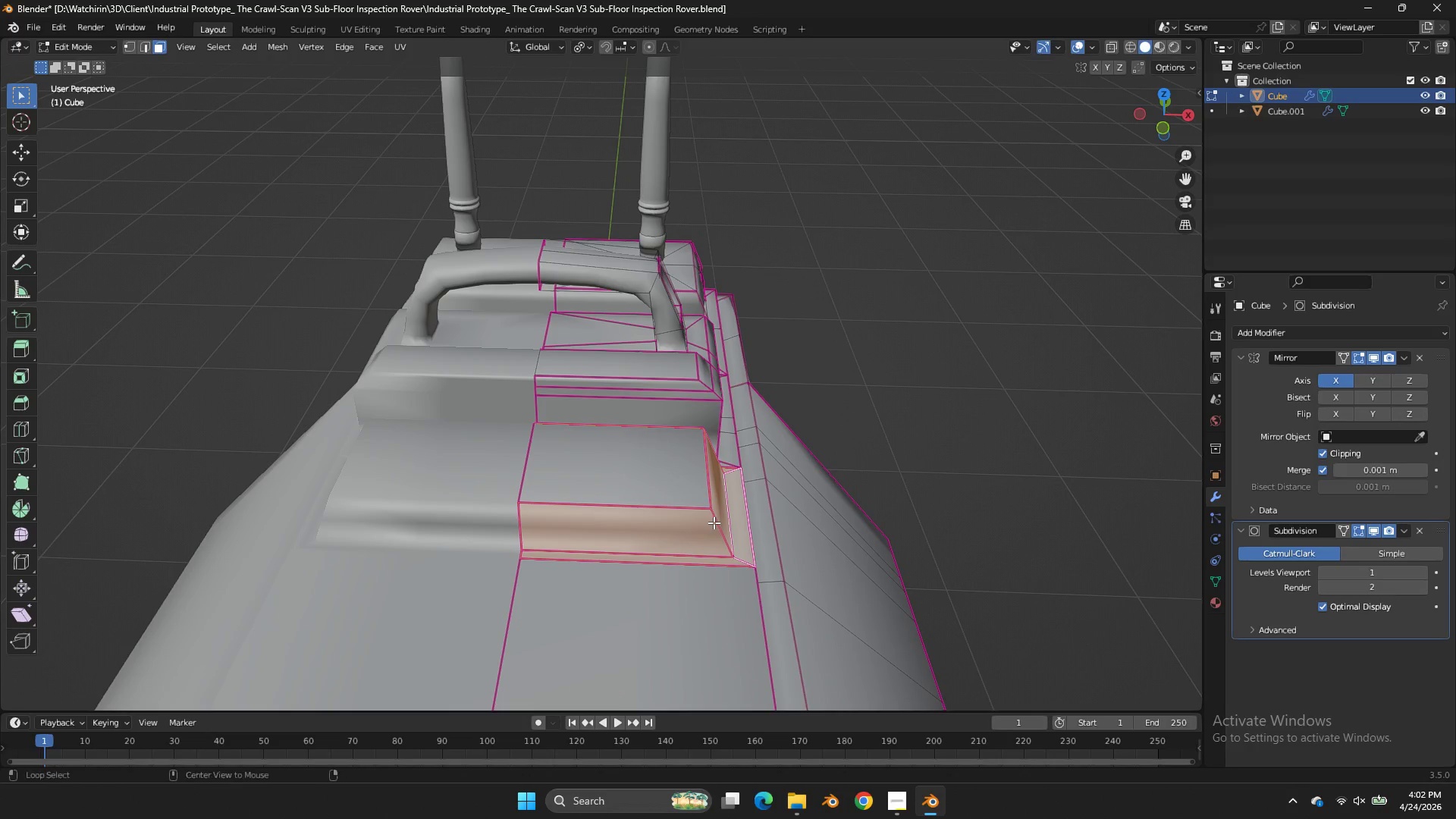 
hold_key(key=AltLeft, duration=0.69)
left_click([714, 522])
 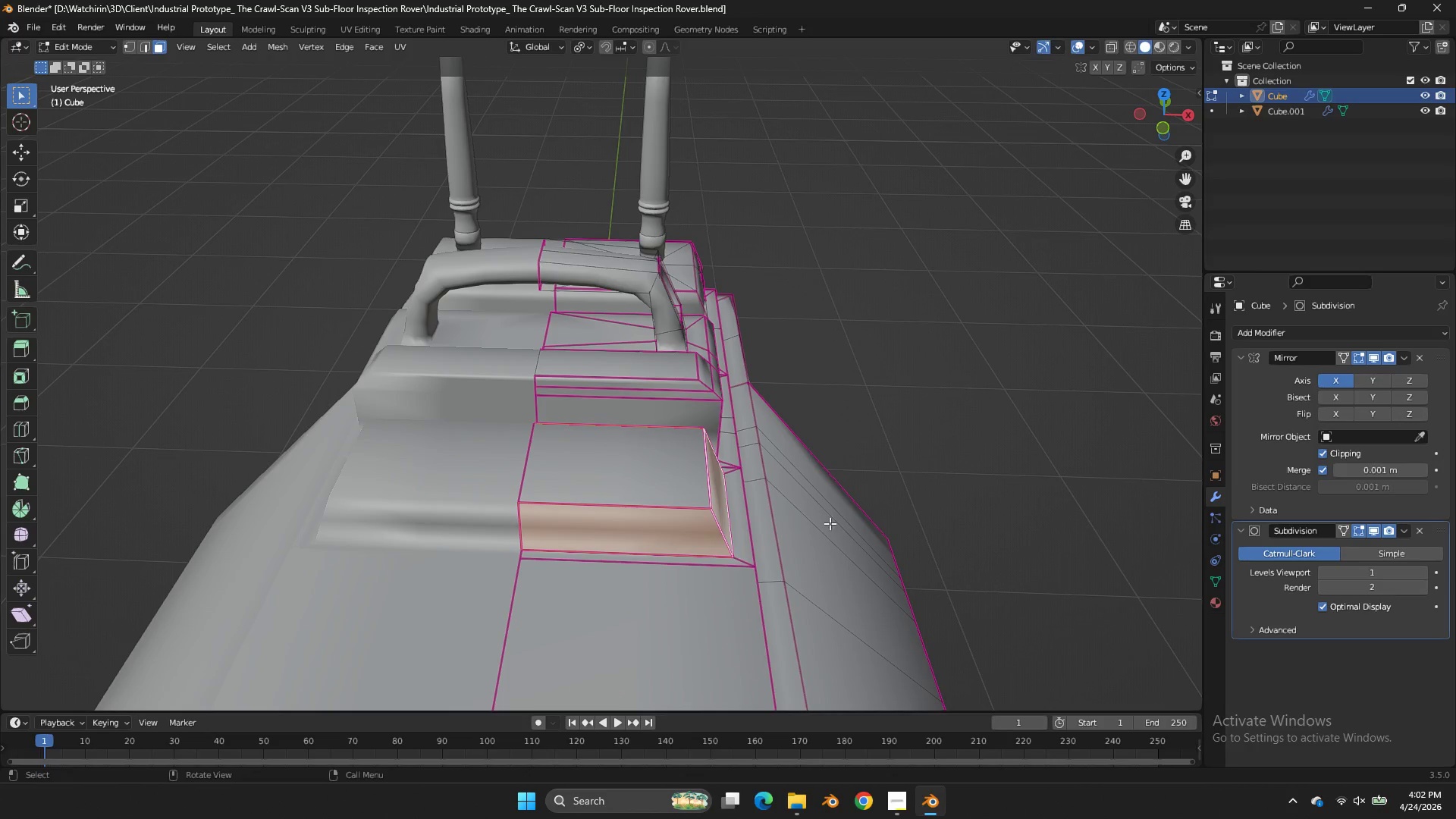 
key(Shift+ShiftLeft)
 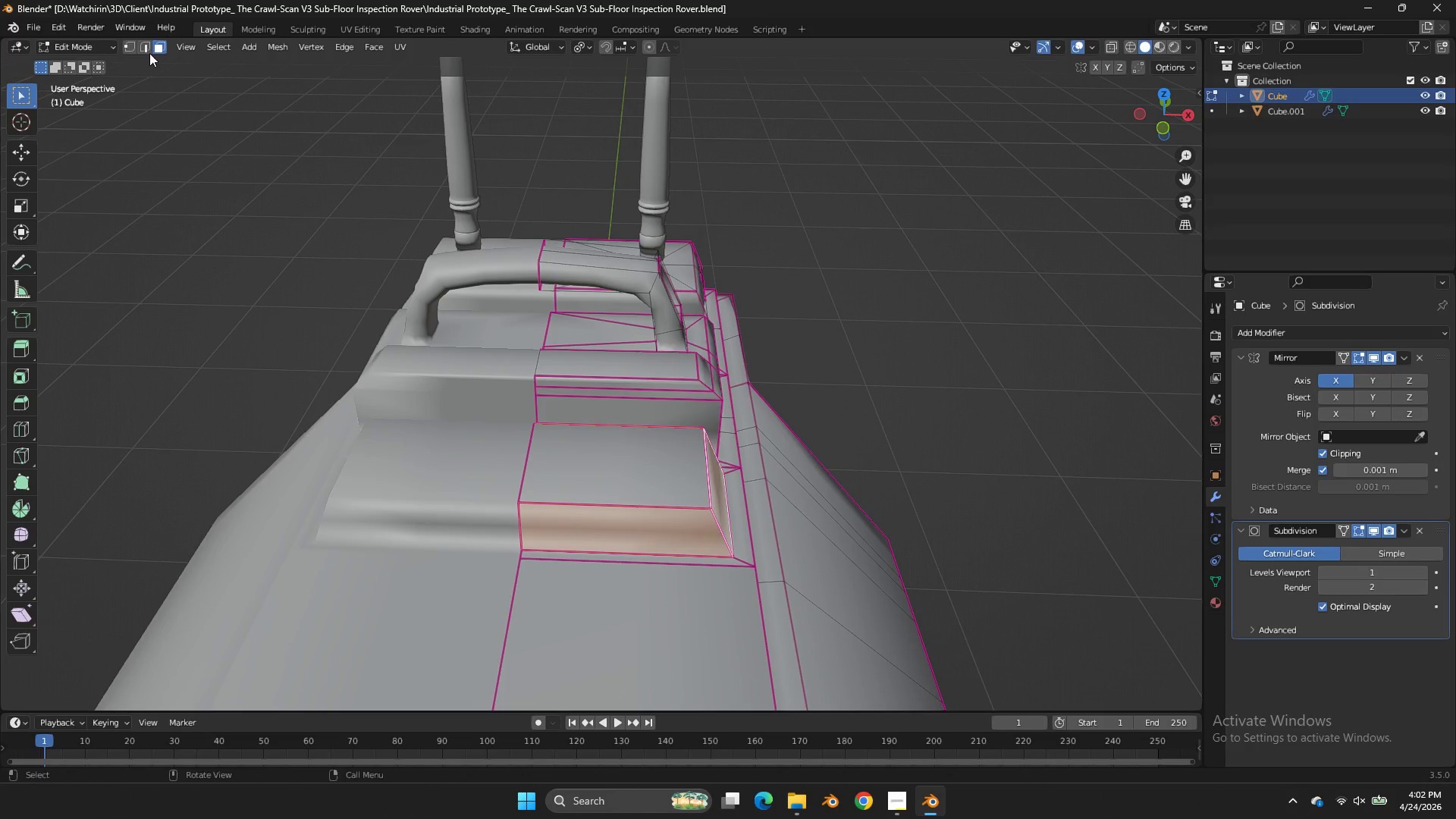 
left_click([148, 49])
 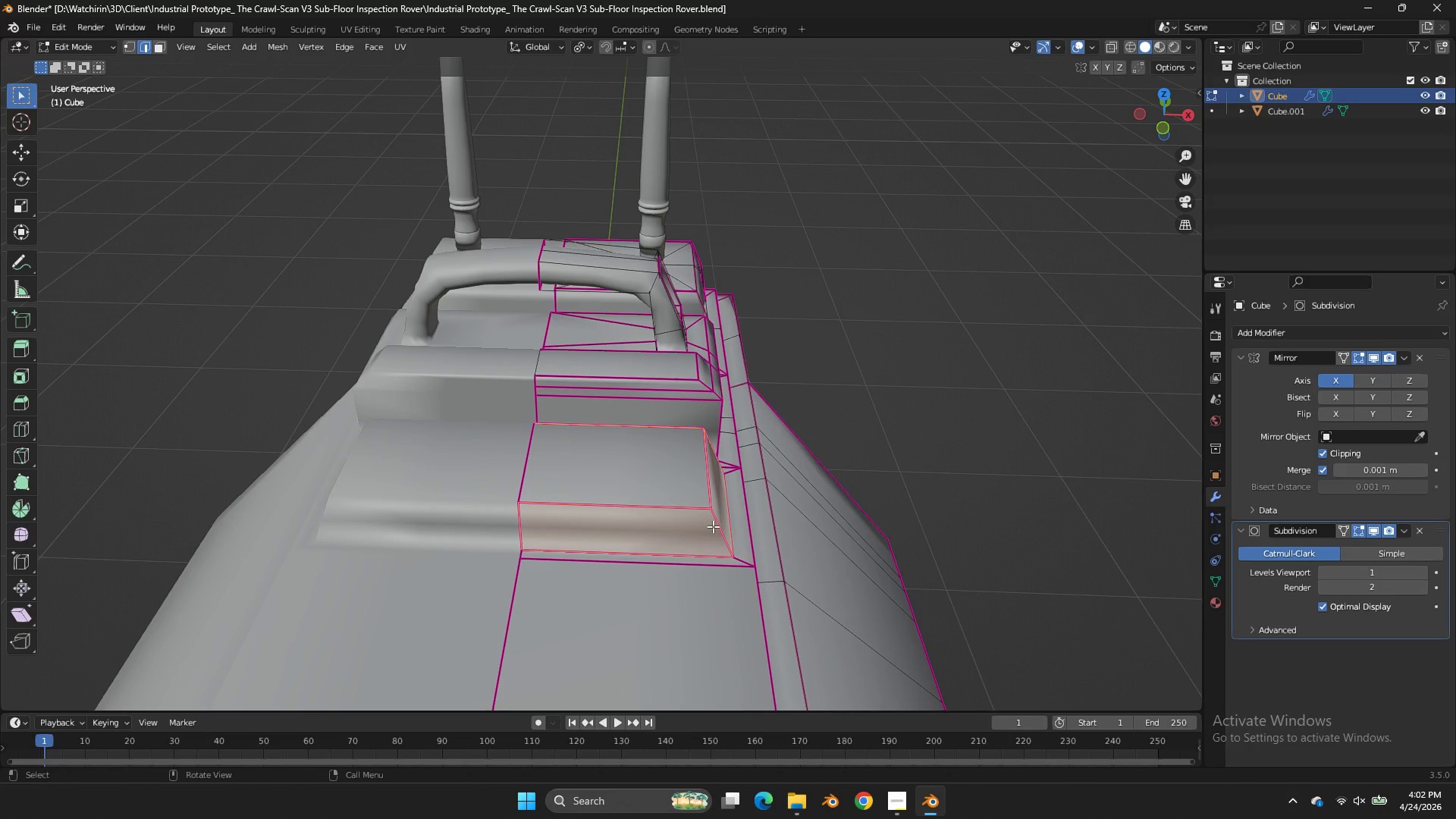 
left_click([714, 529])
 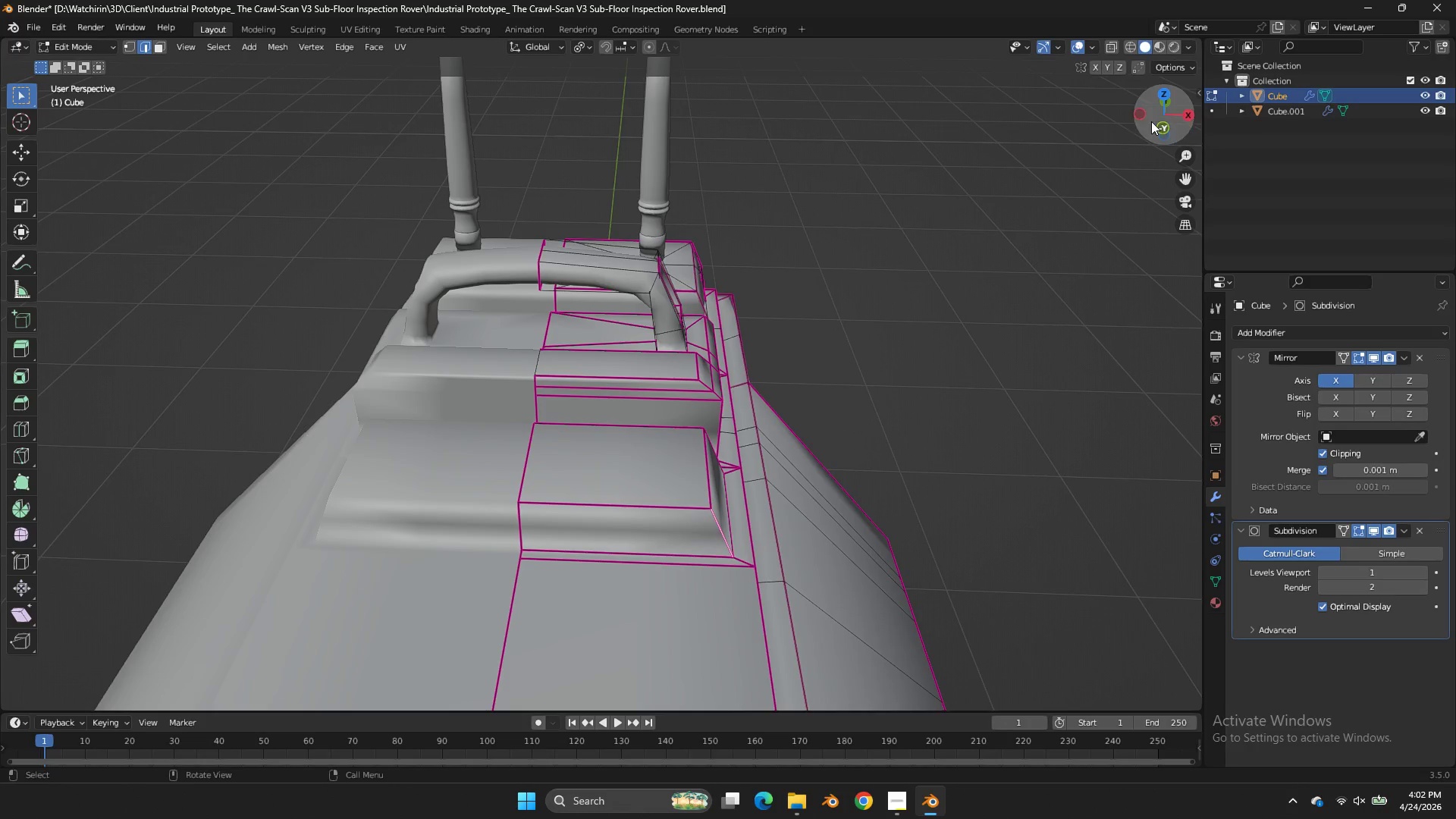 
left_click_drag(start_coordinate=[1151, 122], to_coordinate=[1025, 115])
 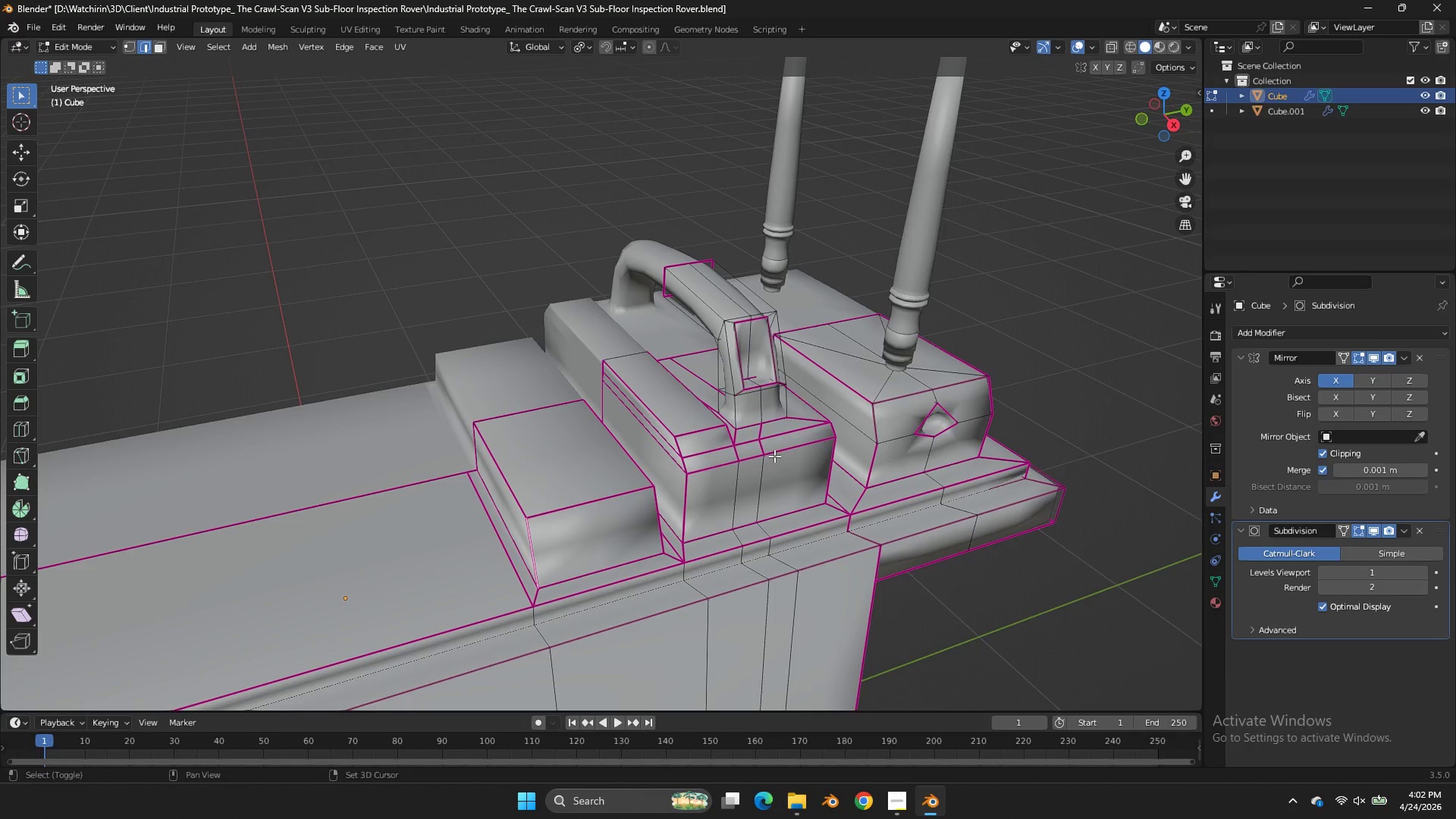 
left_click([654, 506])
 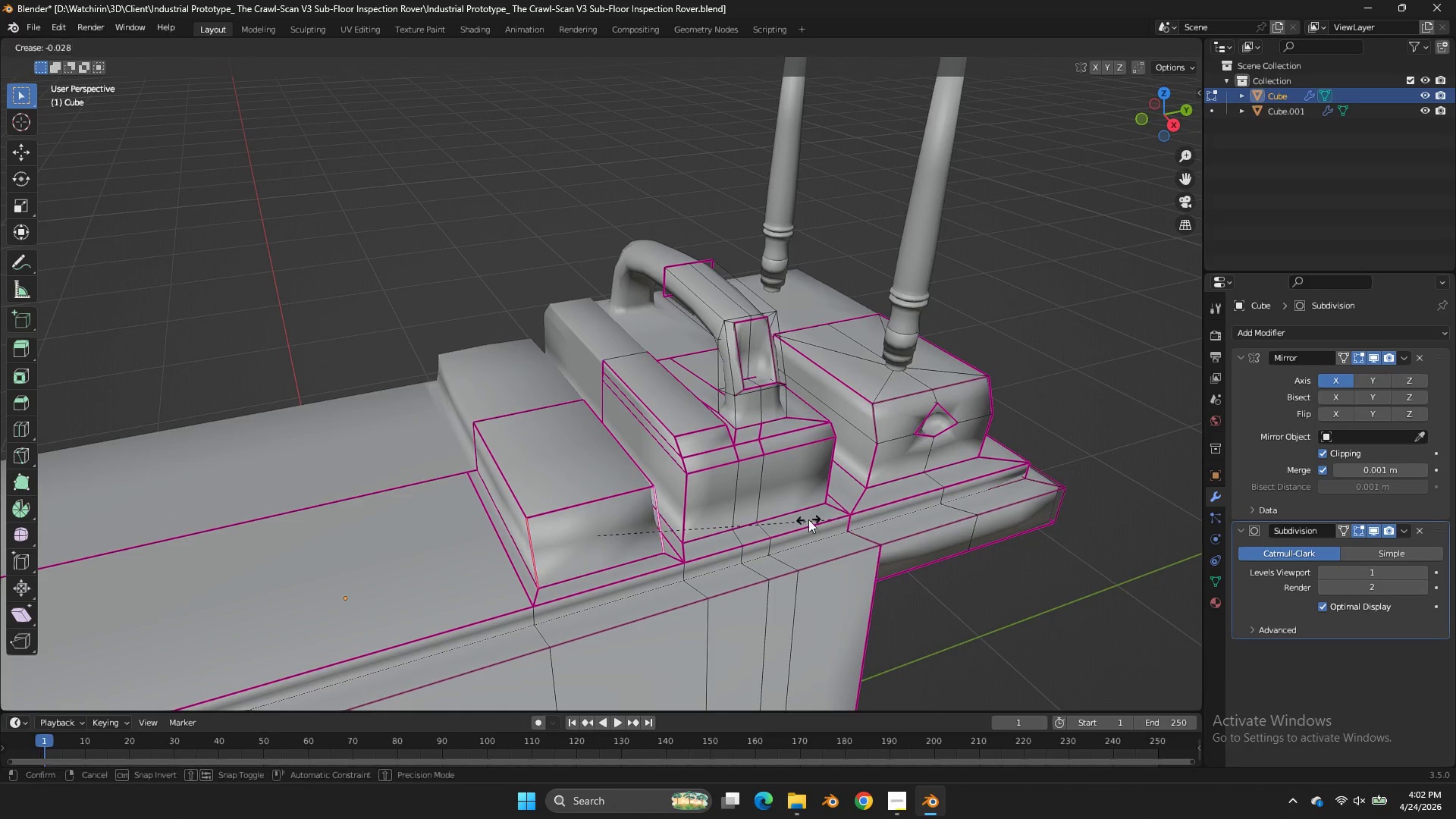 
key(Shift+E)
 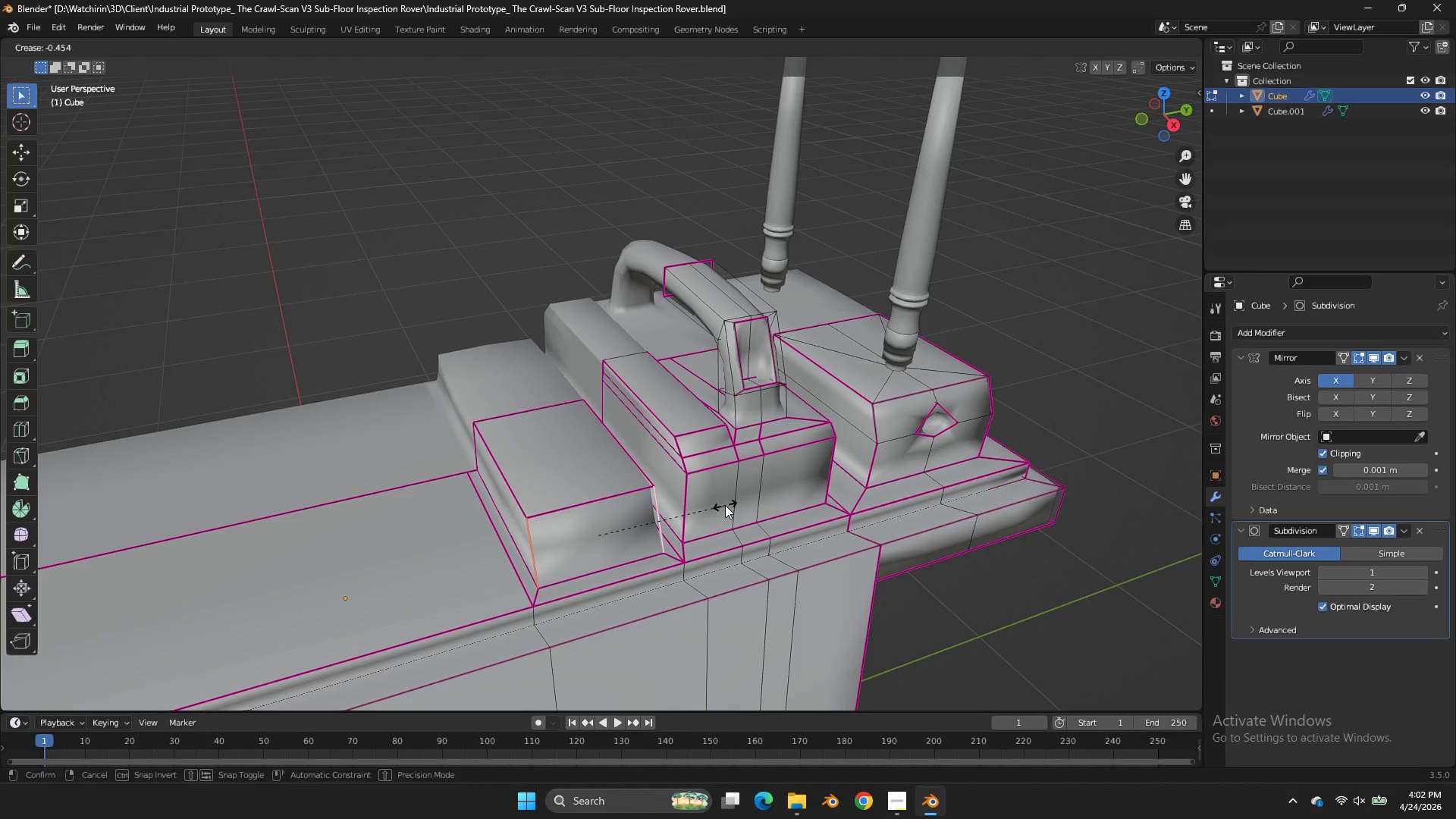 
left_click([725, 505])
 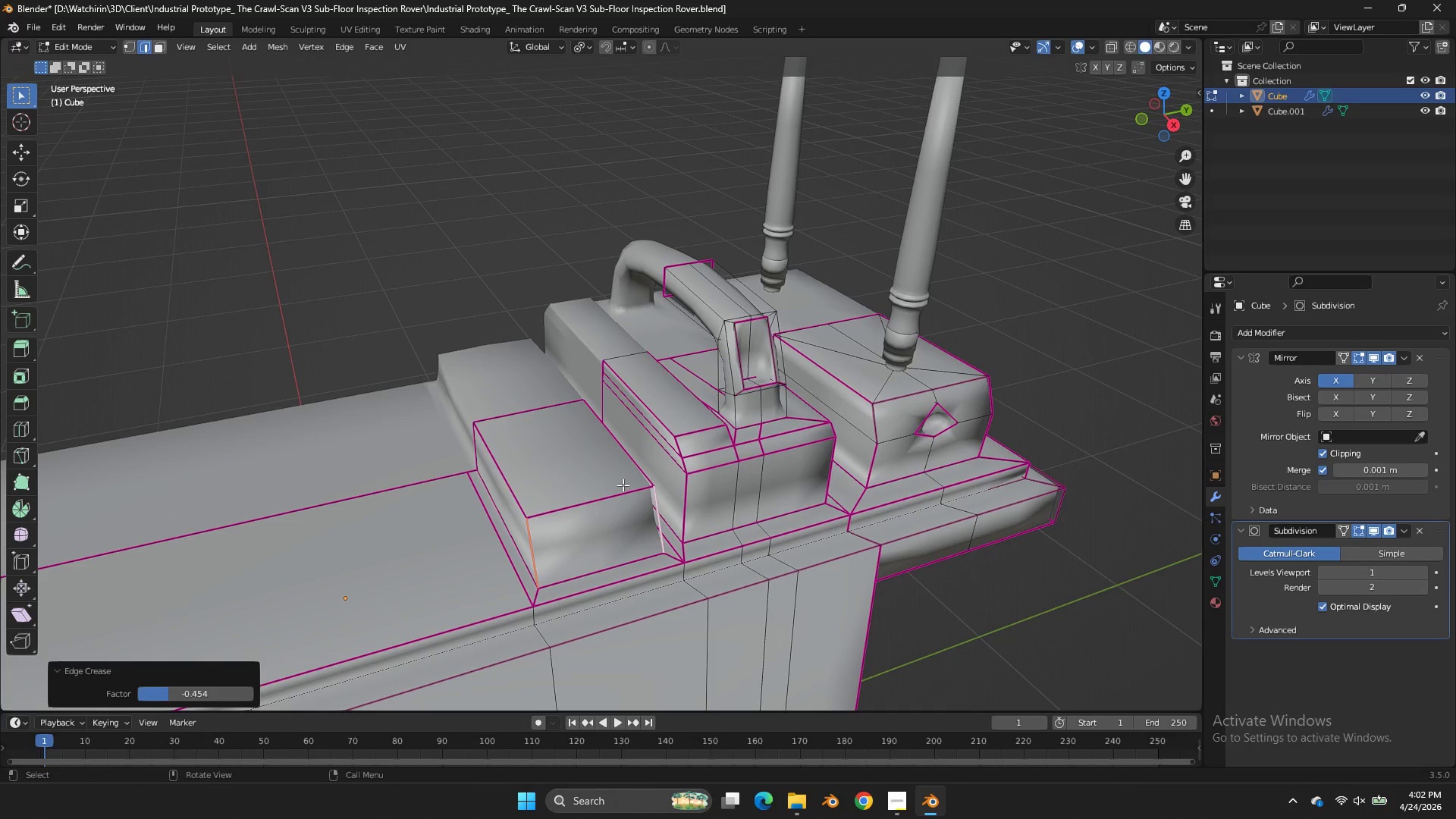 
key(Control+ControlLeft)
 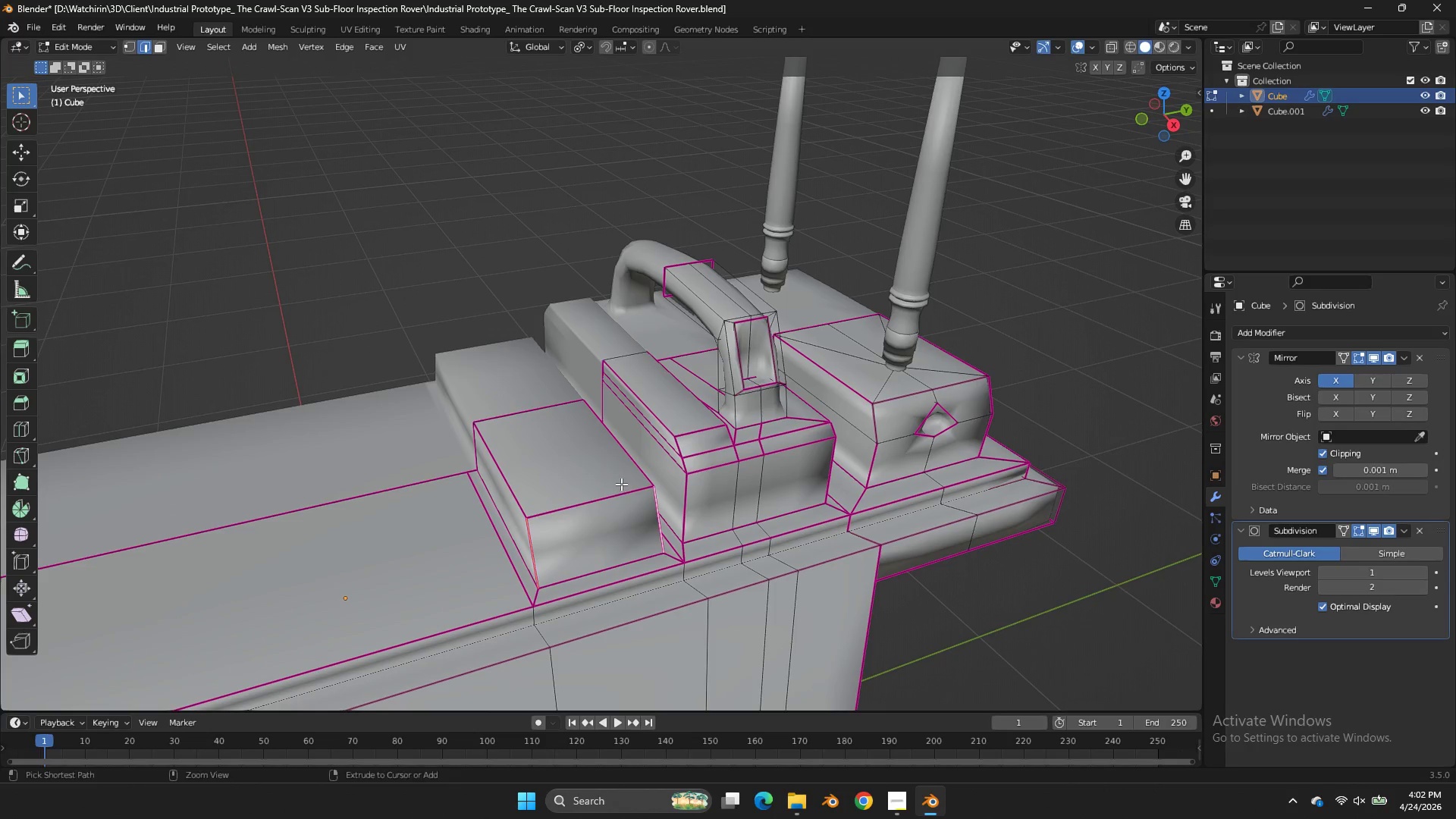 
key(Control+Z)
 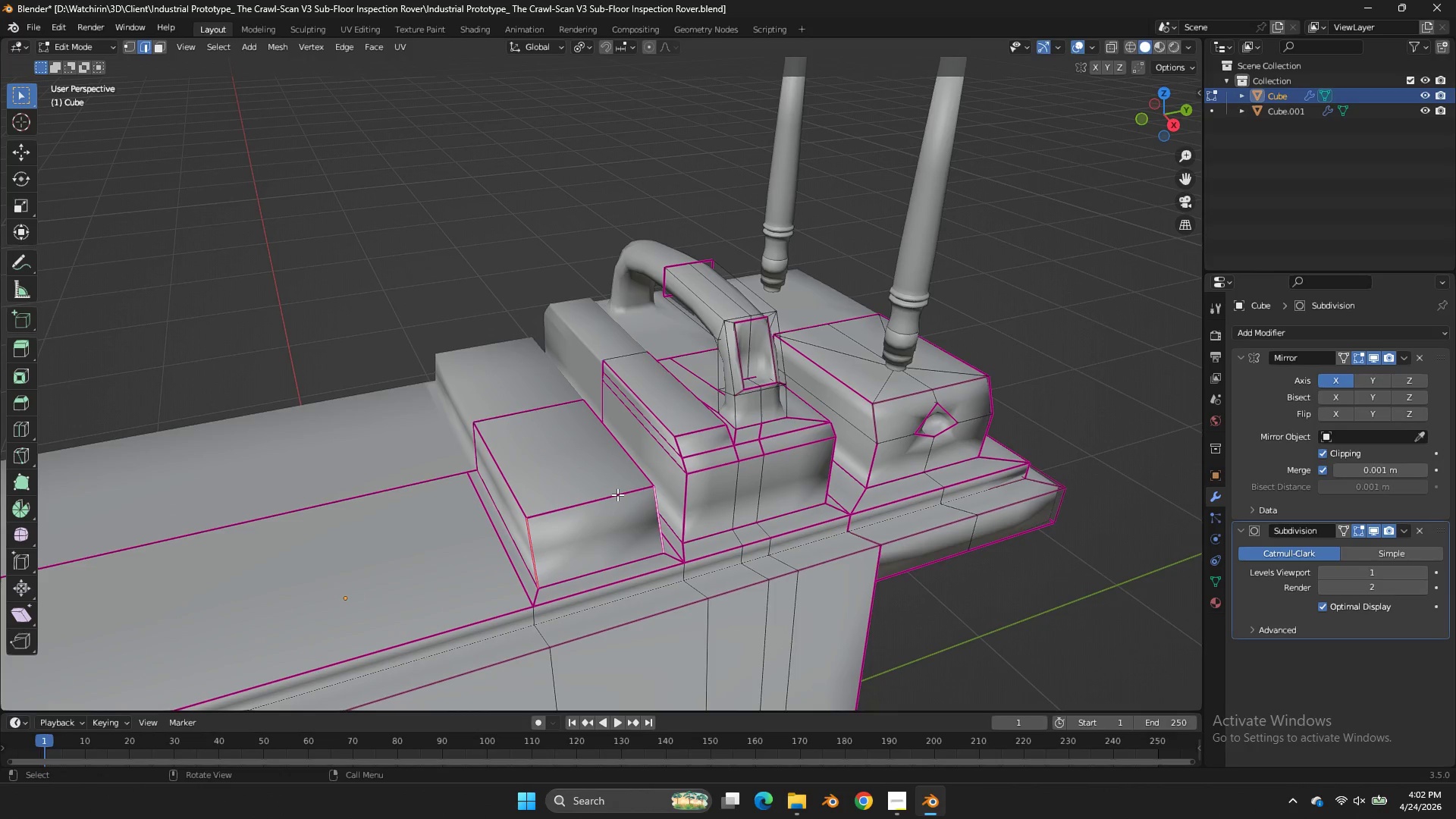 
key(Shift+E)
 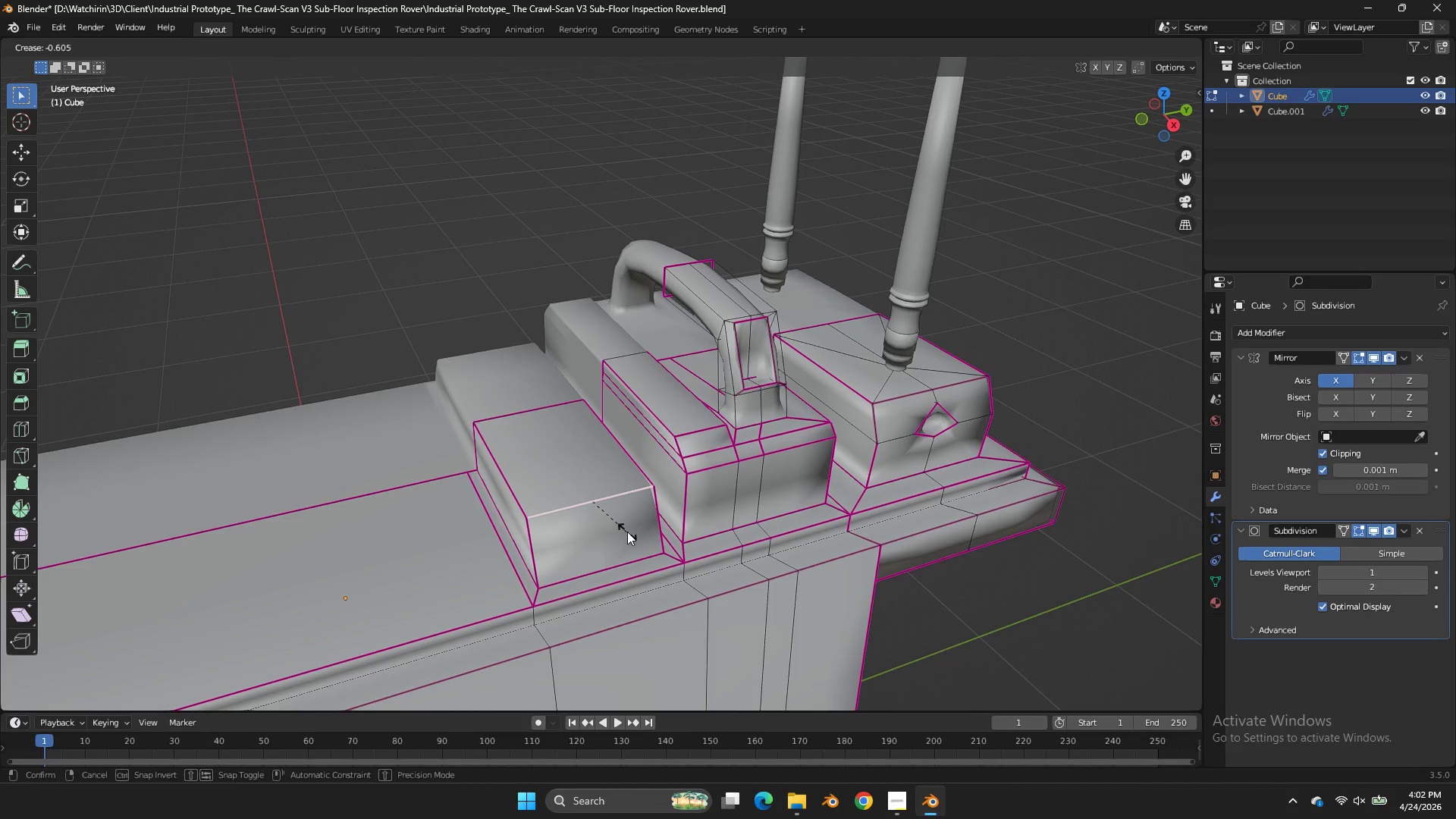 
left_click([629, 532])
 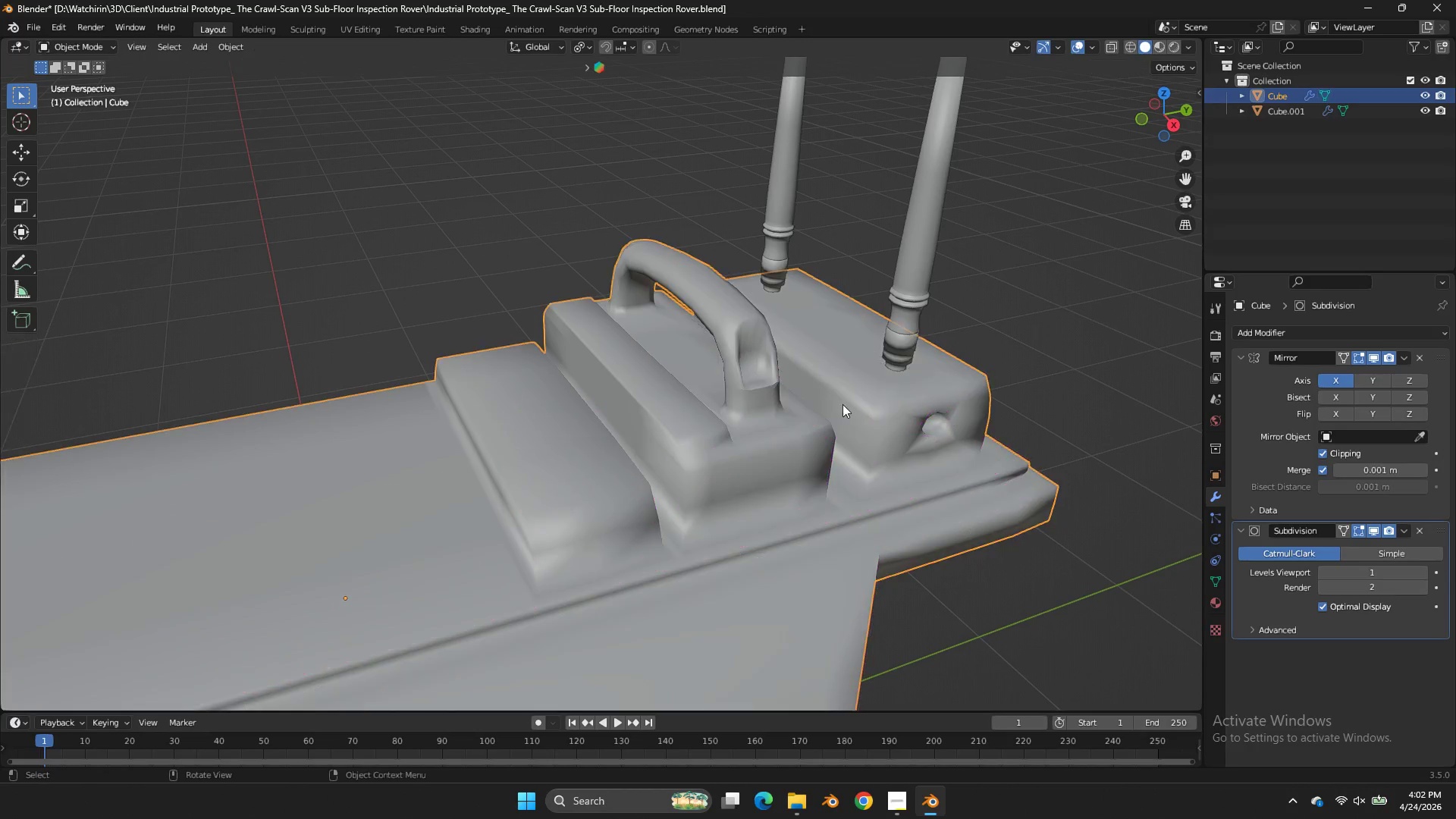 
key(Tab)
 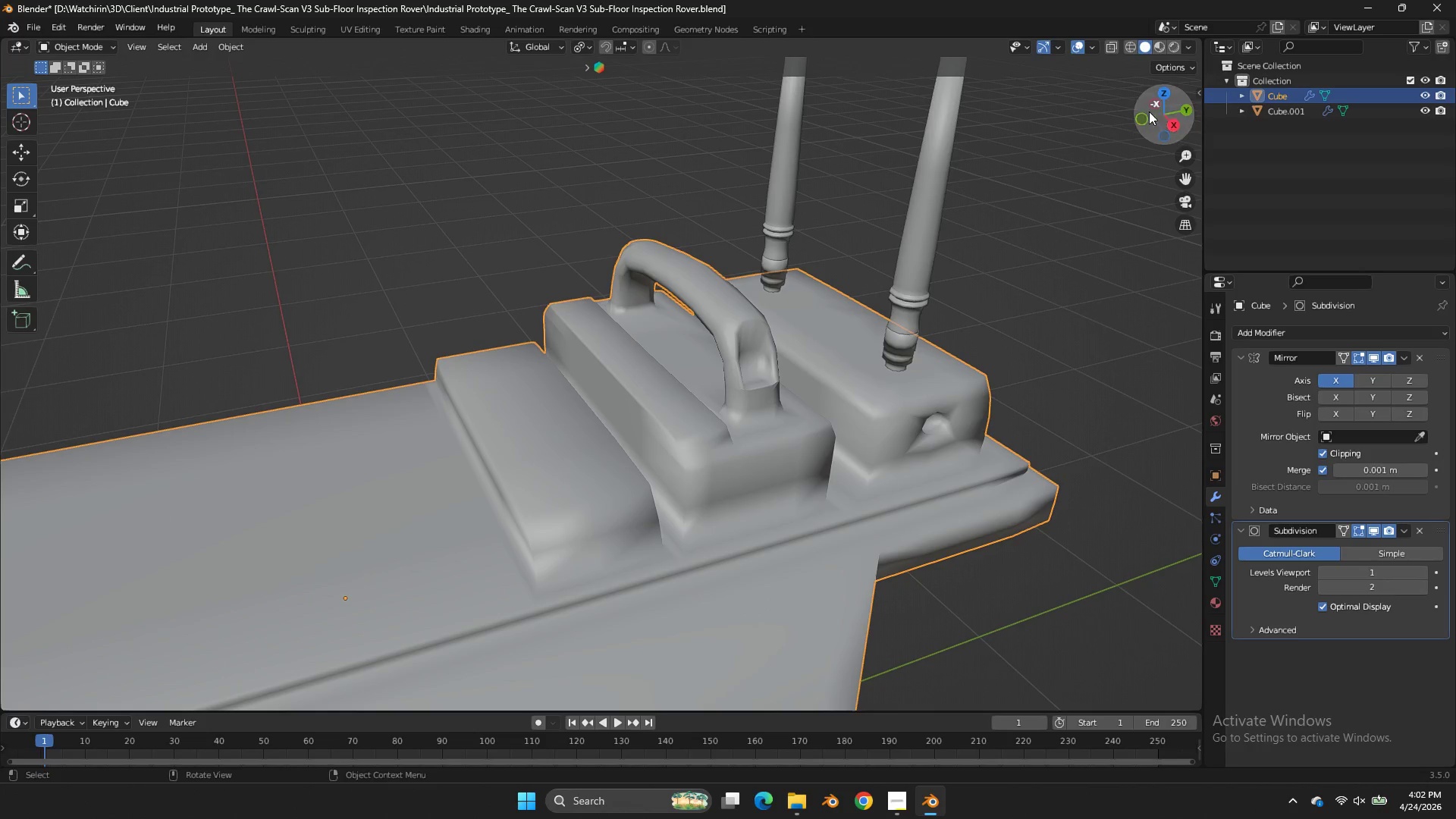 
left_click_drag(start_coordinate=[1154, 110], to_coordinate=[19, 702])
 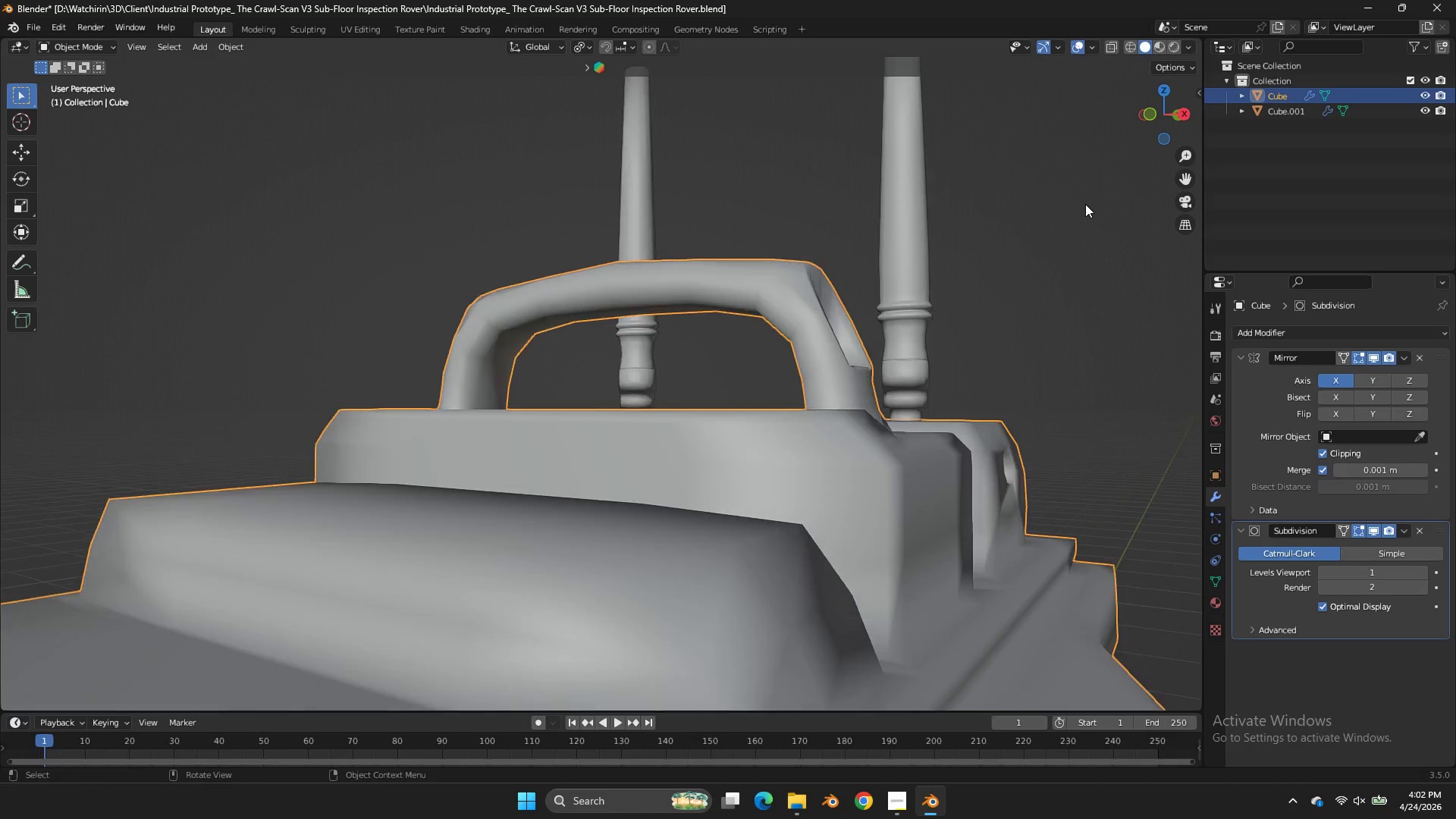 
key(Tab)
 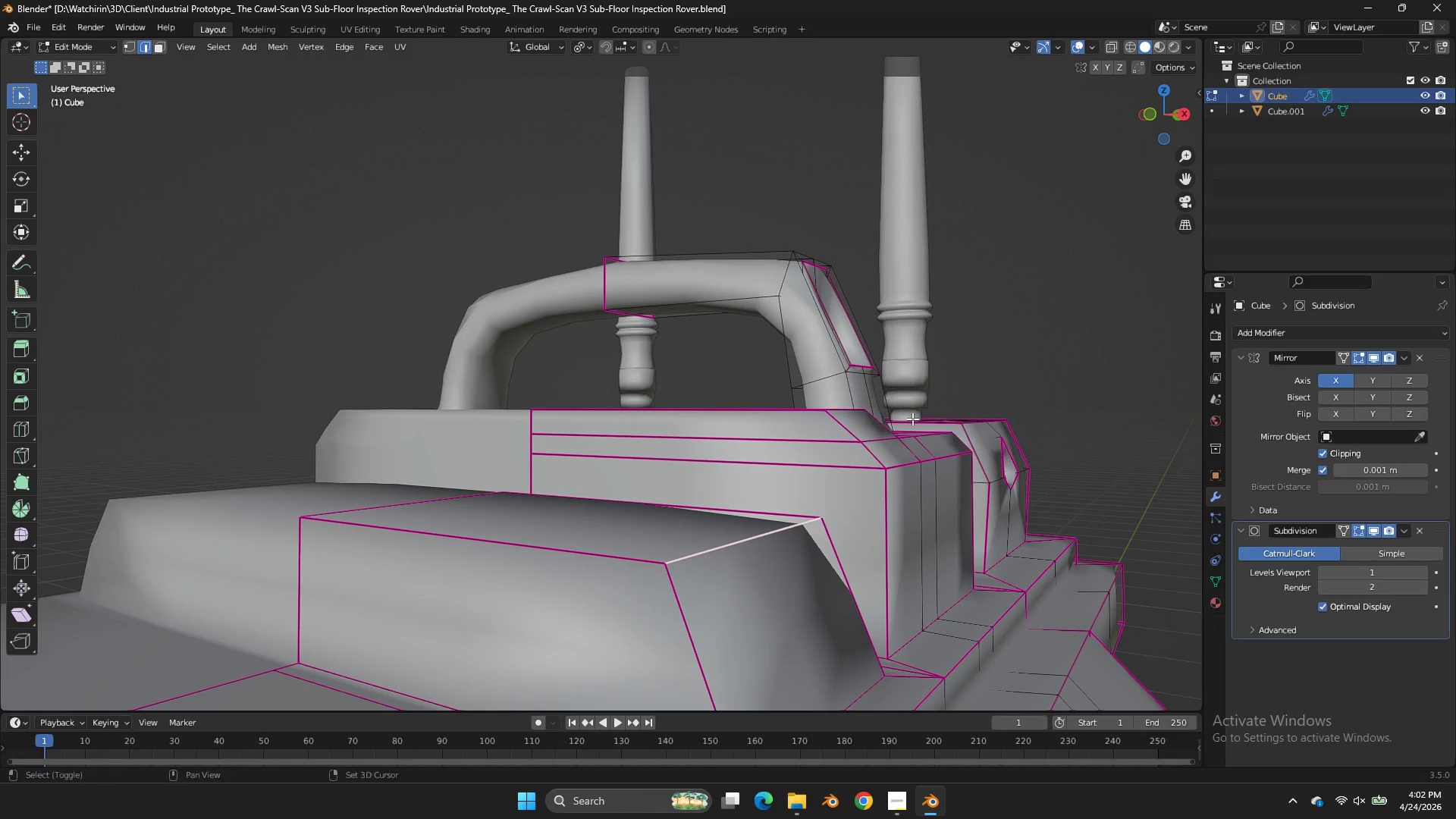 
scroll: coordinate [1087, 202], scroll_direction: up, amount: 4.0
 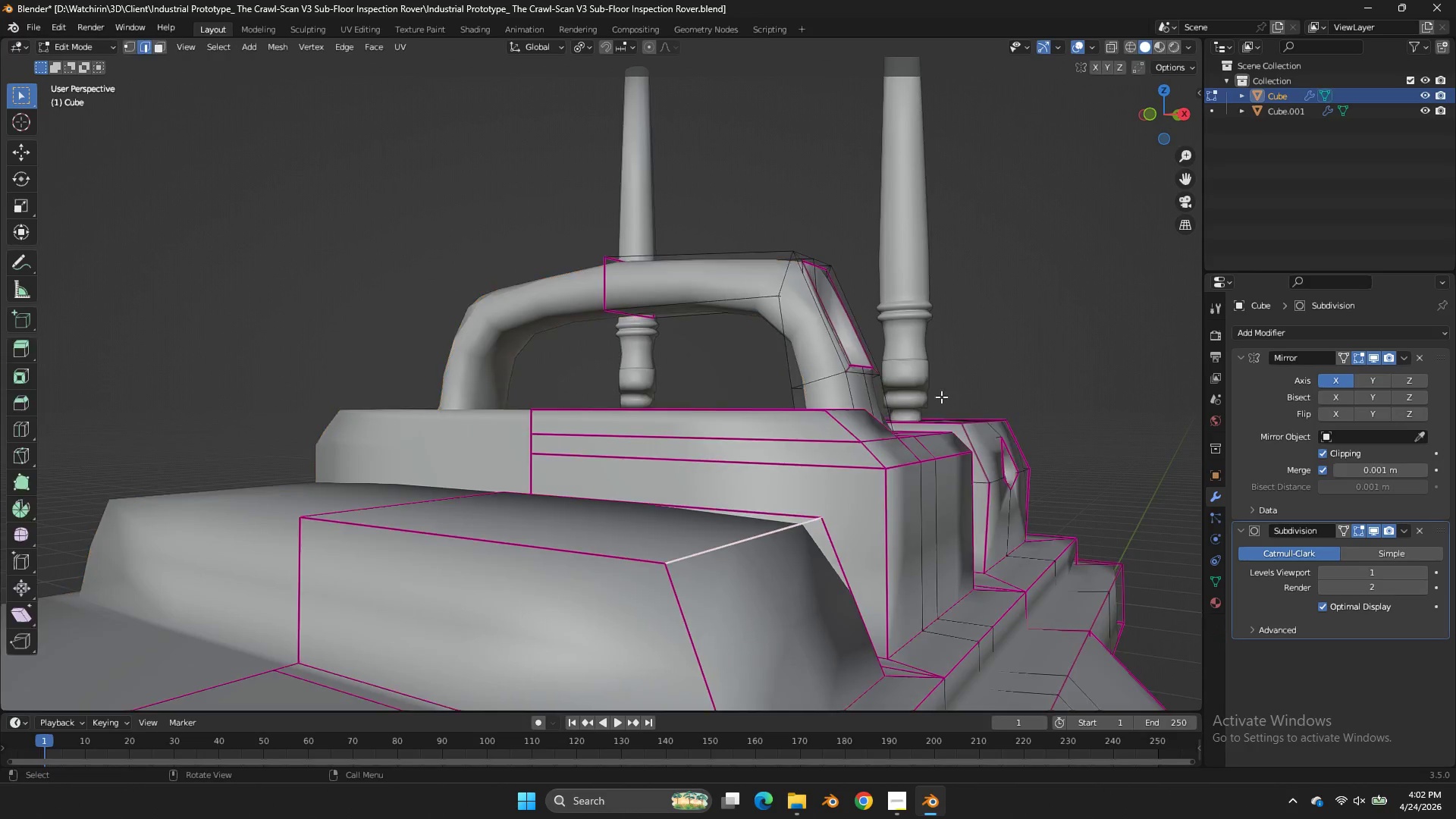 
key(Shift+E)
 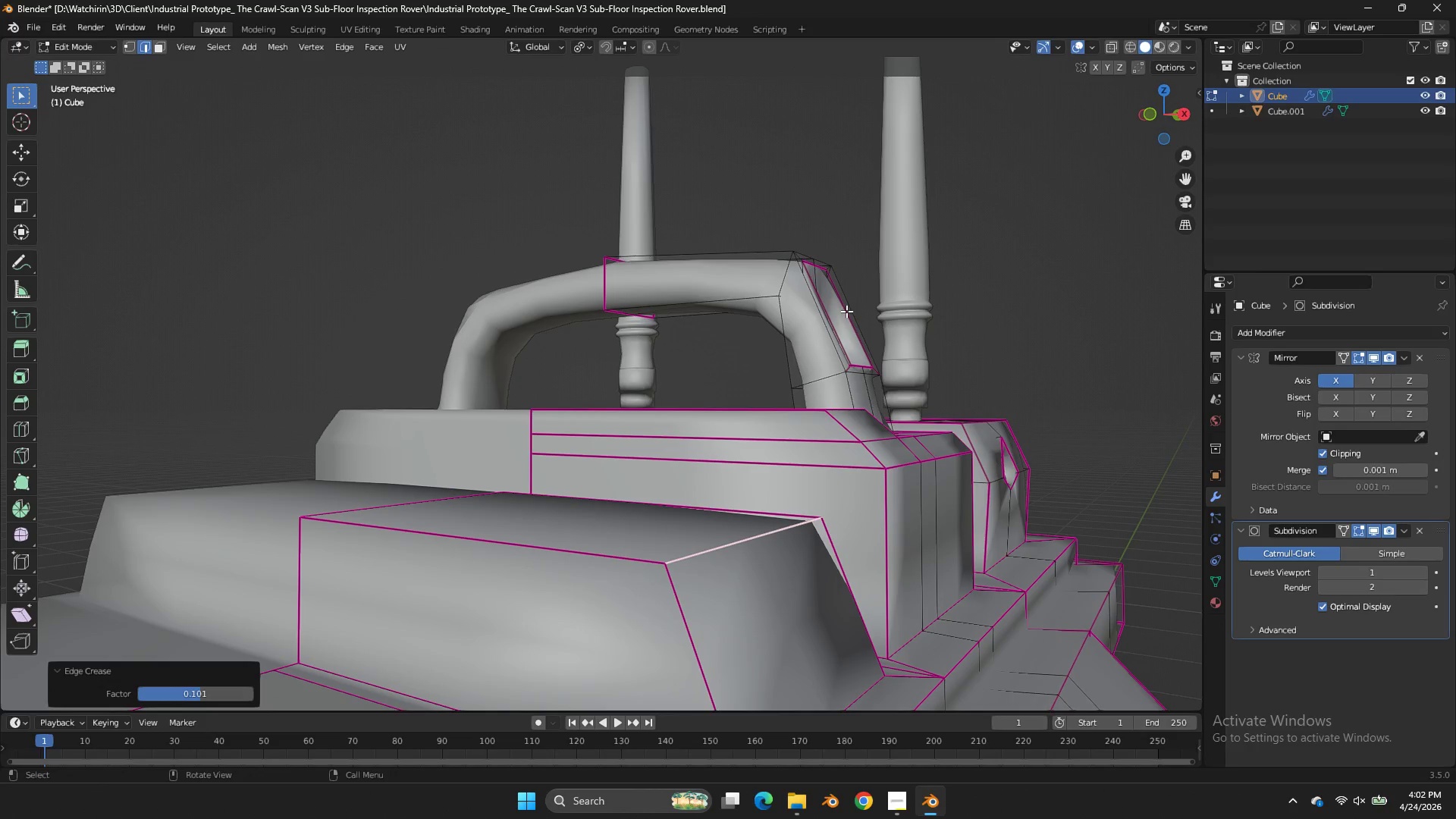 
left_click_drag(start_coordinate=[1141, 137], to_coordinate=[1119, 137])
 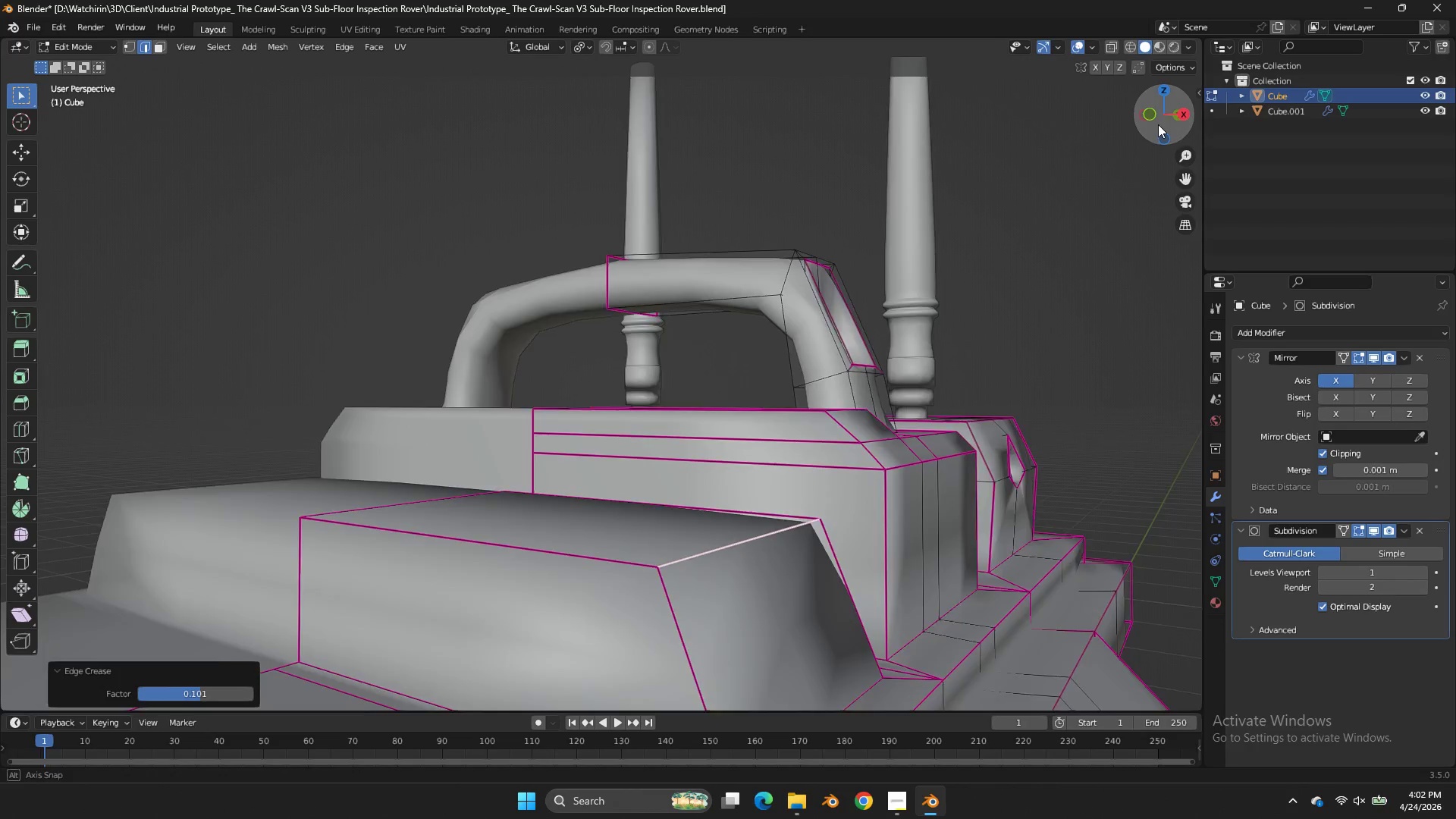 
left_click_drag(start_coordinate=[1171, 116], to_coordinate=[1058, 147])
 